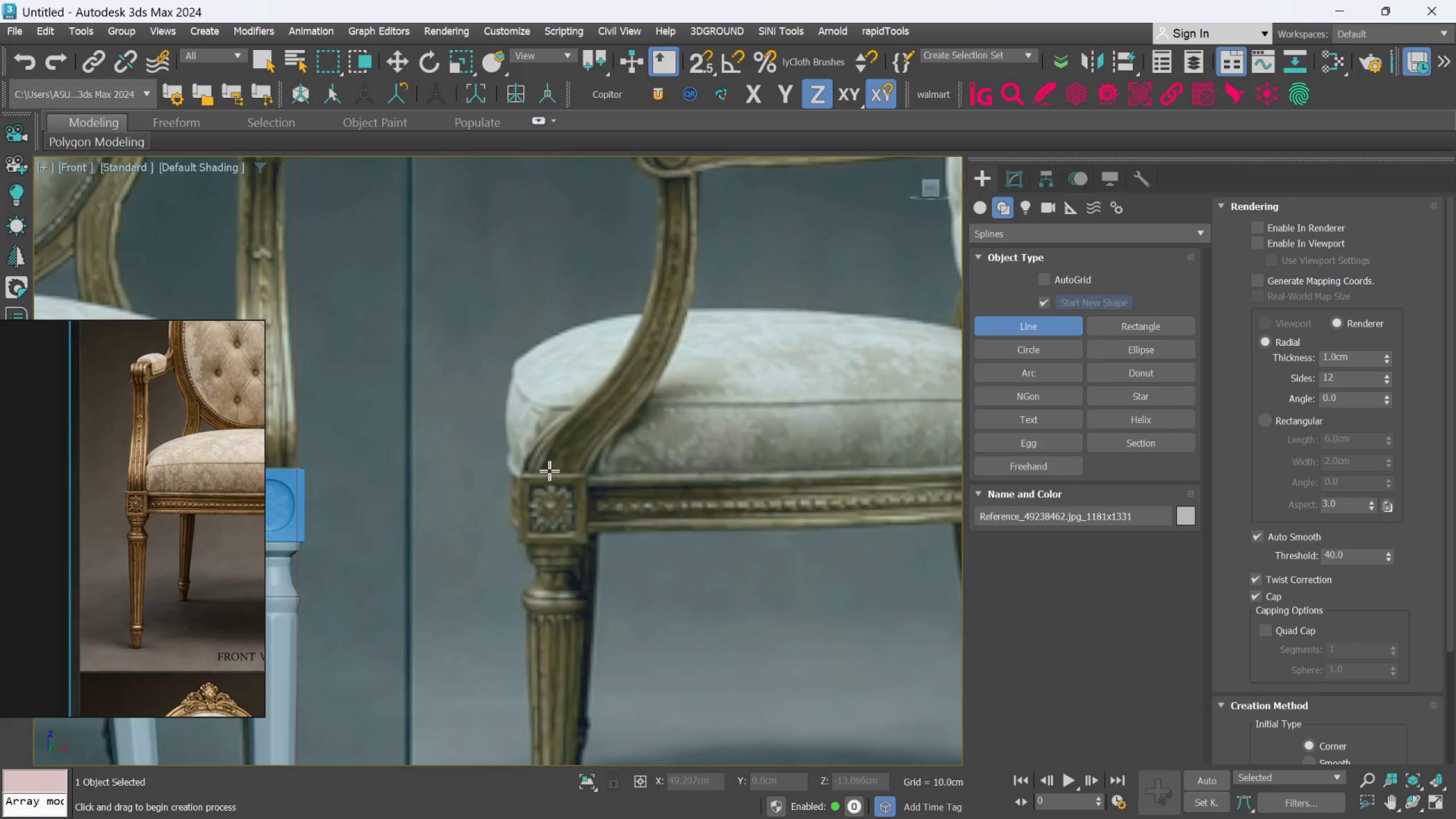 
left_click_drag(start_coordinate=[549, 470], to_coordinate=[552, 466])
 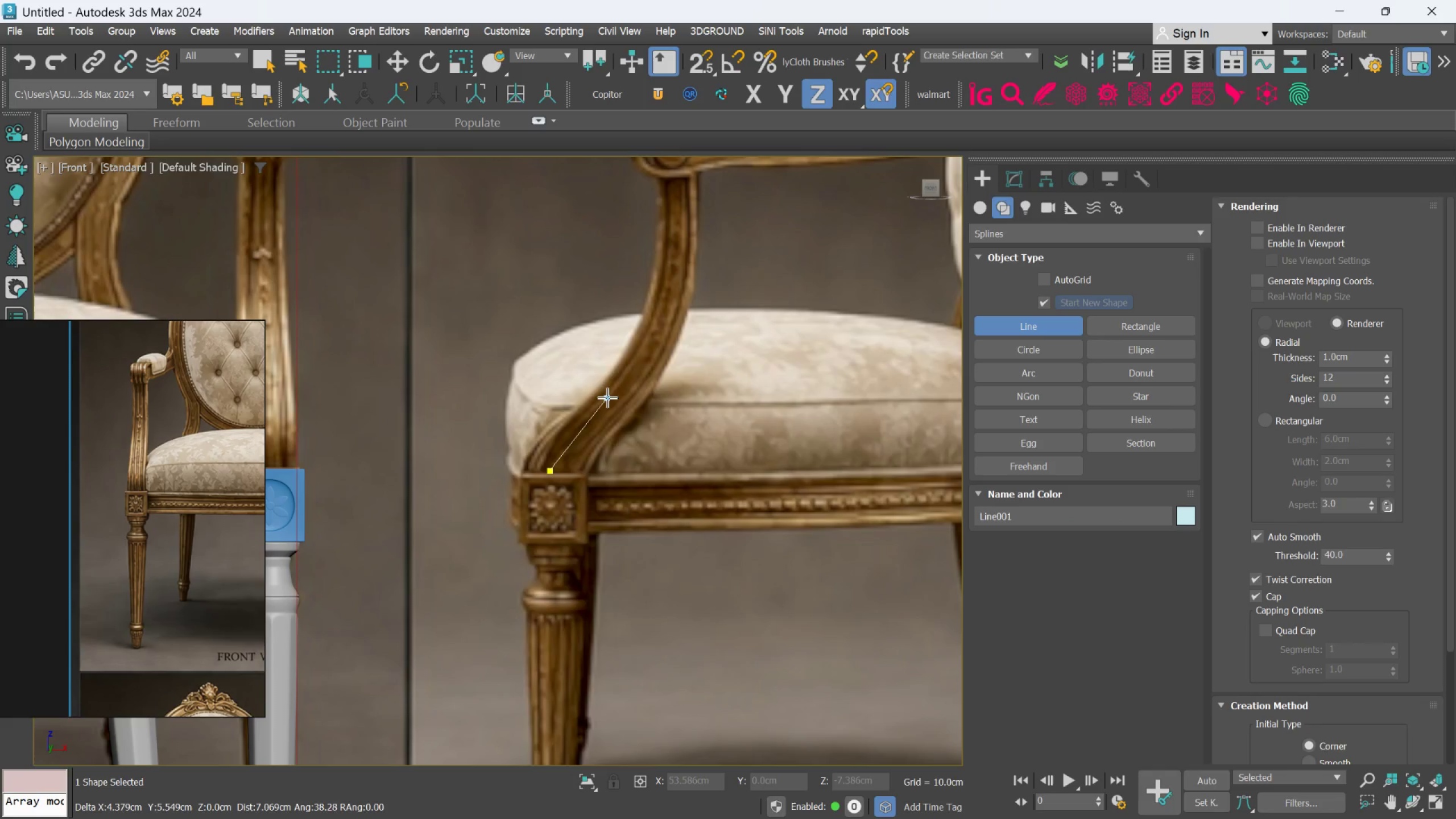 
left_click([607, 398])
 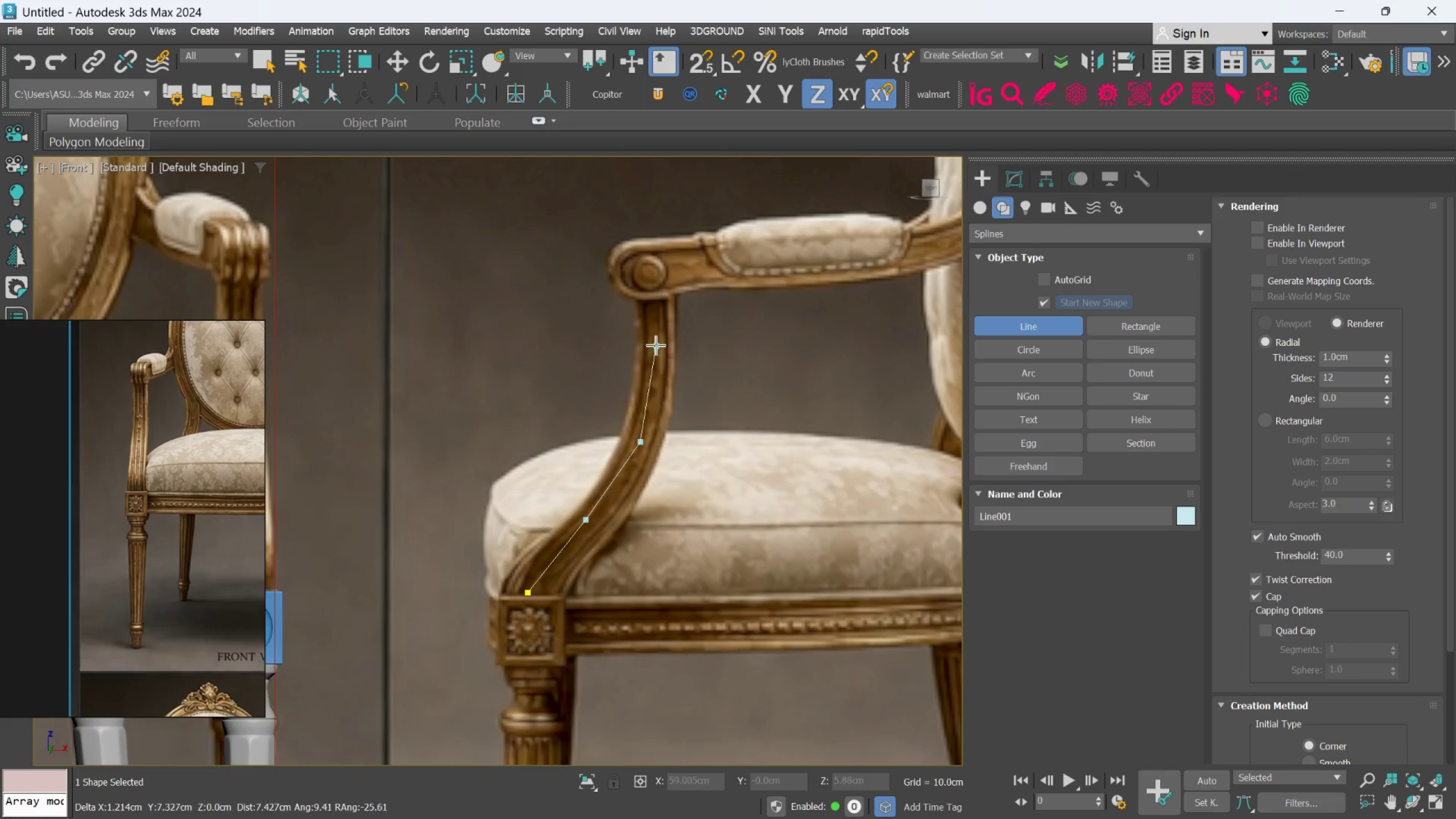 
left_click([652, 342])
 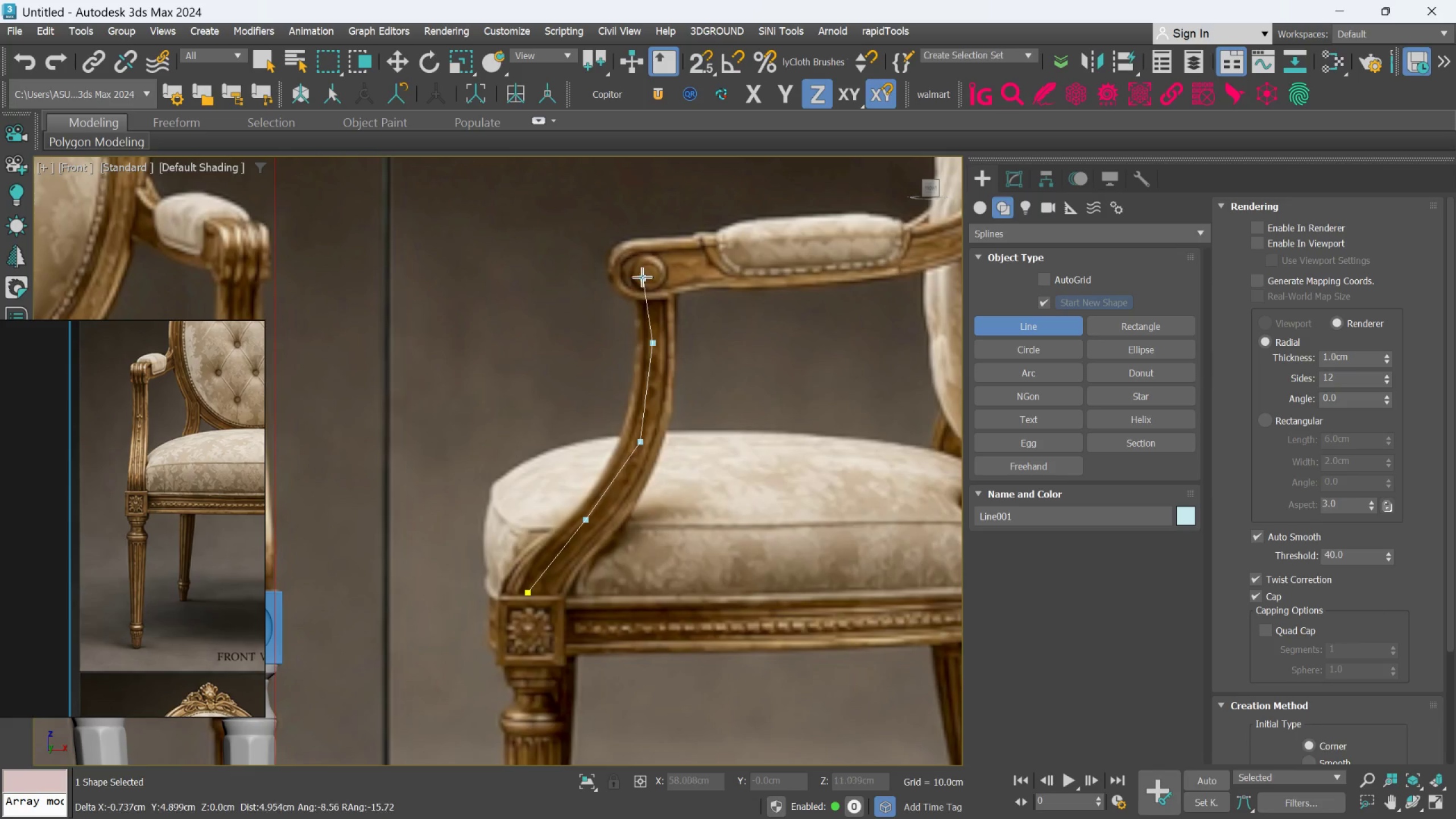 
wait(5.84)
 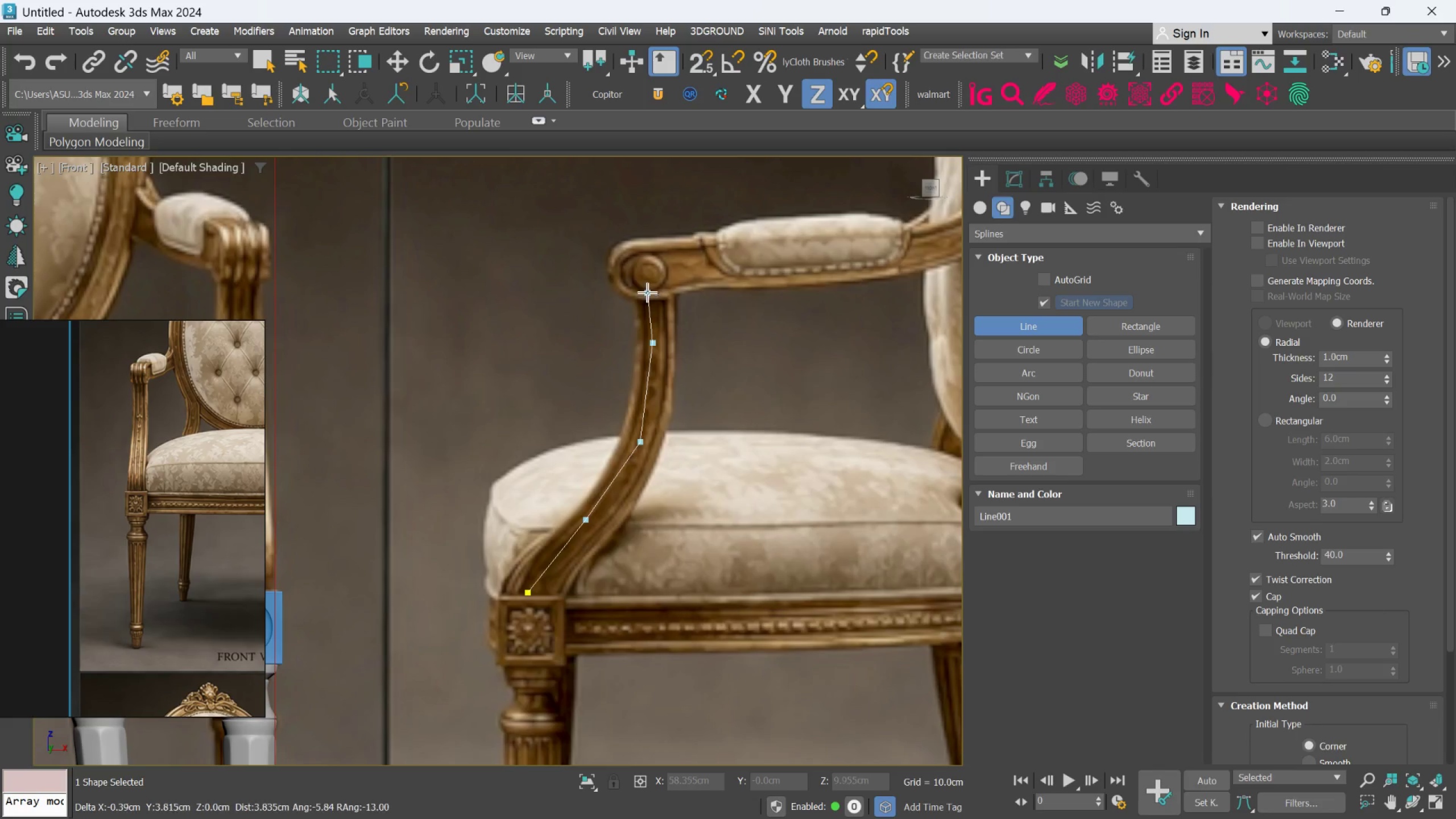 
left_click([646, 269])
 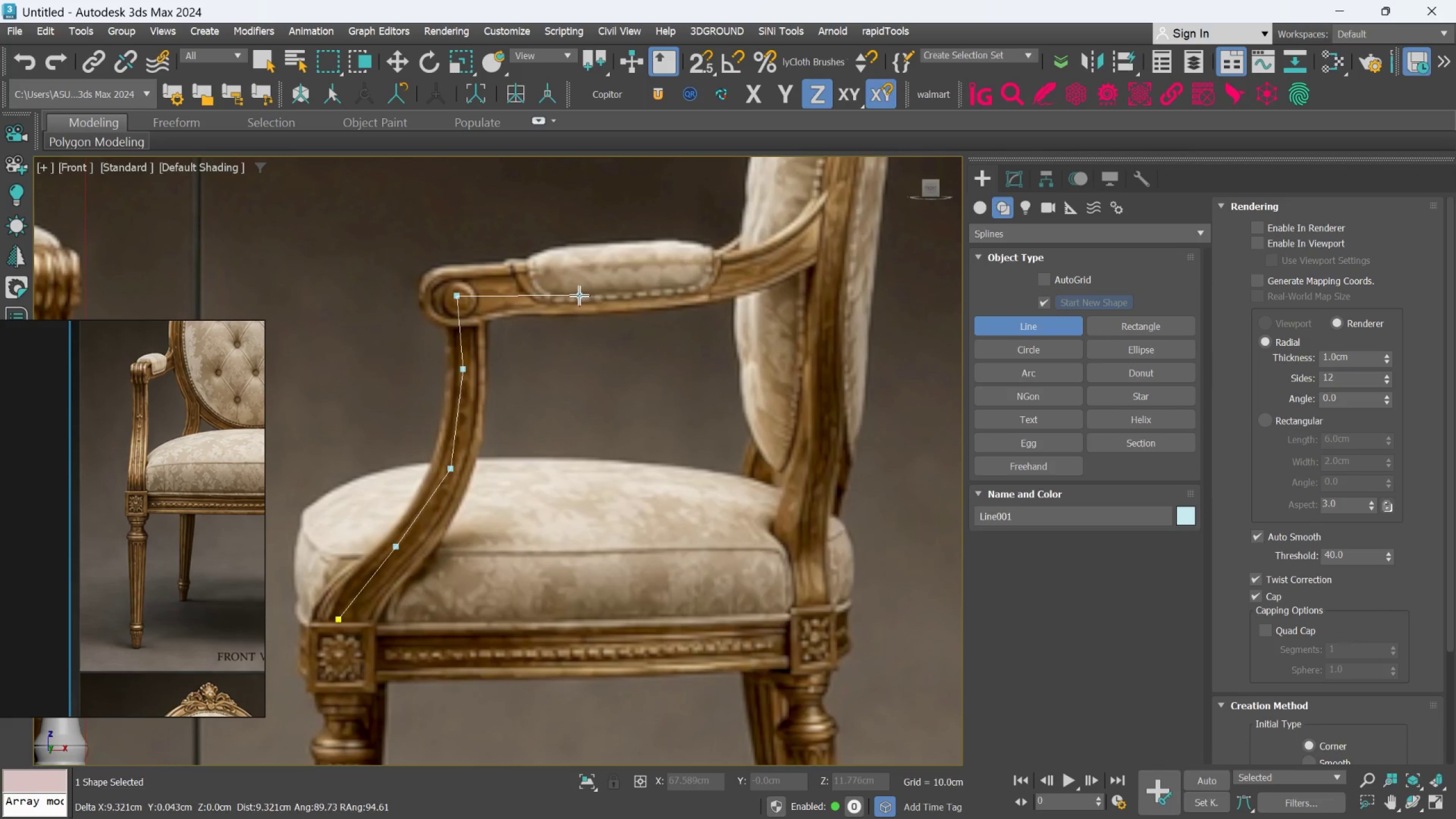 
wait(5.94)
 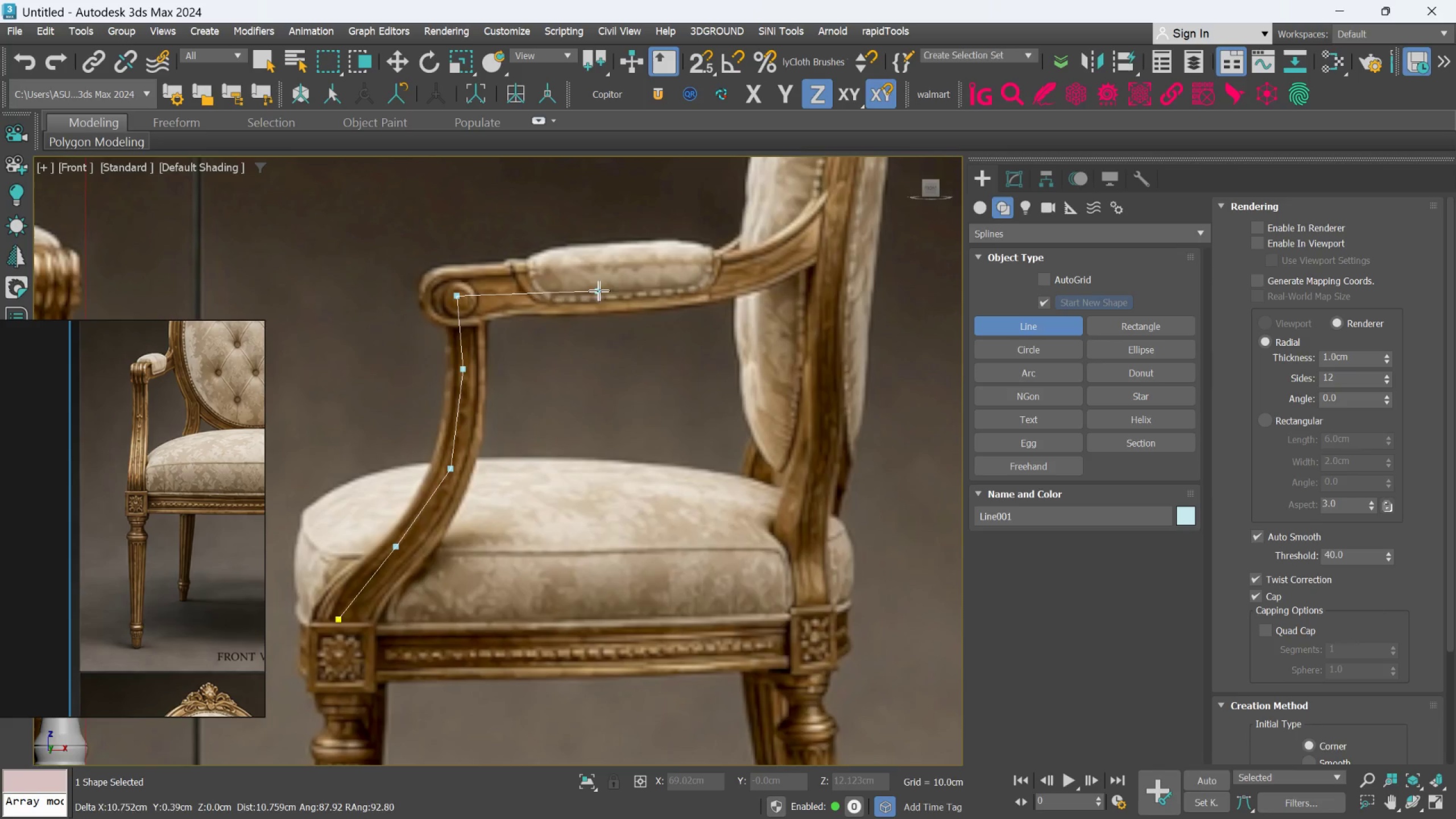 
left_click([581, 295])
 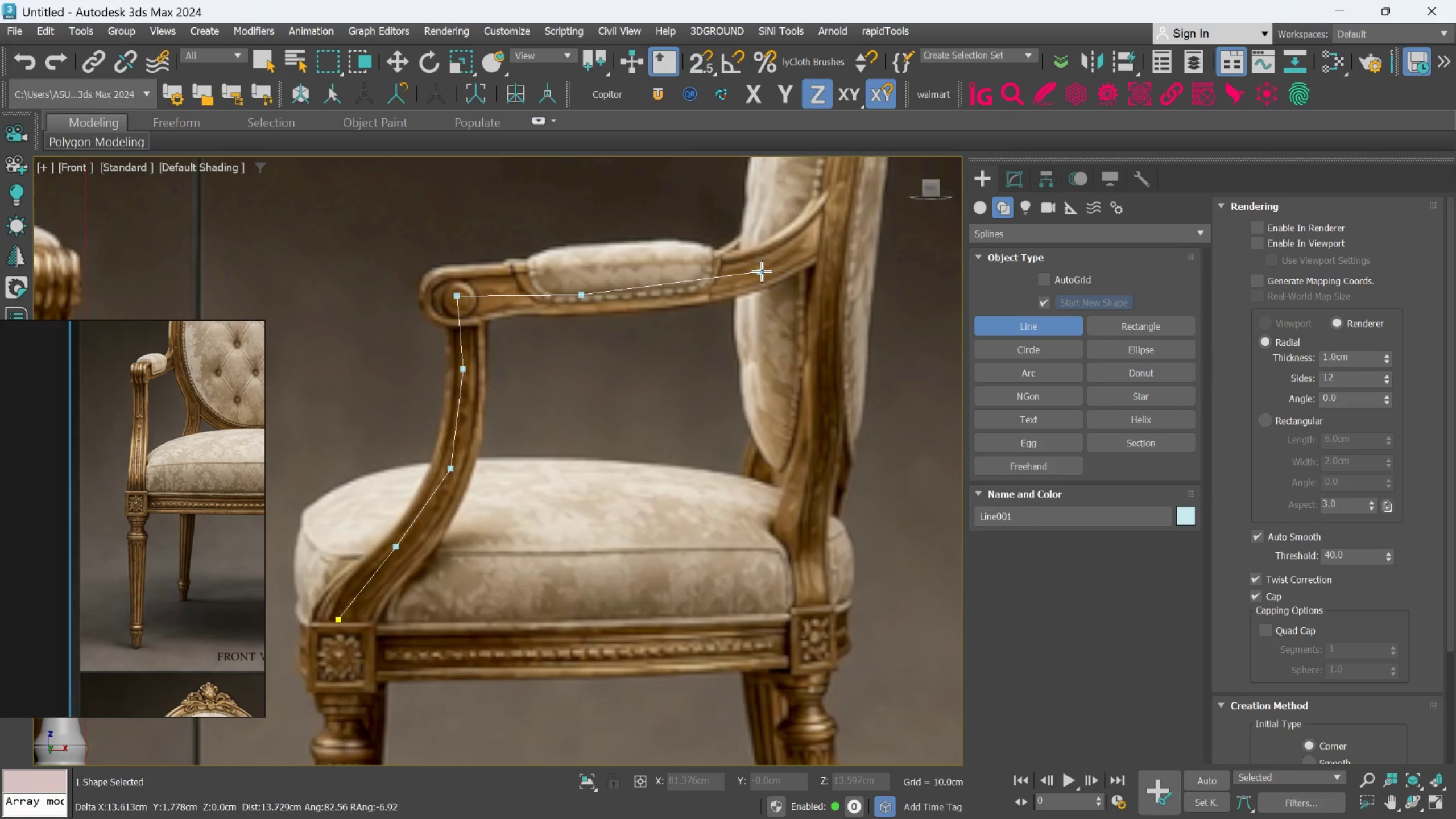 
left_click([763, 271])
 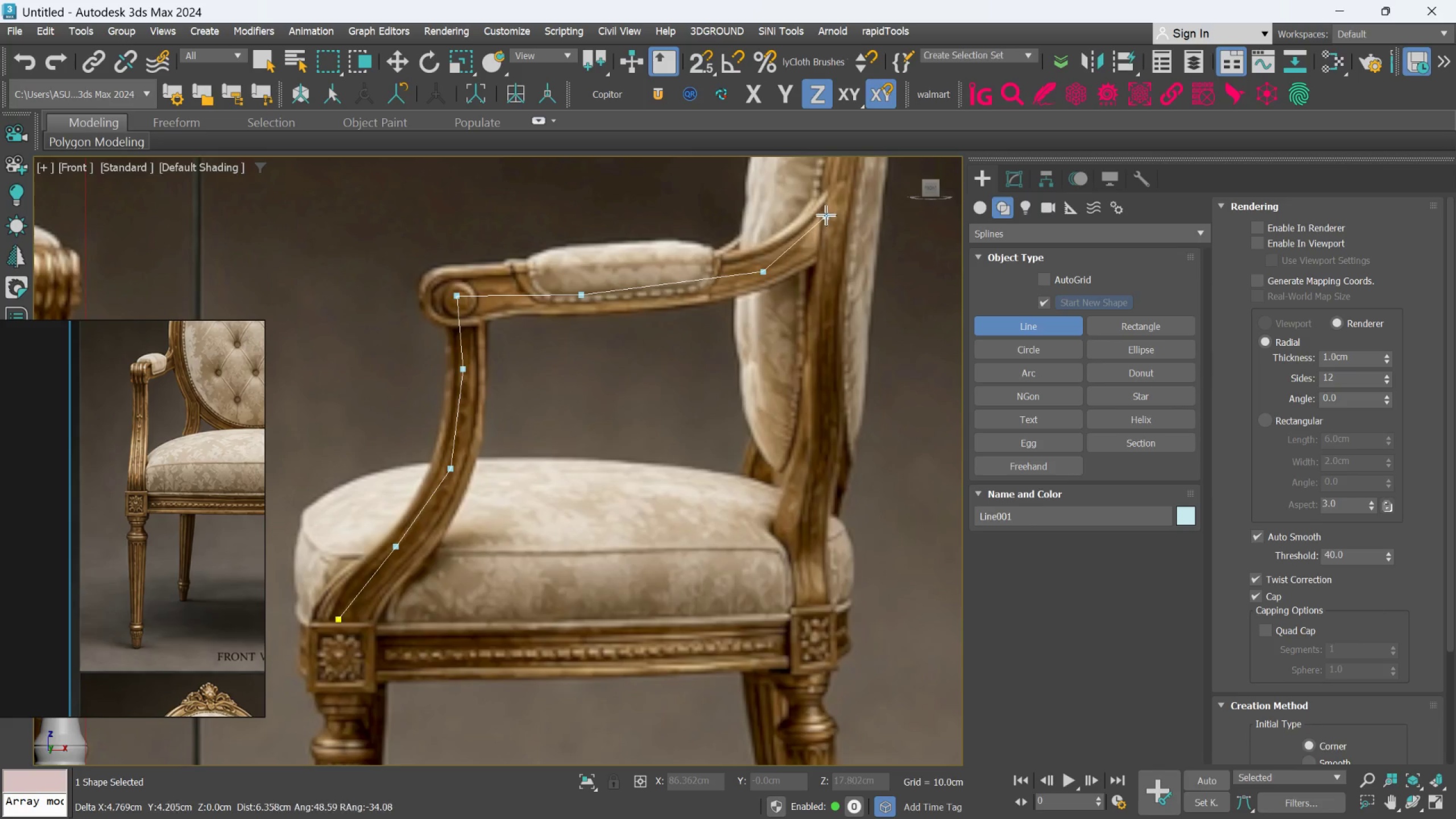 
left_click([828, 213])
 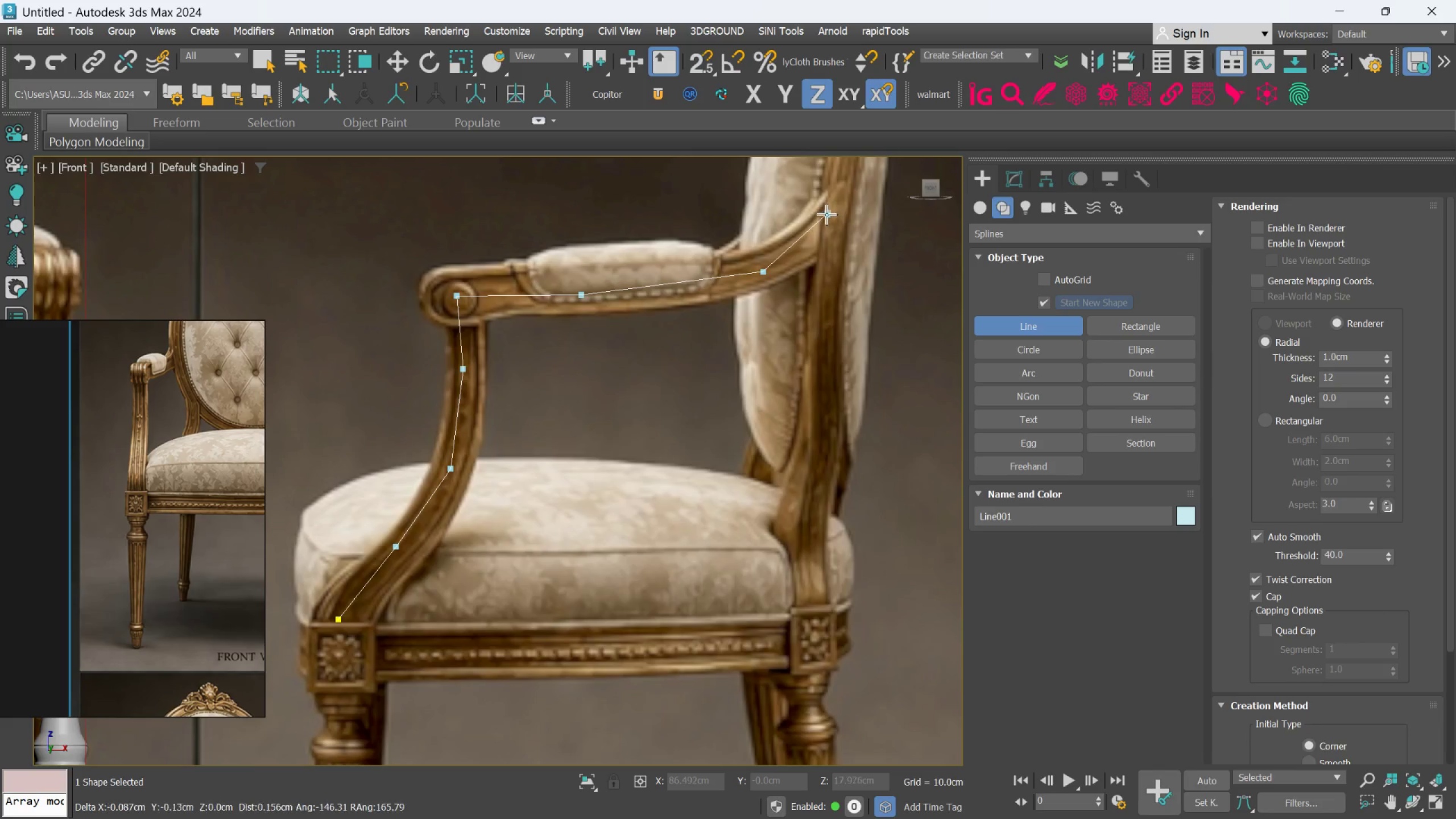 
right_click([826, 215])
 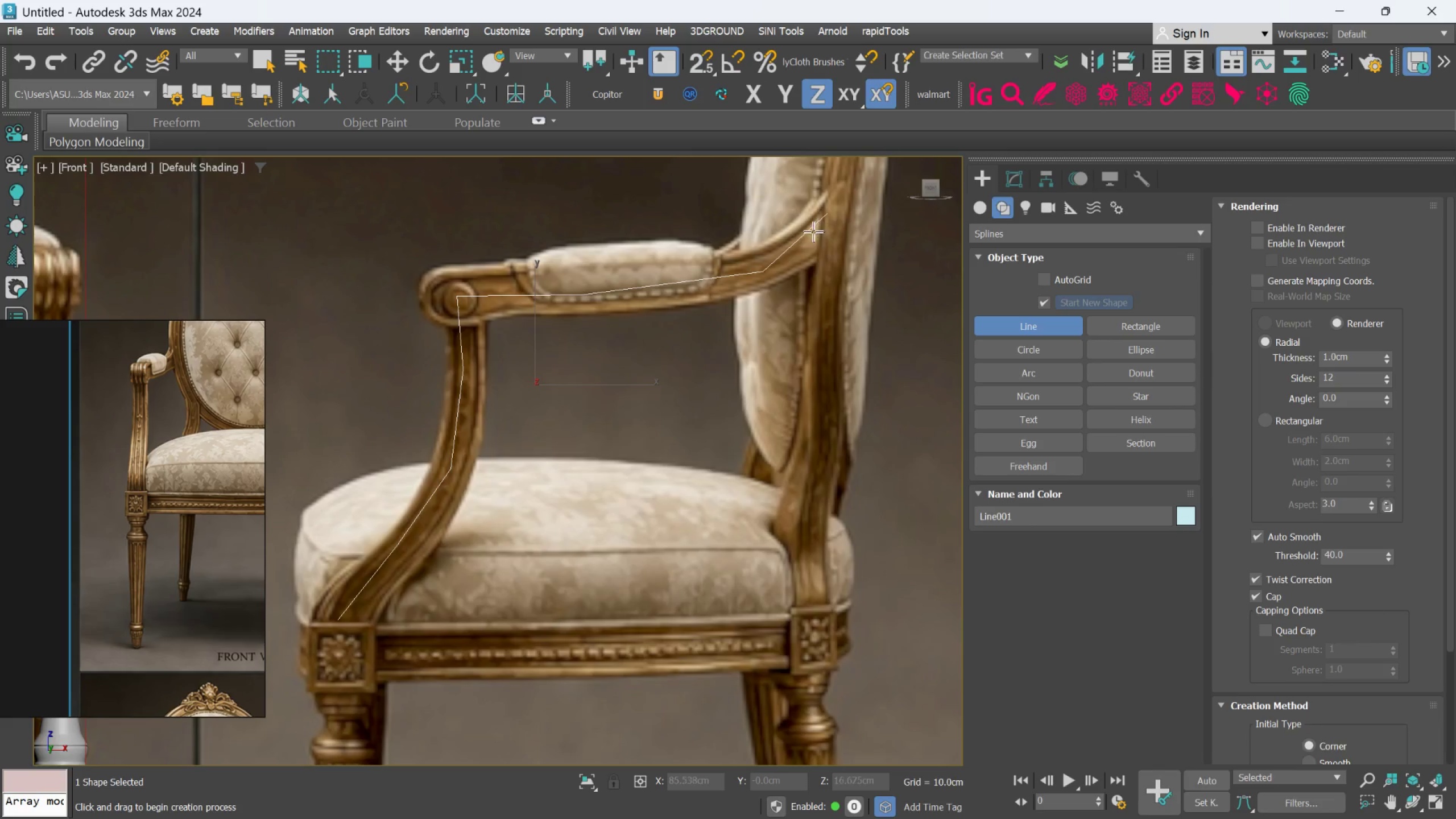 
scroll: coordinate [807, 238], scroll_direction: down, amount: 5.0
 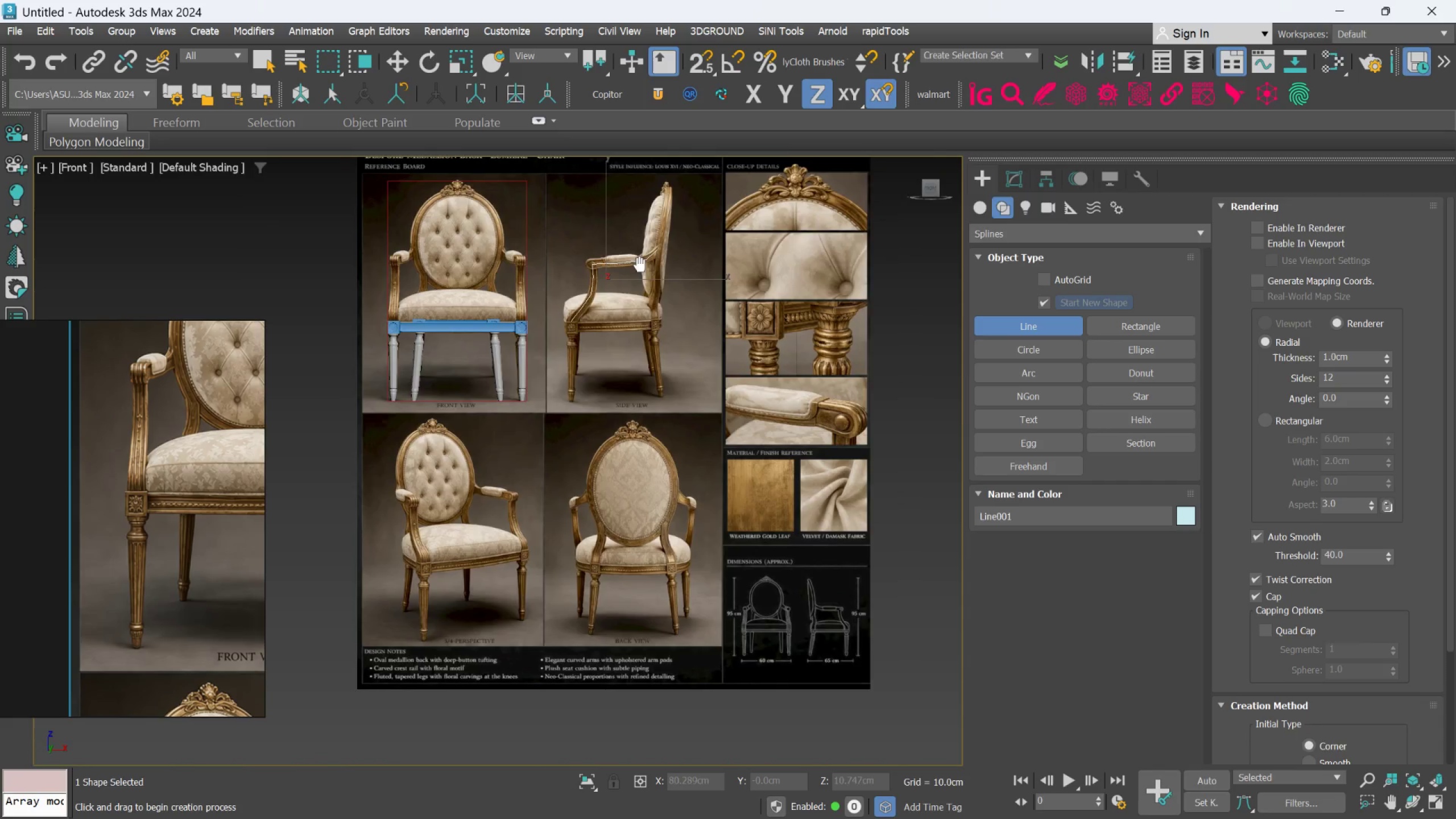 
scroll: coordinate [633, 274], scroll_direction: up, amount: 4.0
 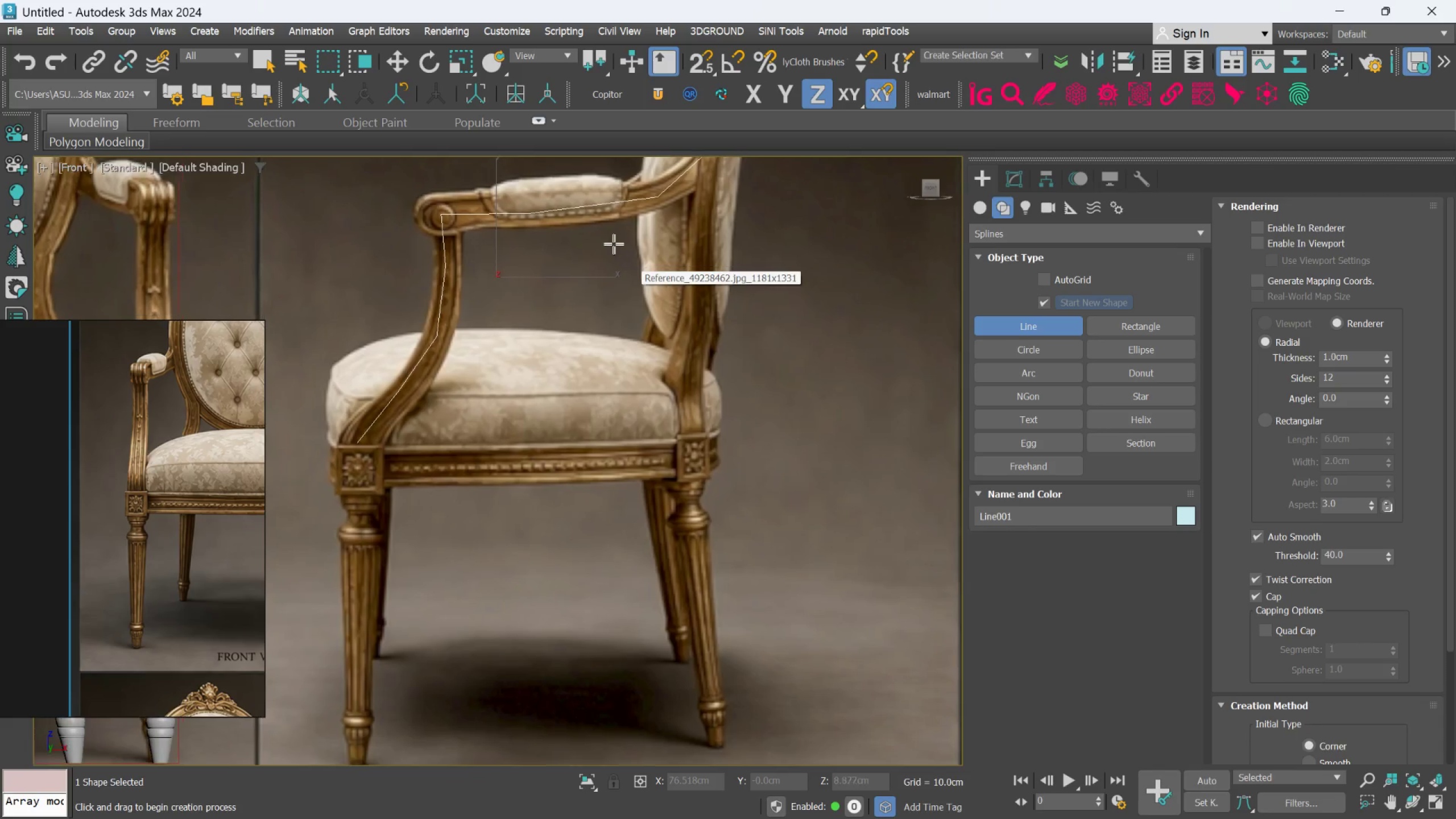 
scroll: coordinate [589, 295], scroll_direction: down, amount: 2.0
 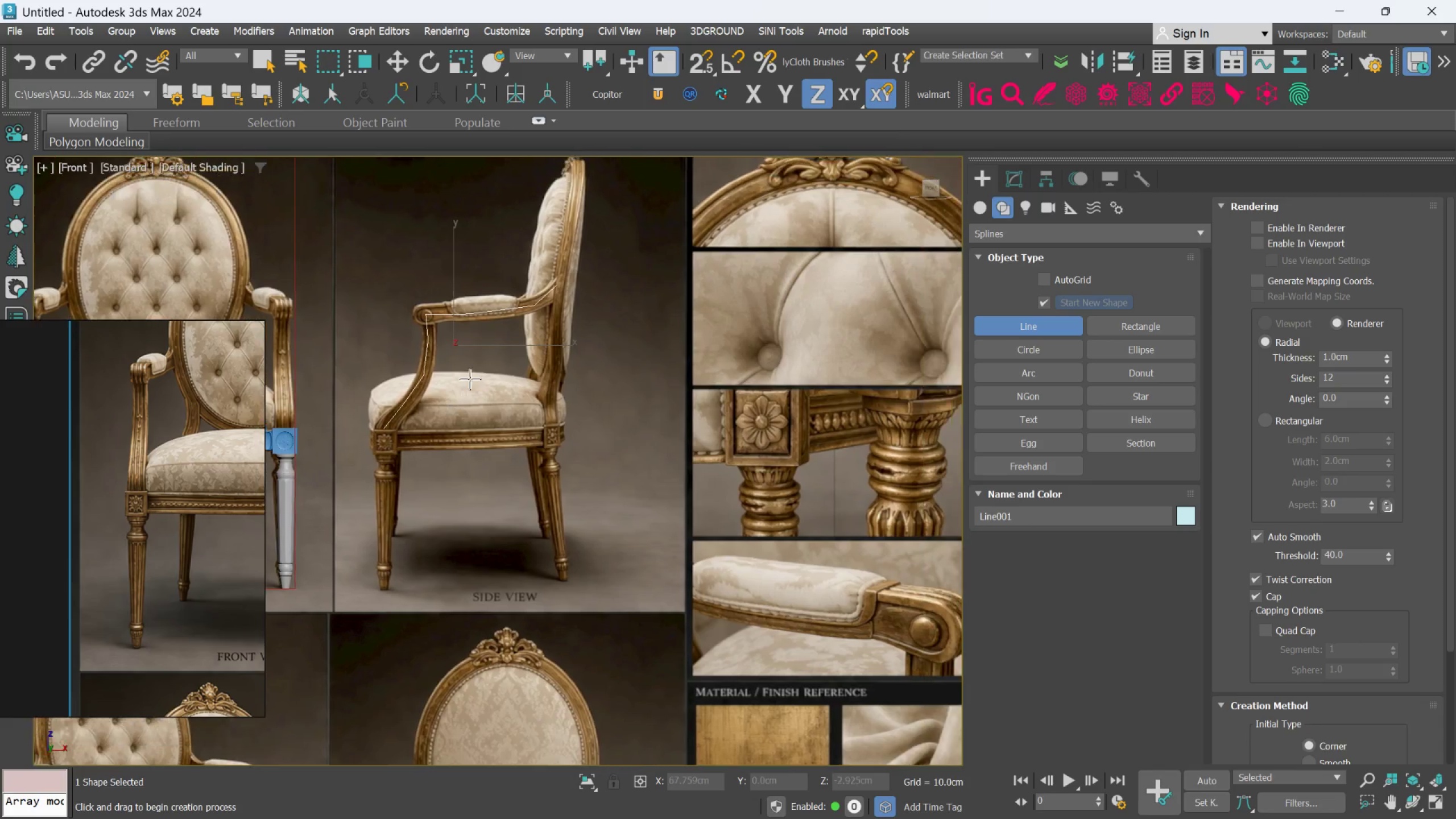 
scroll: coordinate [482, 339], scroll_direction: up, amount: 2.0
 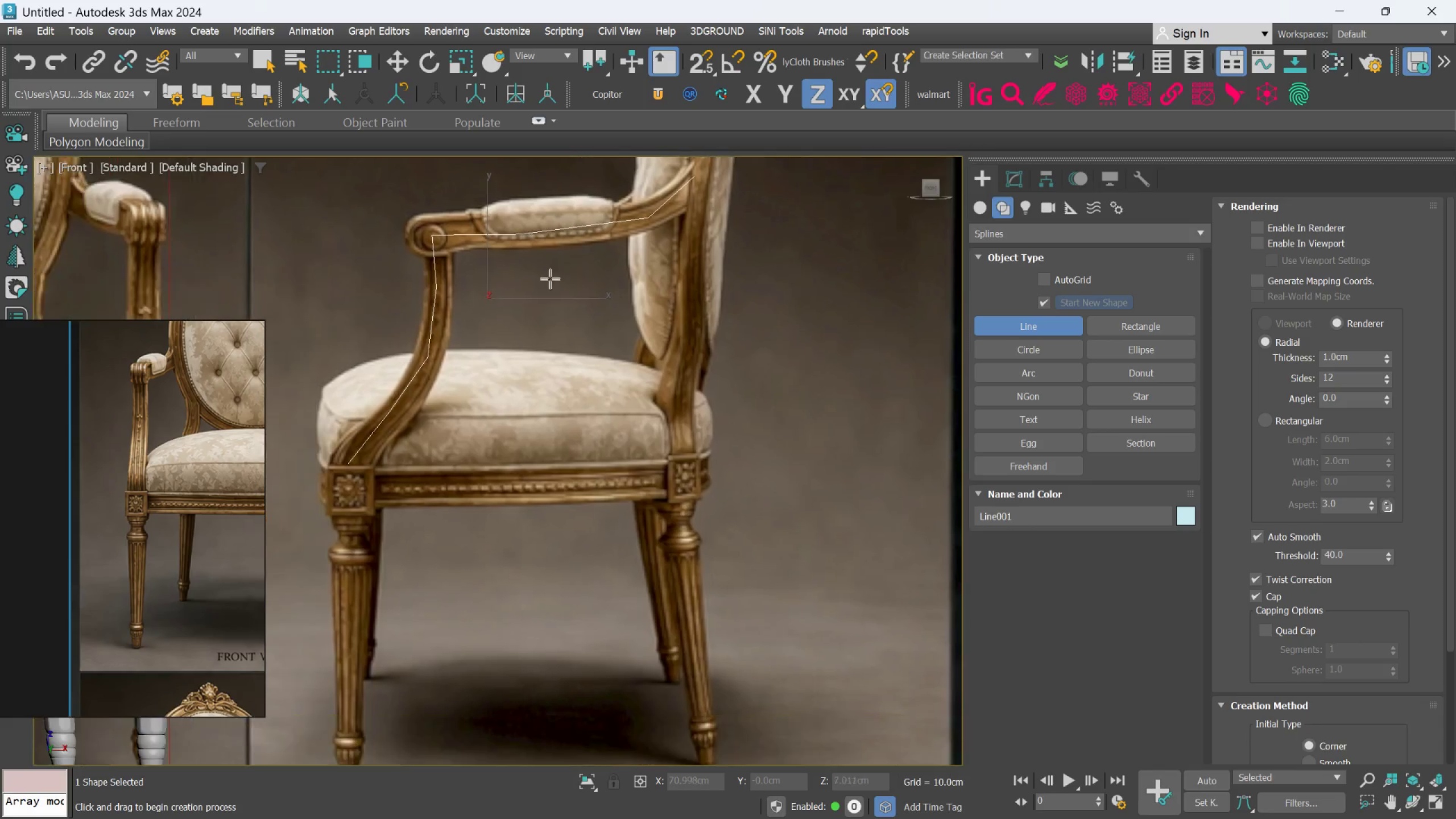 
scroll: coordinate [508, 288], scroll_direction: down, amount: 4.0
 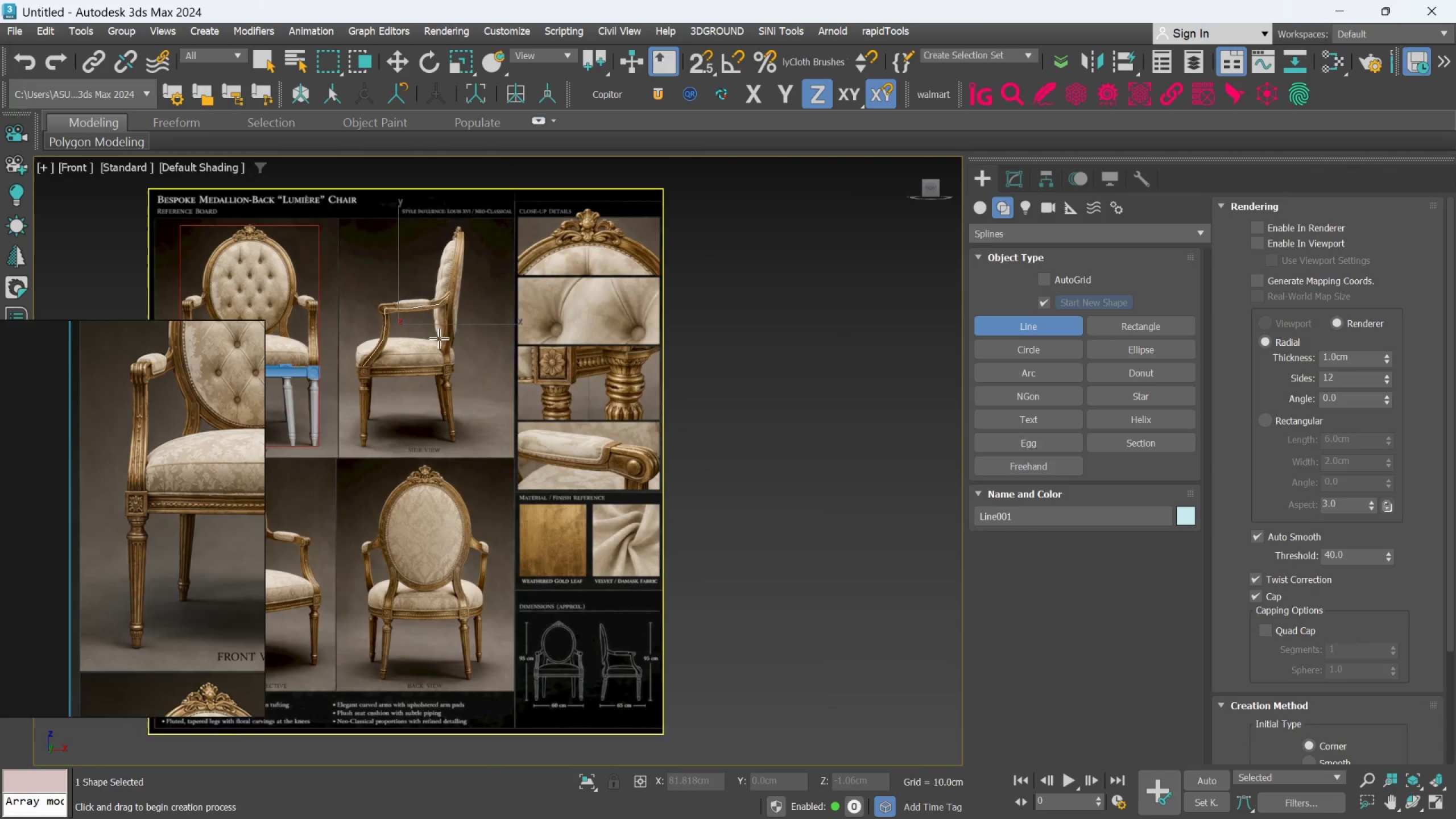 
scroll: coordinate [451, 332], scroll_direction: up, amount: 3.0
 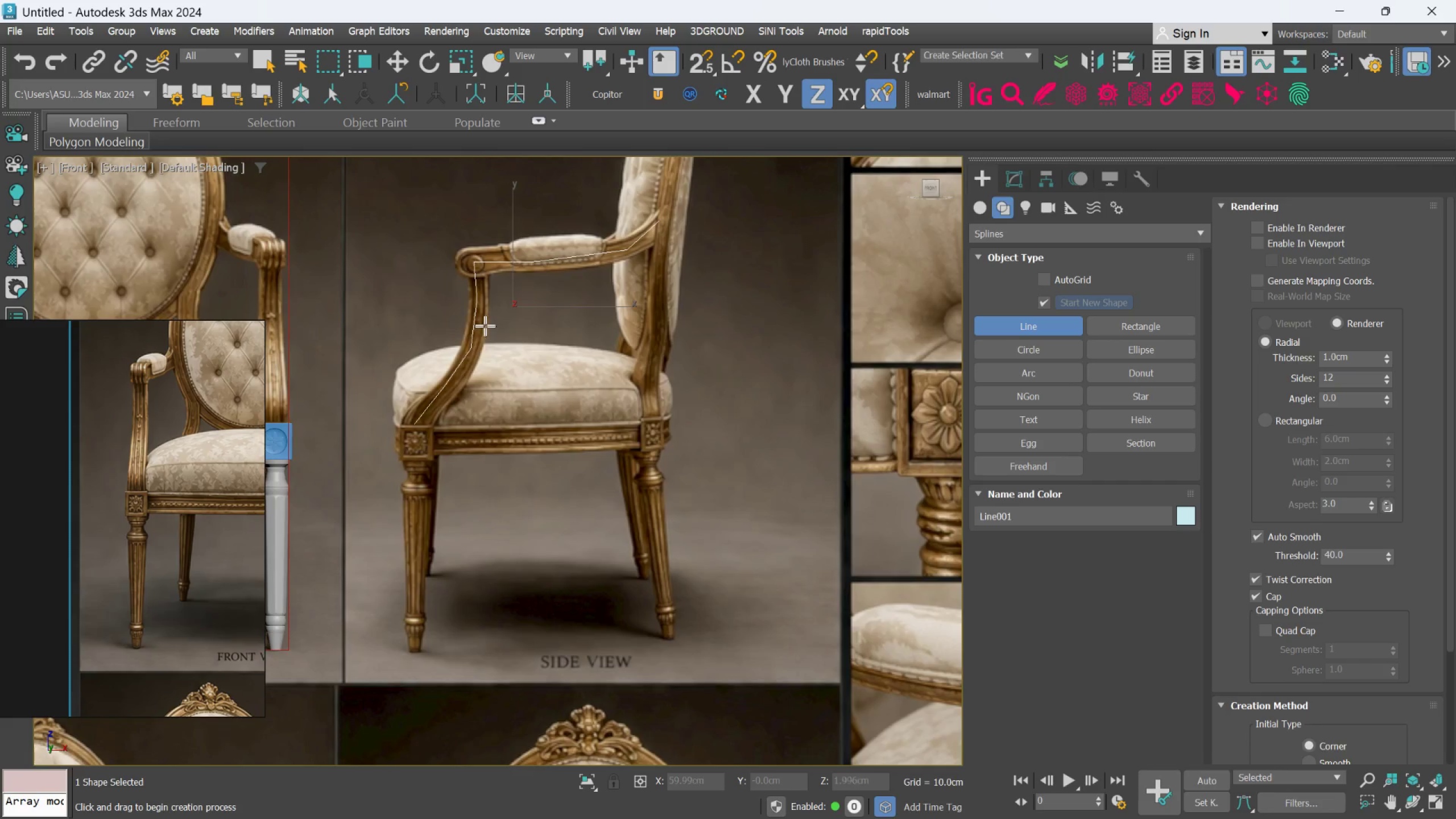 
scroll: coordinate [439, 346], scroll_direction: down, amount: 3.0
 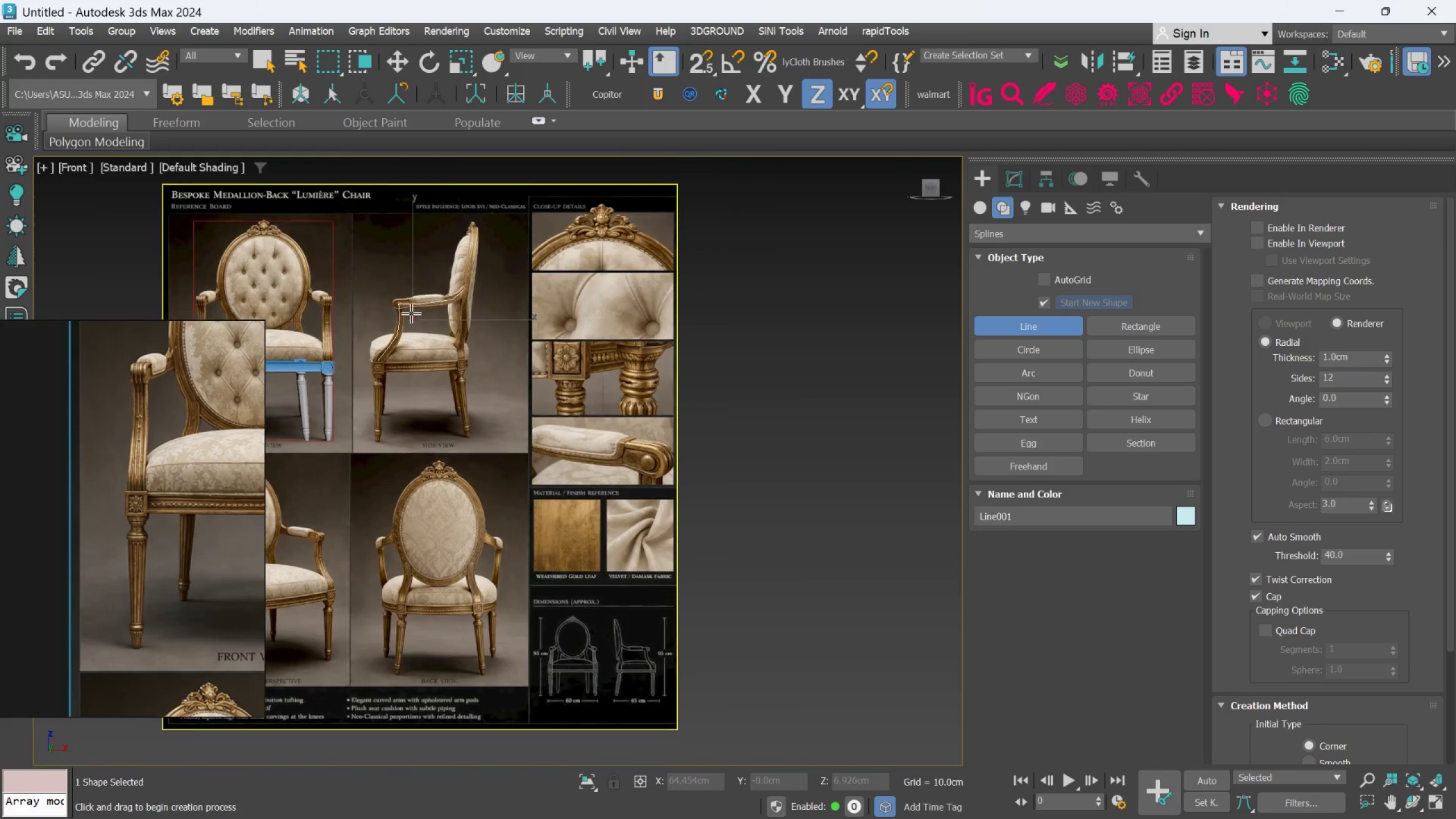 
scroll: coordinate [413, 313], scroll_direction: up, amount: 1.0
 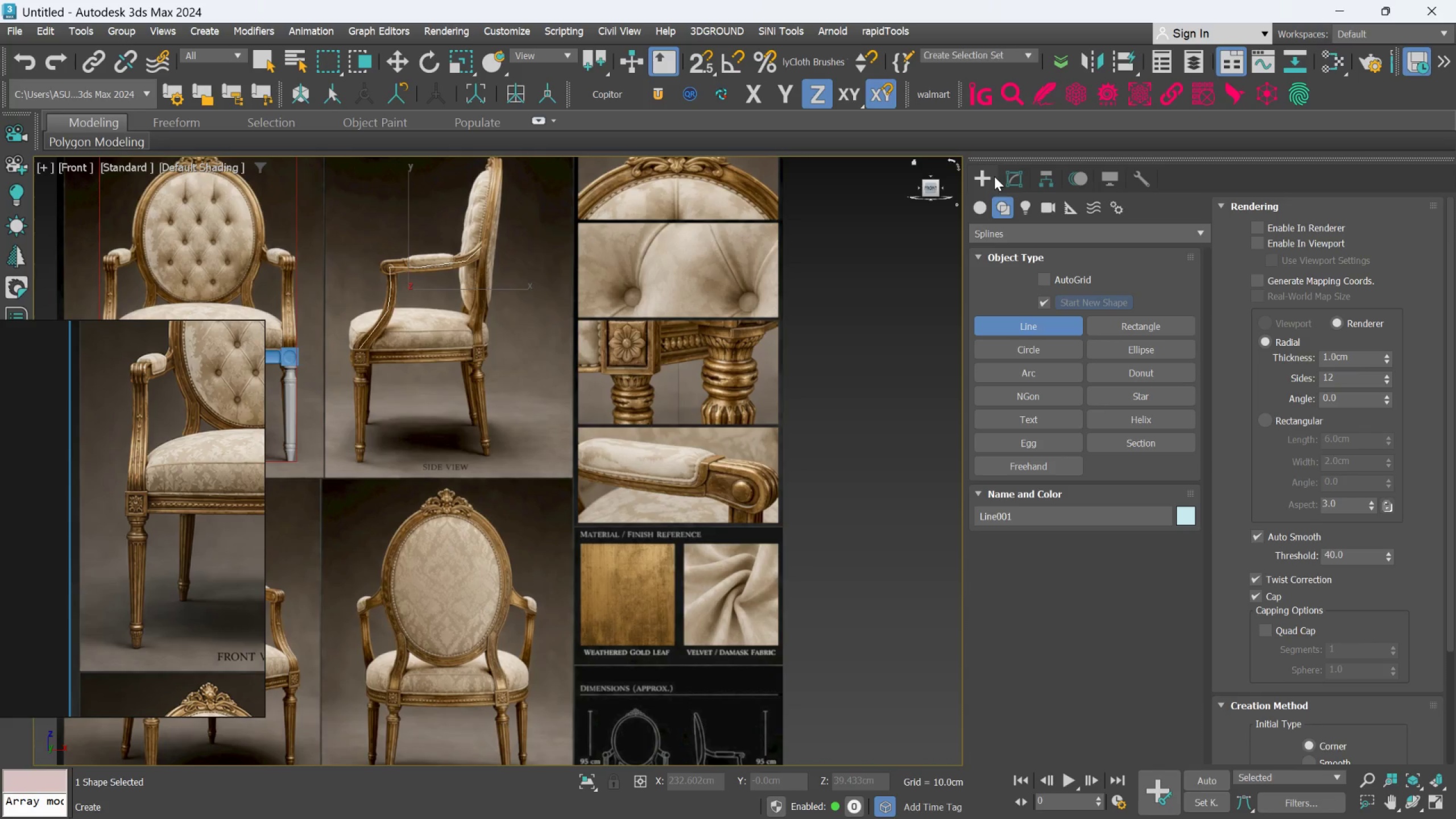 
double_click([1002, 177])
 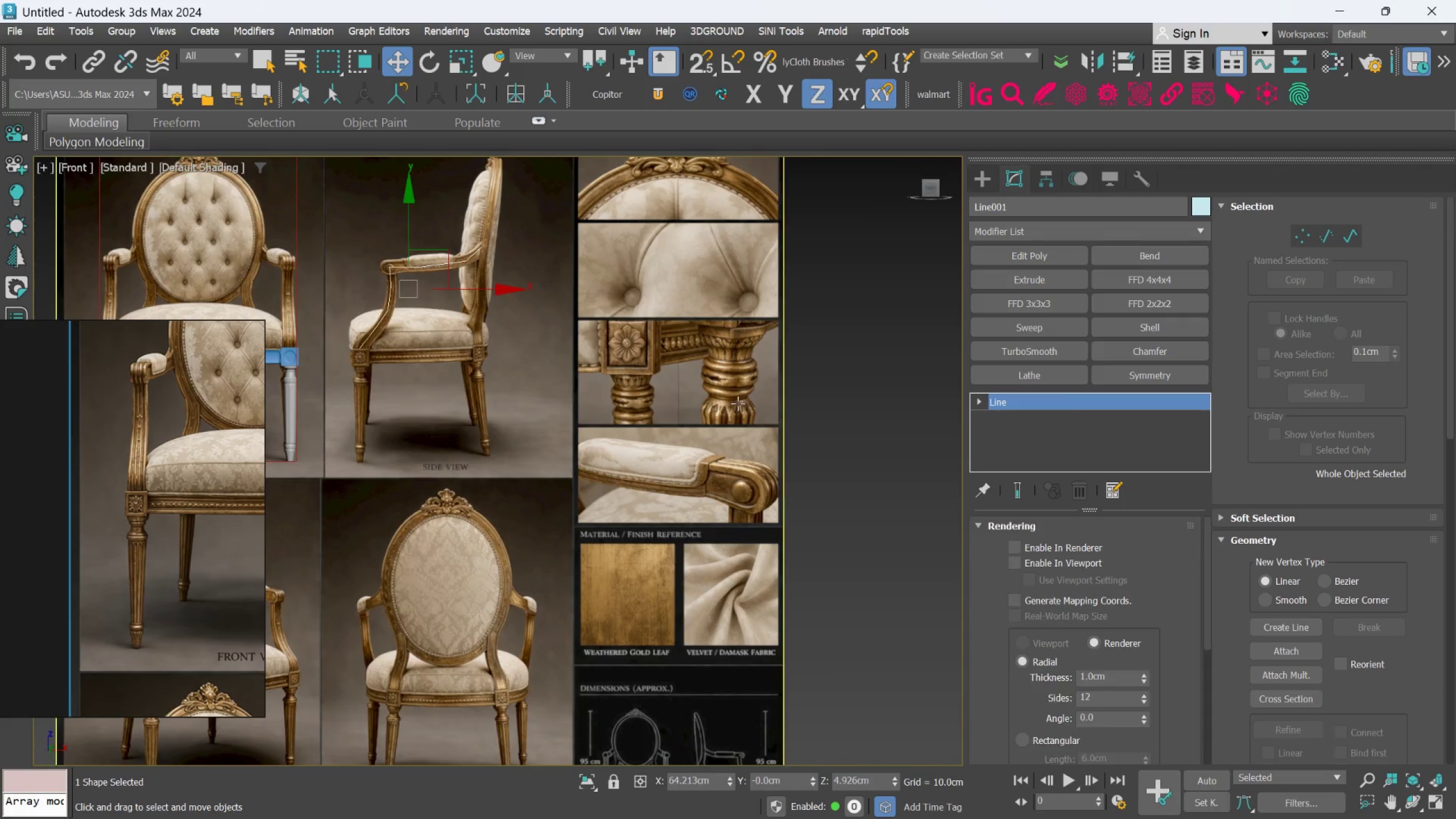 
scroll: coordinate [739, 403], scroll_direction: down, amount: 1.0
 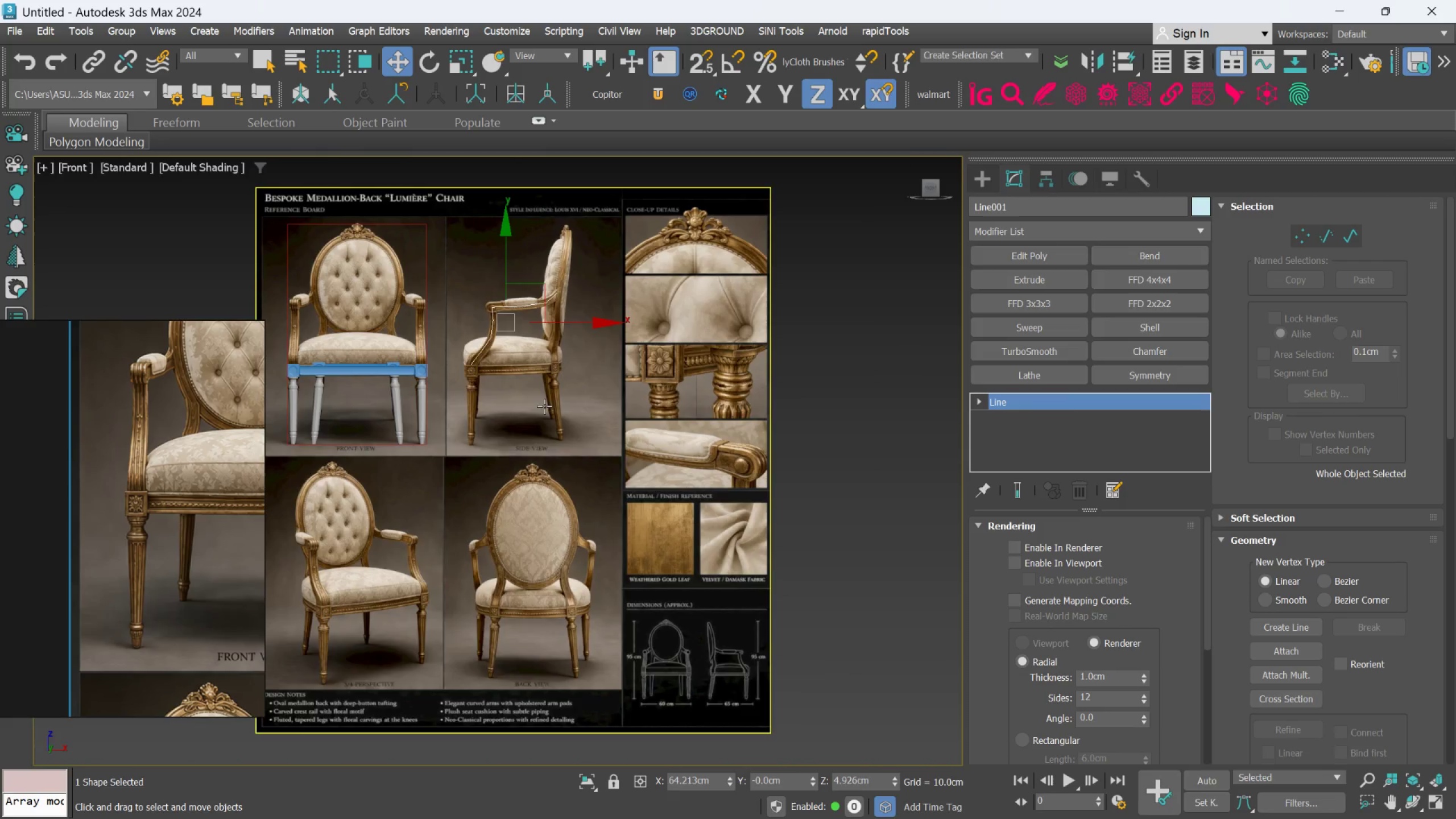 
scroll: coordinate [556, 397], scroll_direction: up, amount: 2.0
 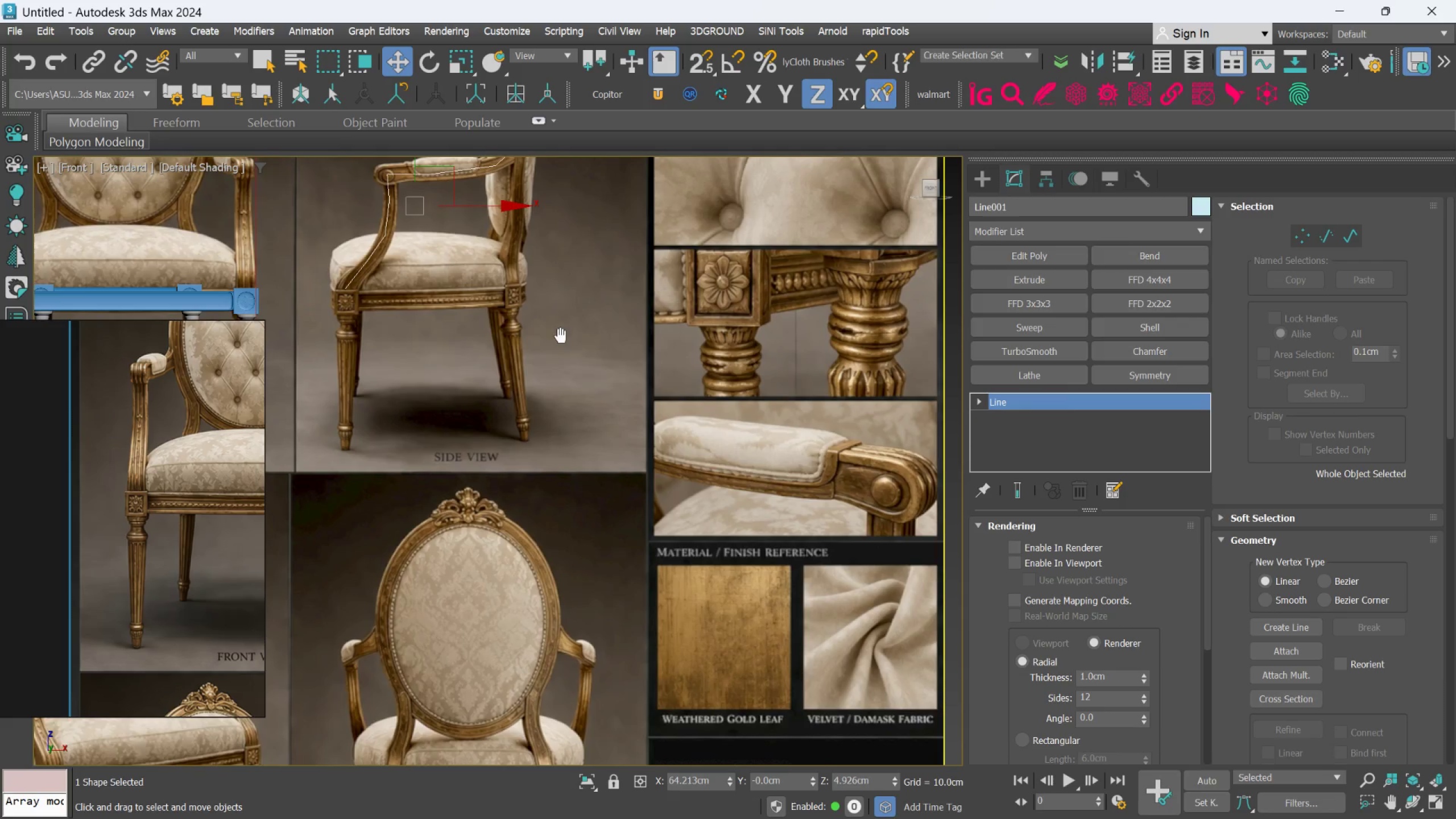 
scroll: coordinate [564, 343], scroll_direction: down, amount: 2.0
 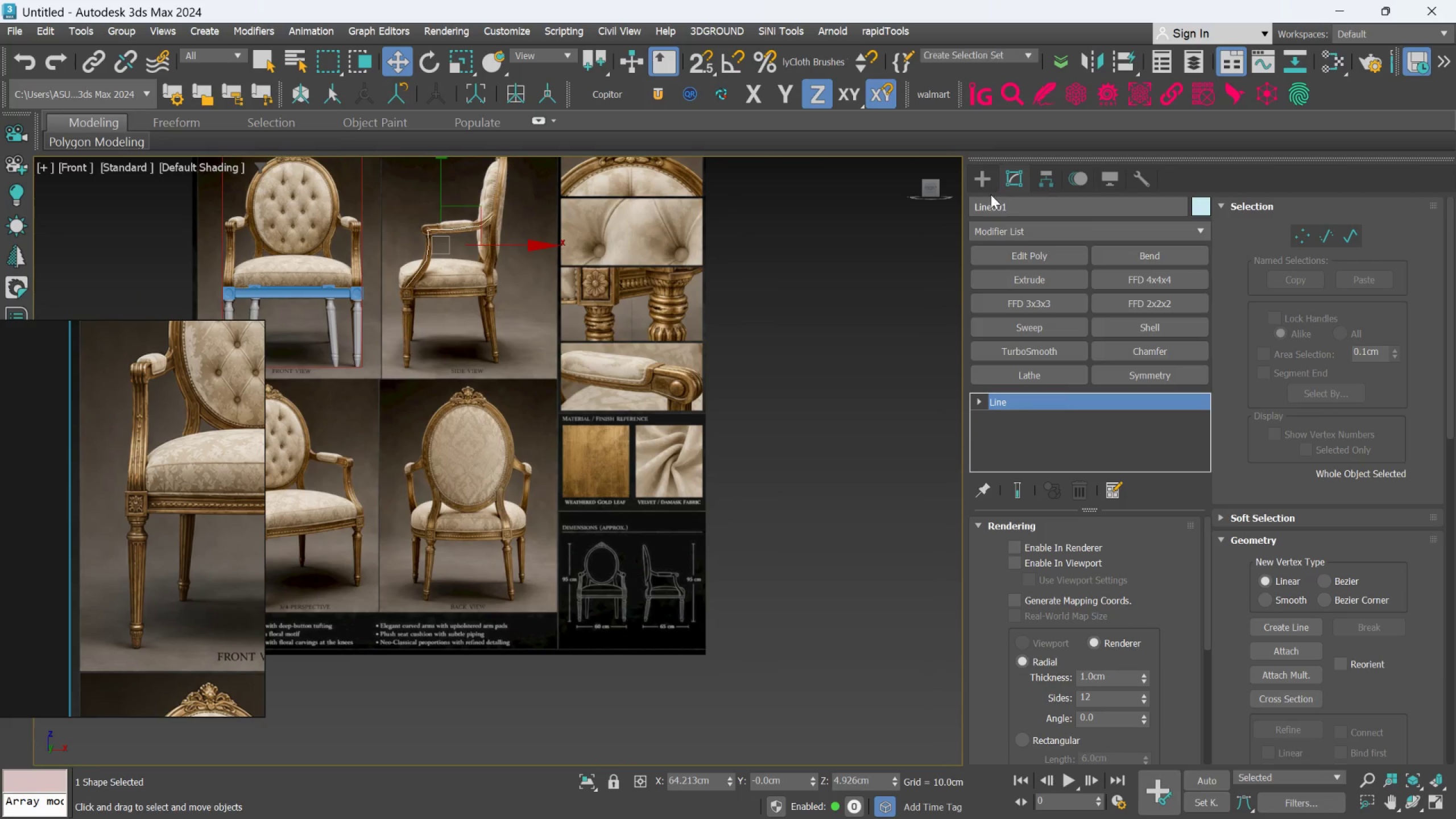 
left_click([990, 189])
 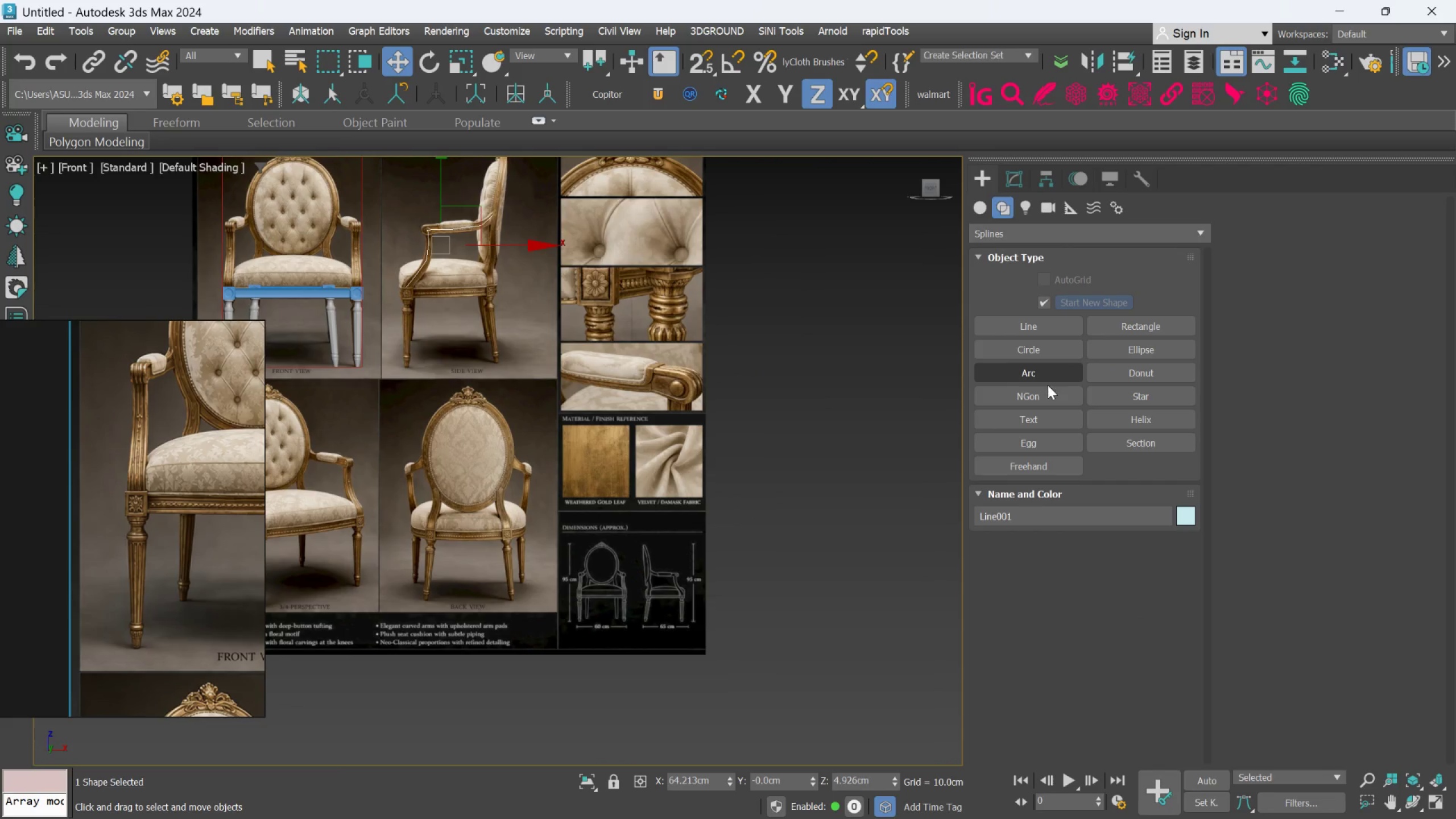 
left_click_drag(start_coordinate=[1040, 396], to_coordinate=[1037, 404])
 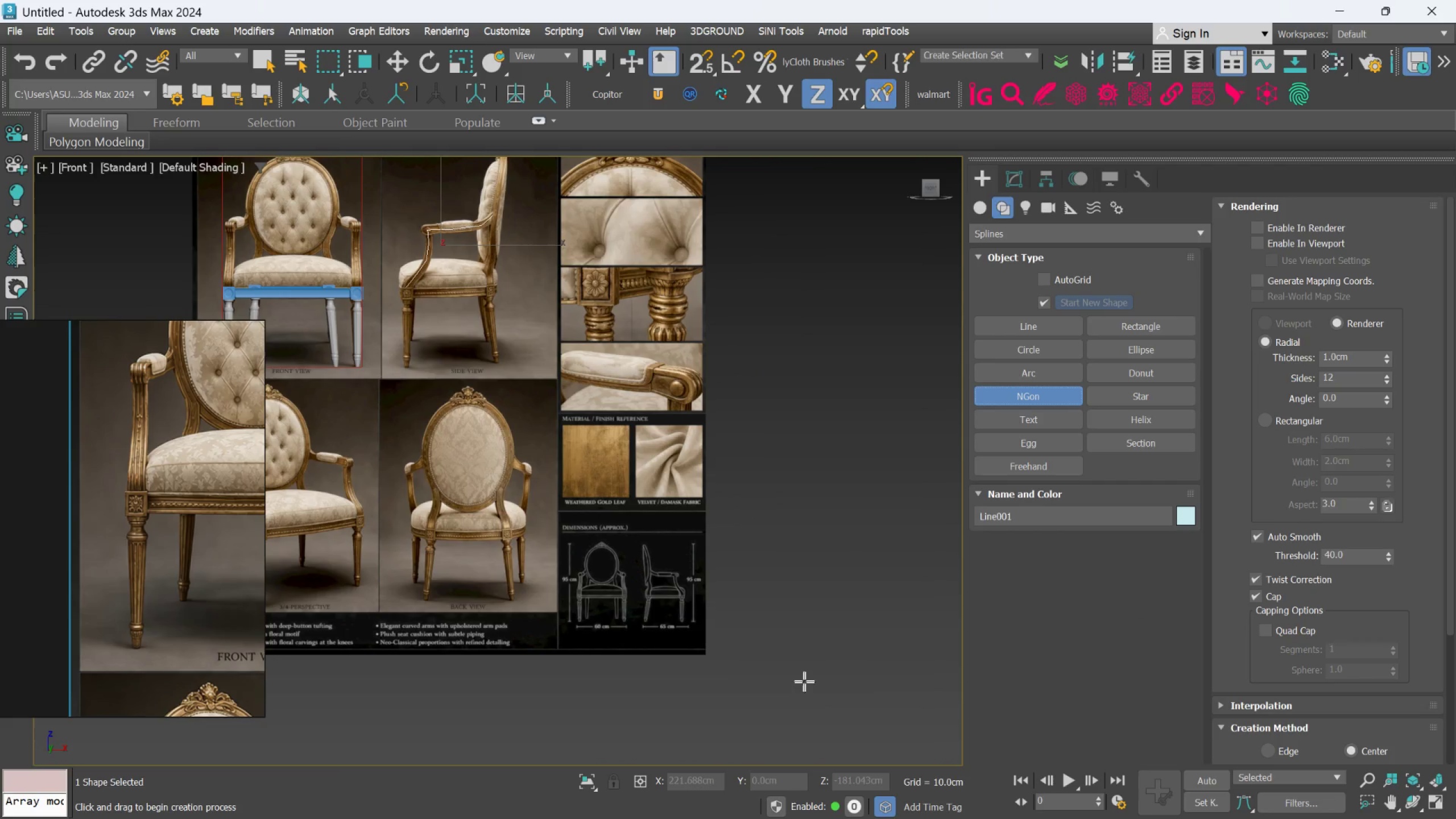 
left_click_drag(start_coordinate=[803, 682], to_coordinate=[811, 692])
 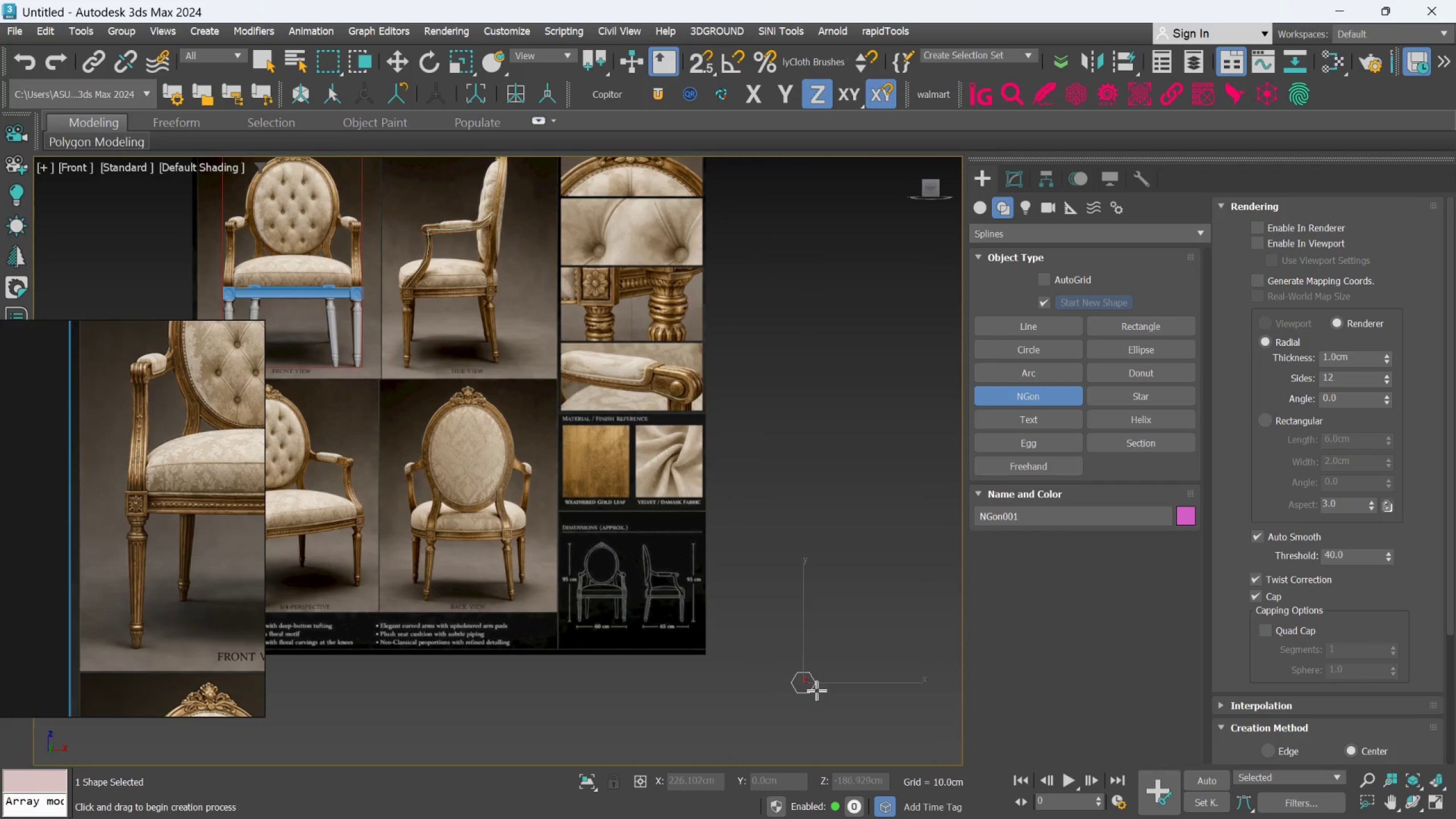 
scroll: coordinate [818, 689], scroll_direction: up, amount: 2.0
 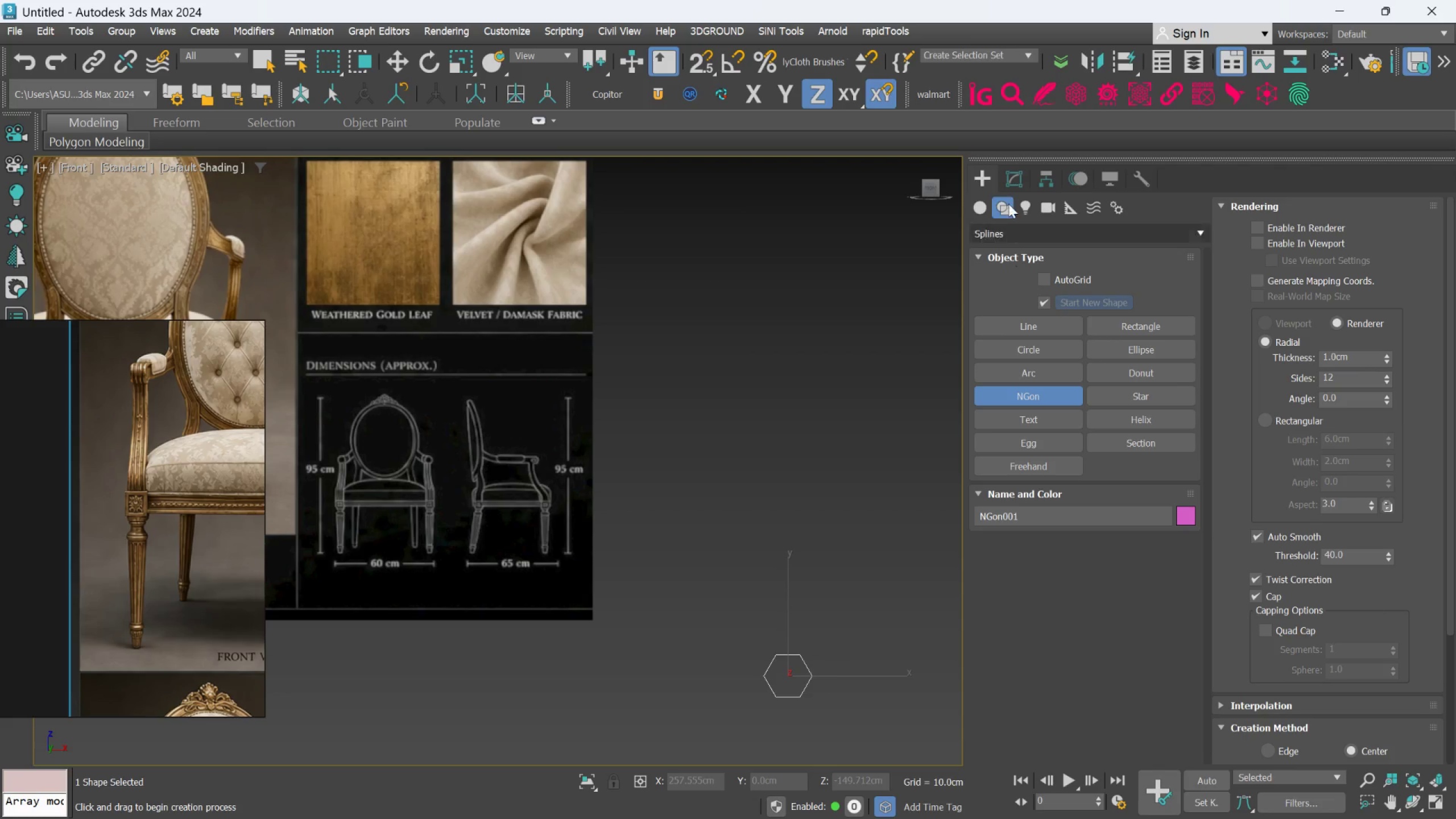 
left_click([1009, 187])
 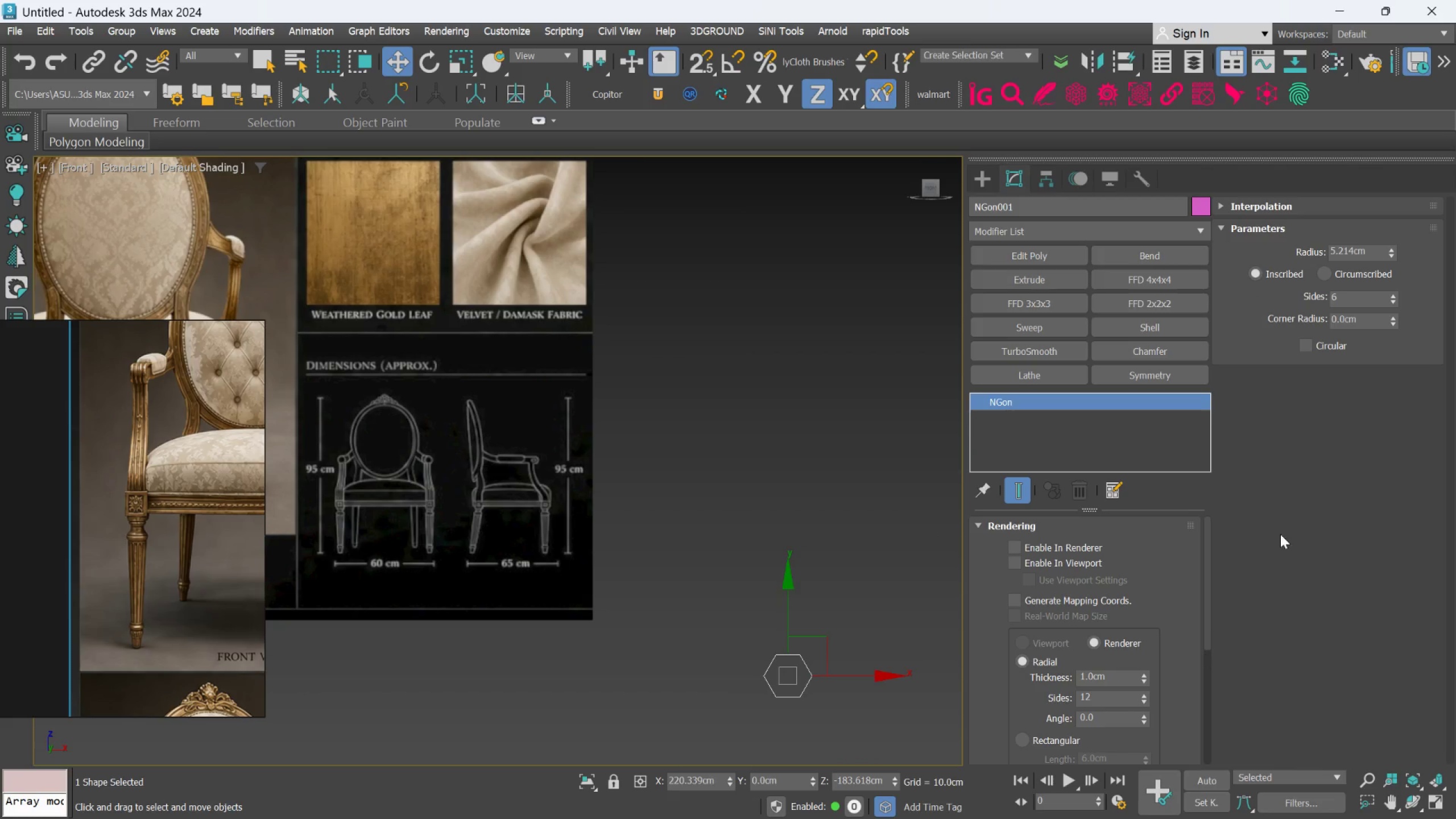 
double_click([1359, 296])
 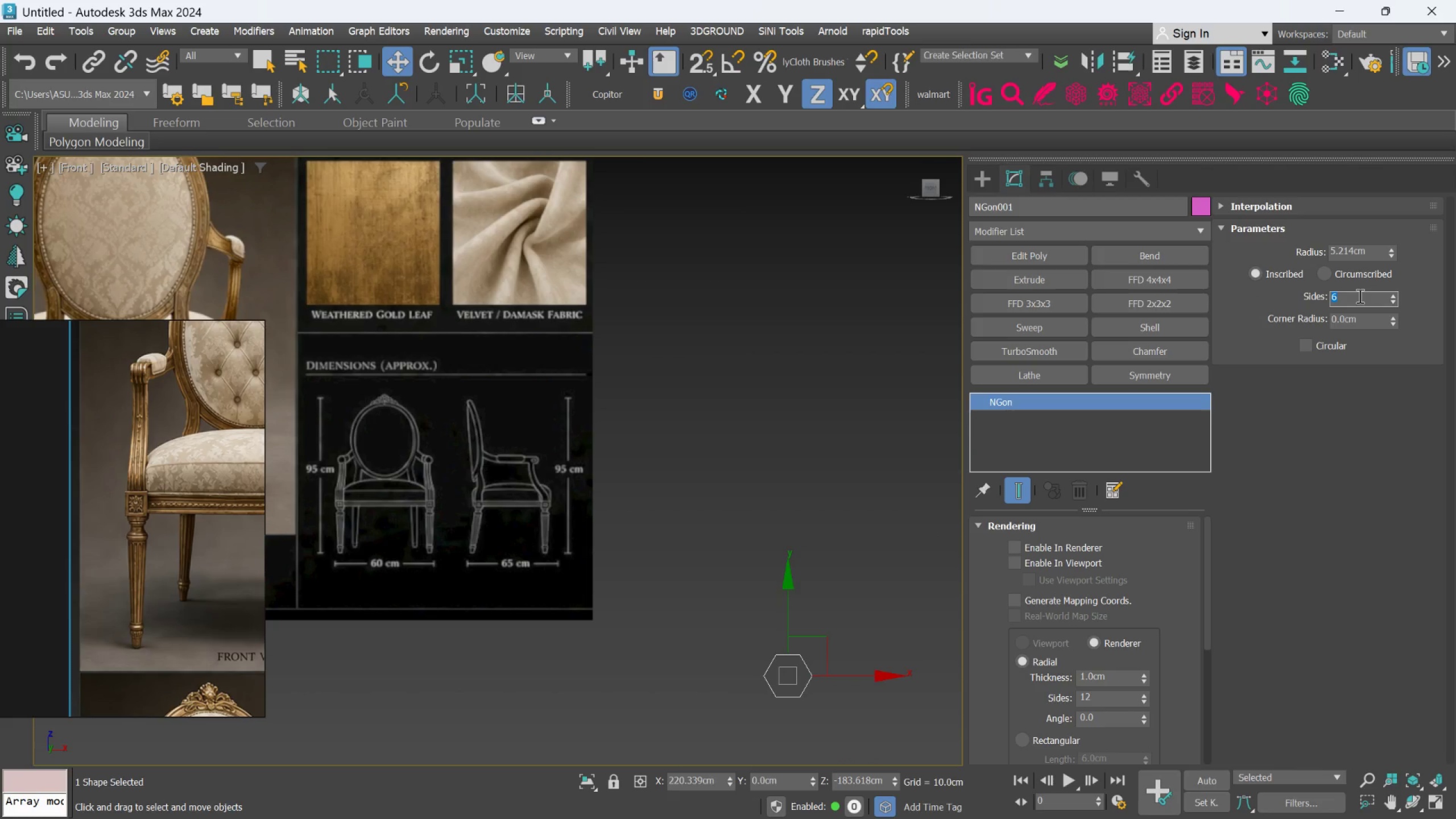 
key(8)
 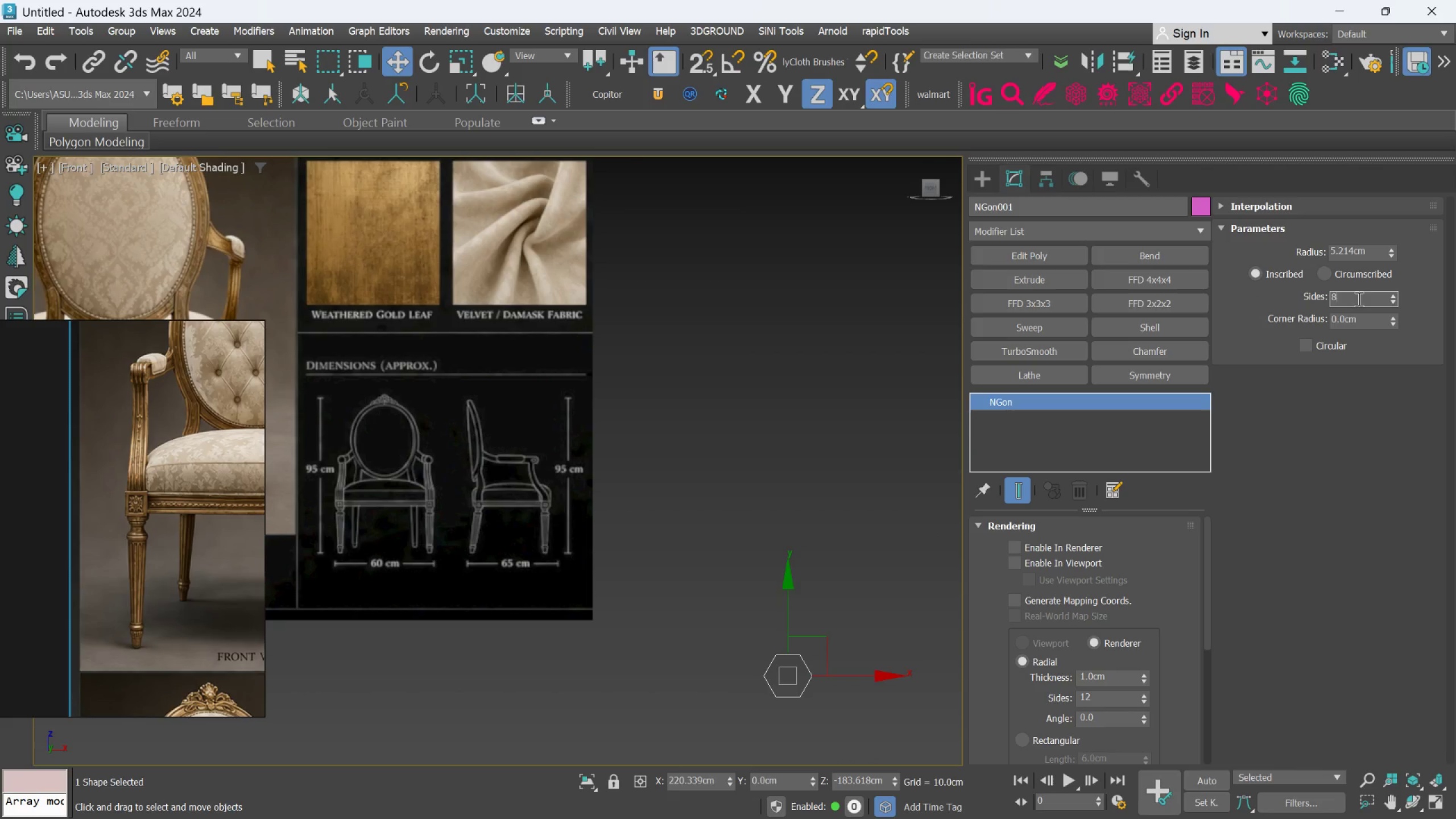 
key(Enter)
 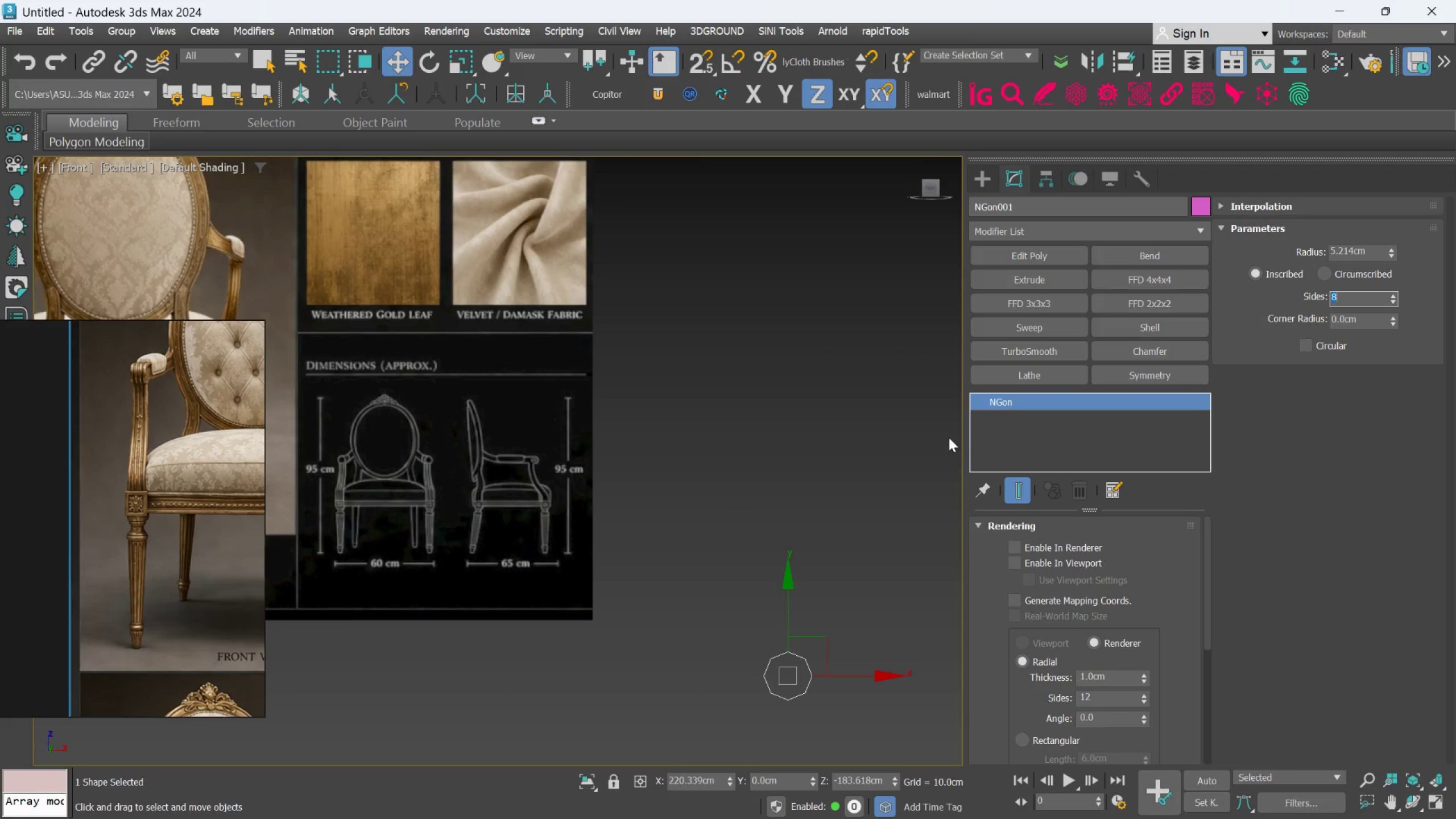 
scroll: coordinate [812, 436], scroll_direction: down, amount: 4.0
 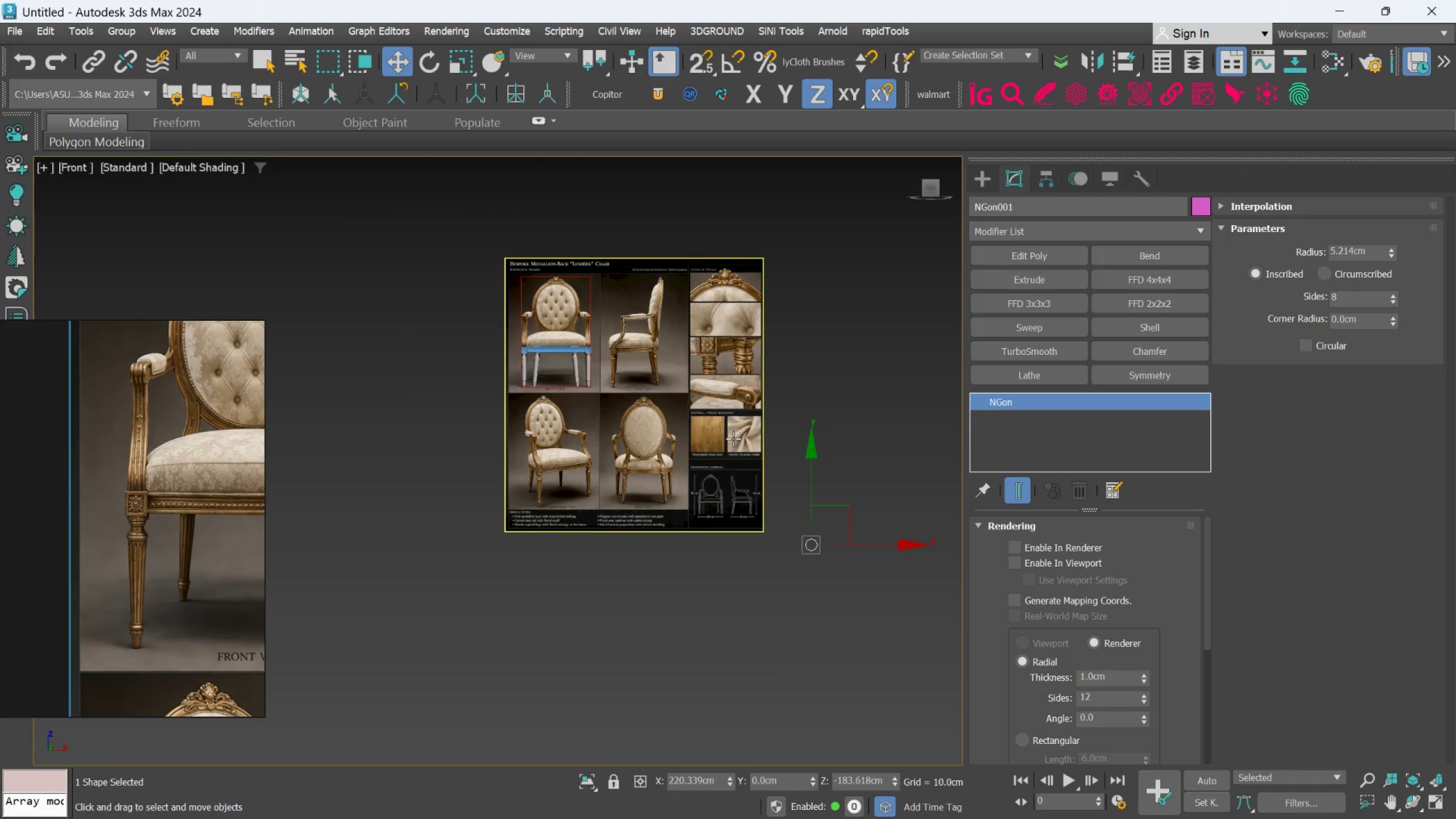 
scroll: coordinate [623, 272], scroll_direction: up, amount: 4.0
 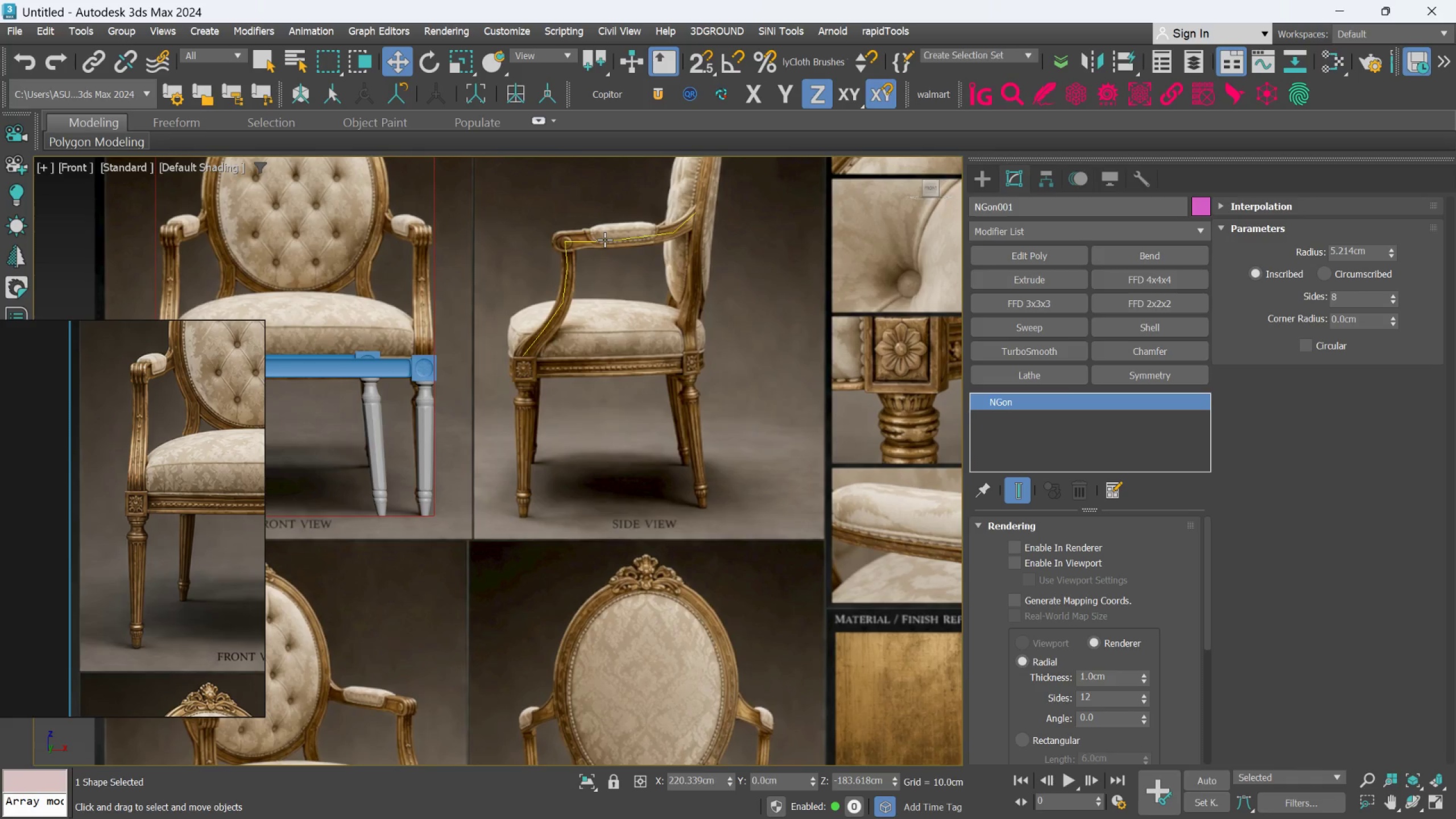 
left_click([605, 239])
 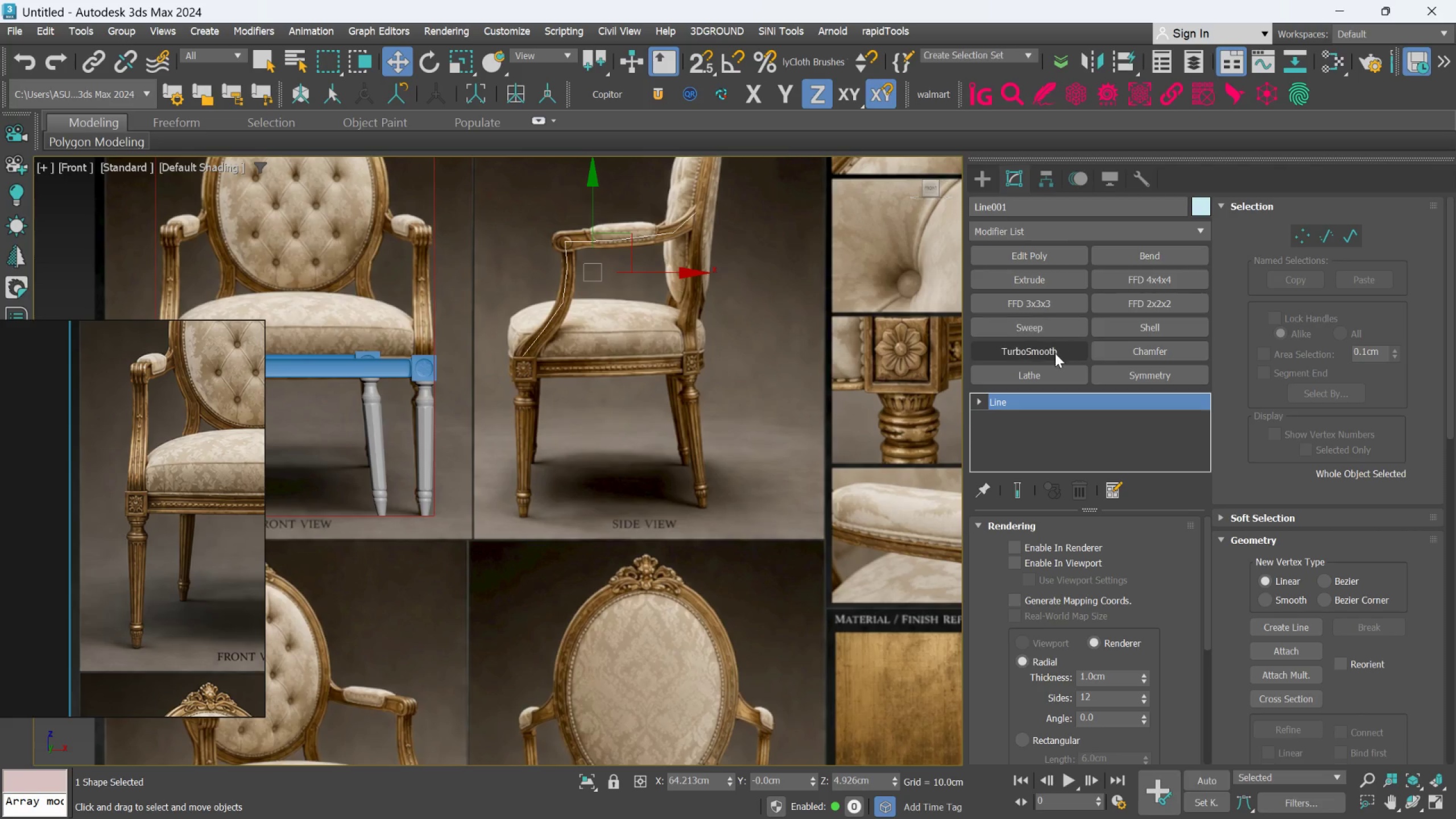 
left_click([1031, 227])
 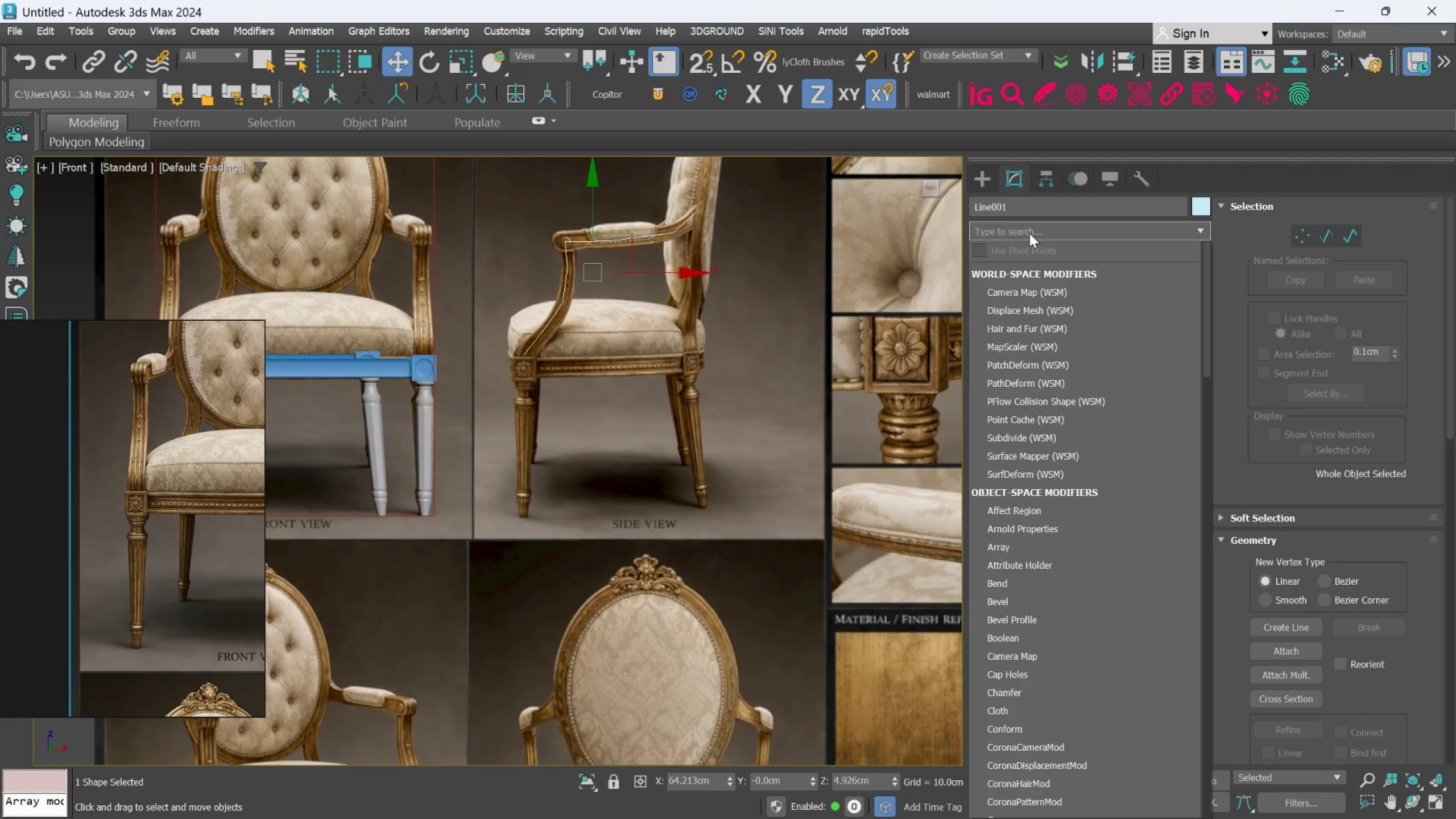 
type(ED)
 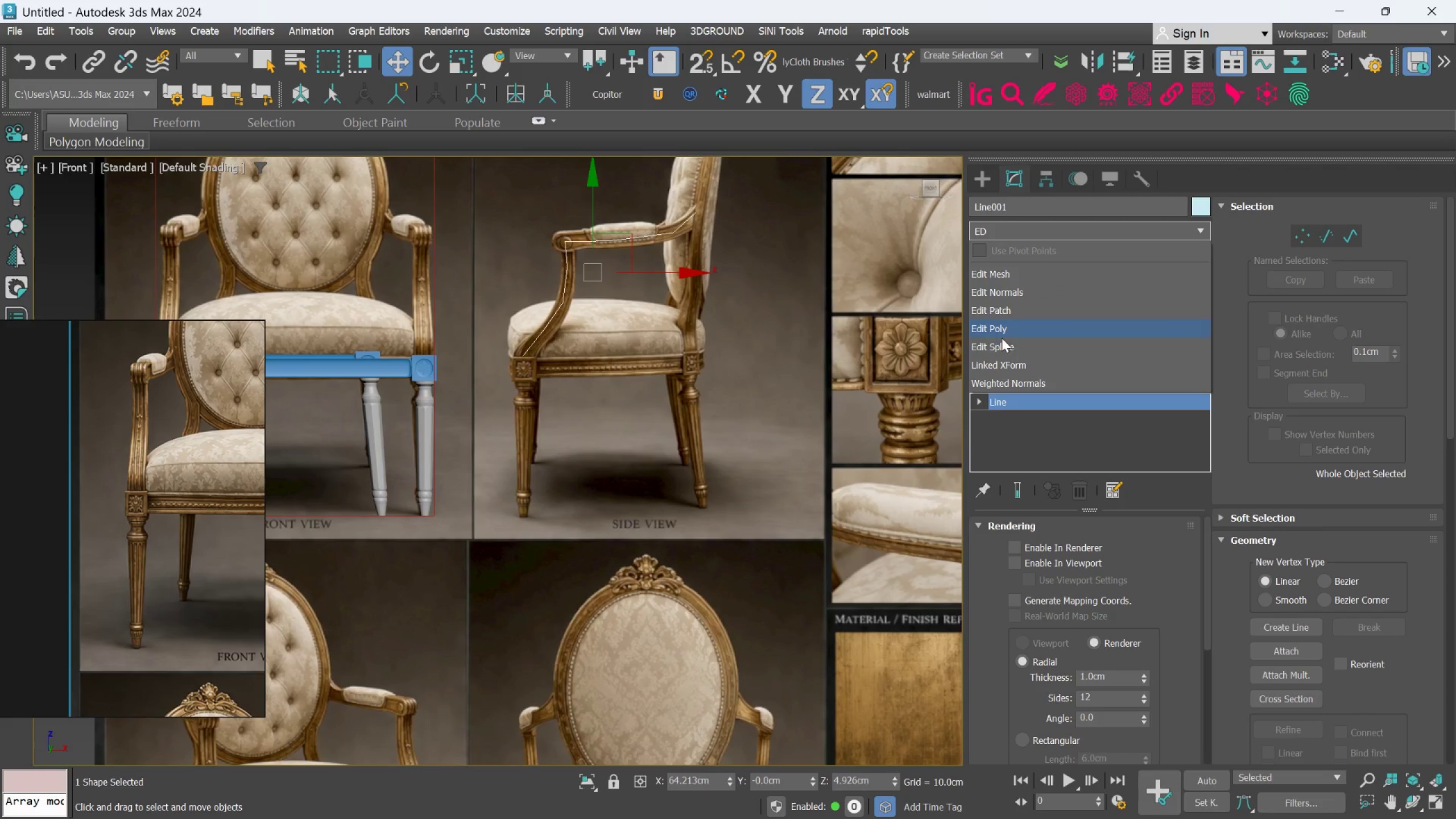 
left_click([1002, 347])
 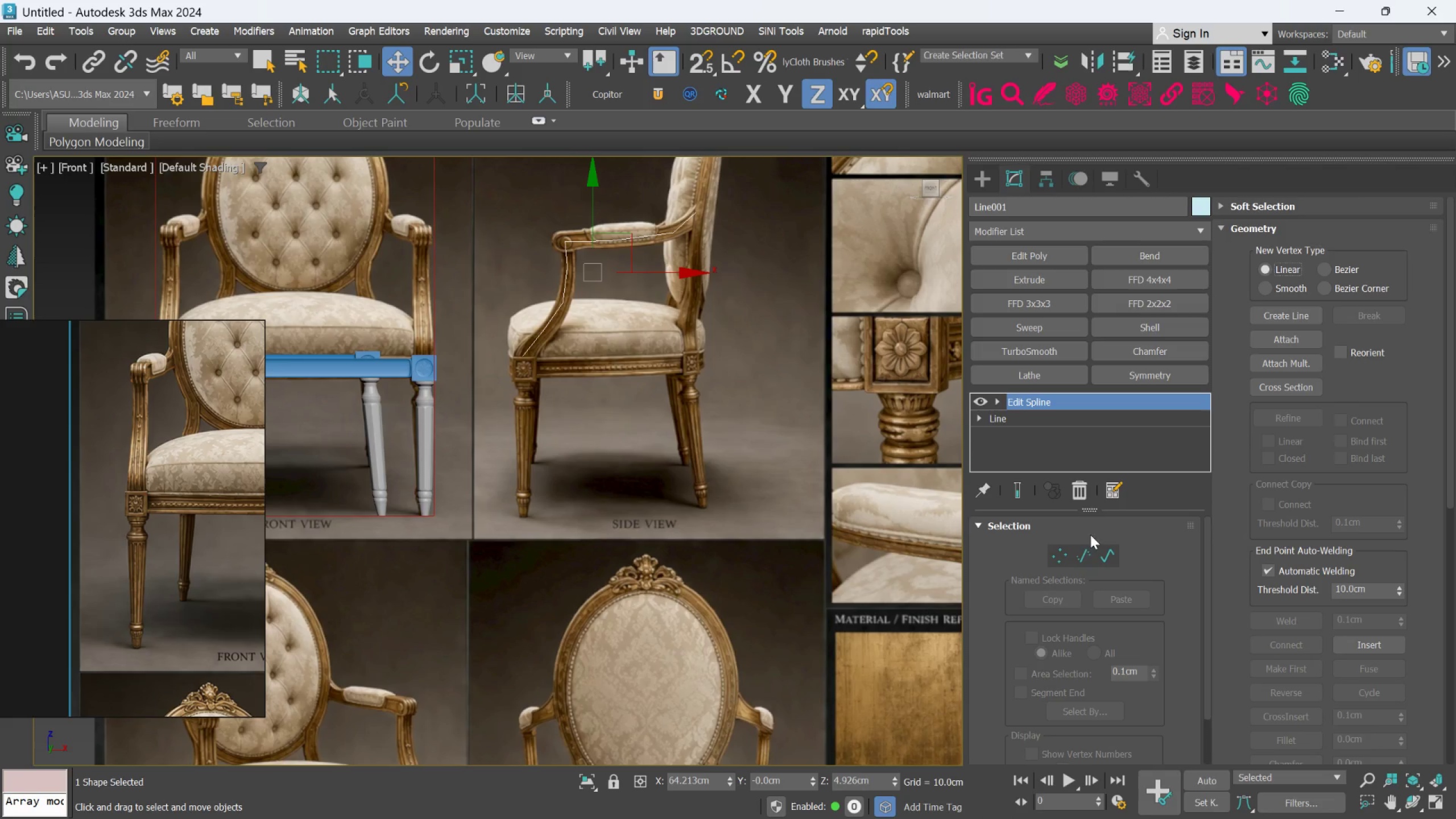 
left_click([1061, 551])
 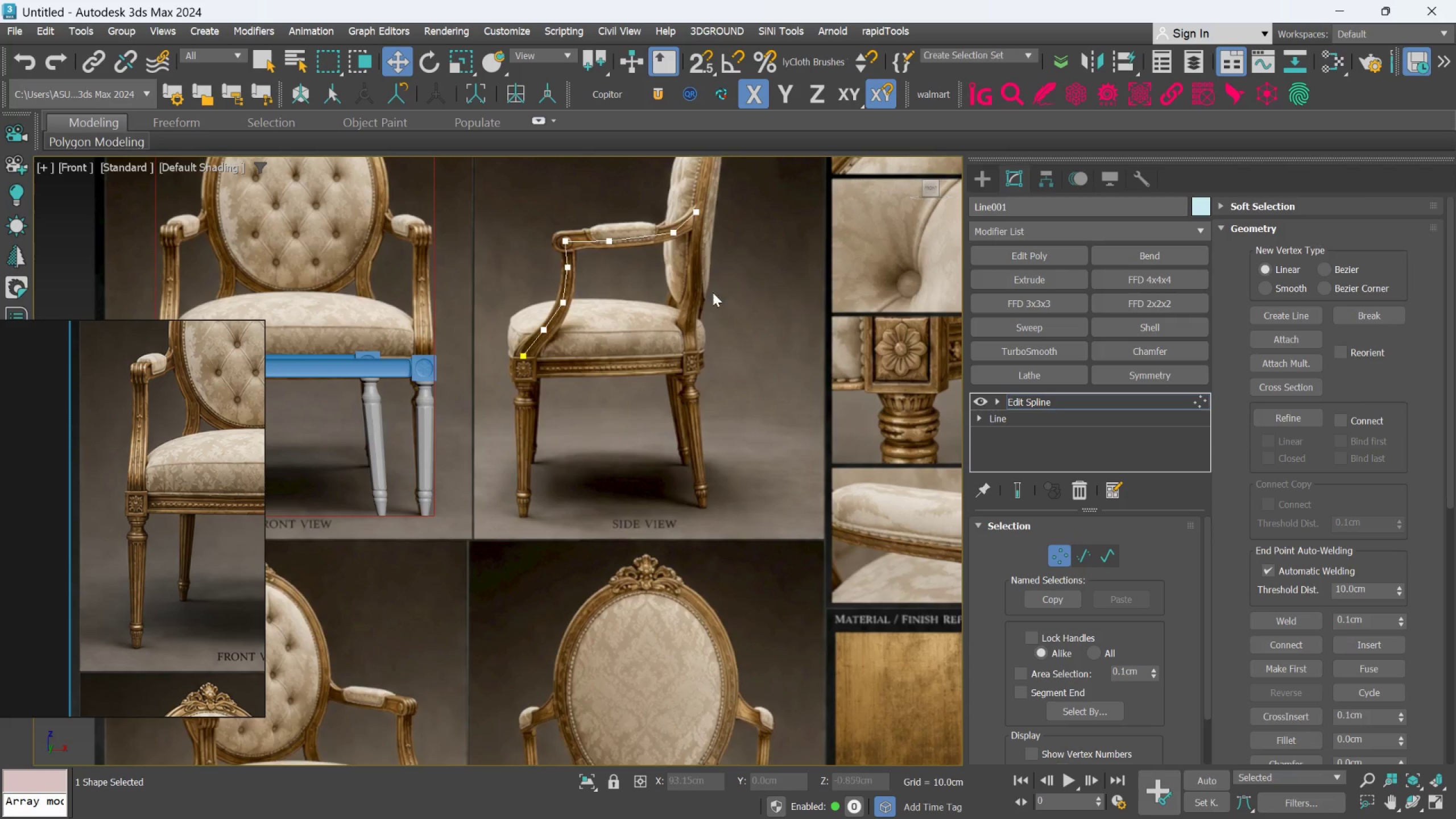 
scroll: coordinate [664, 326], scroll_direction: up, amount: 3.0
 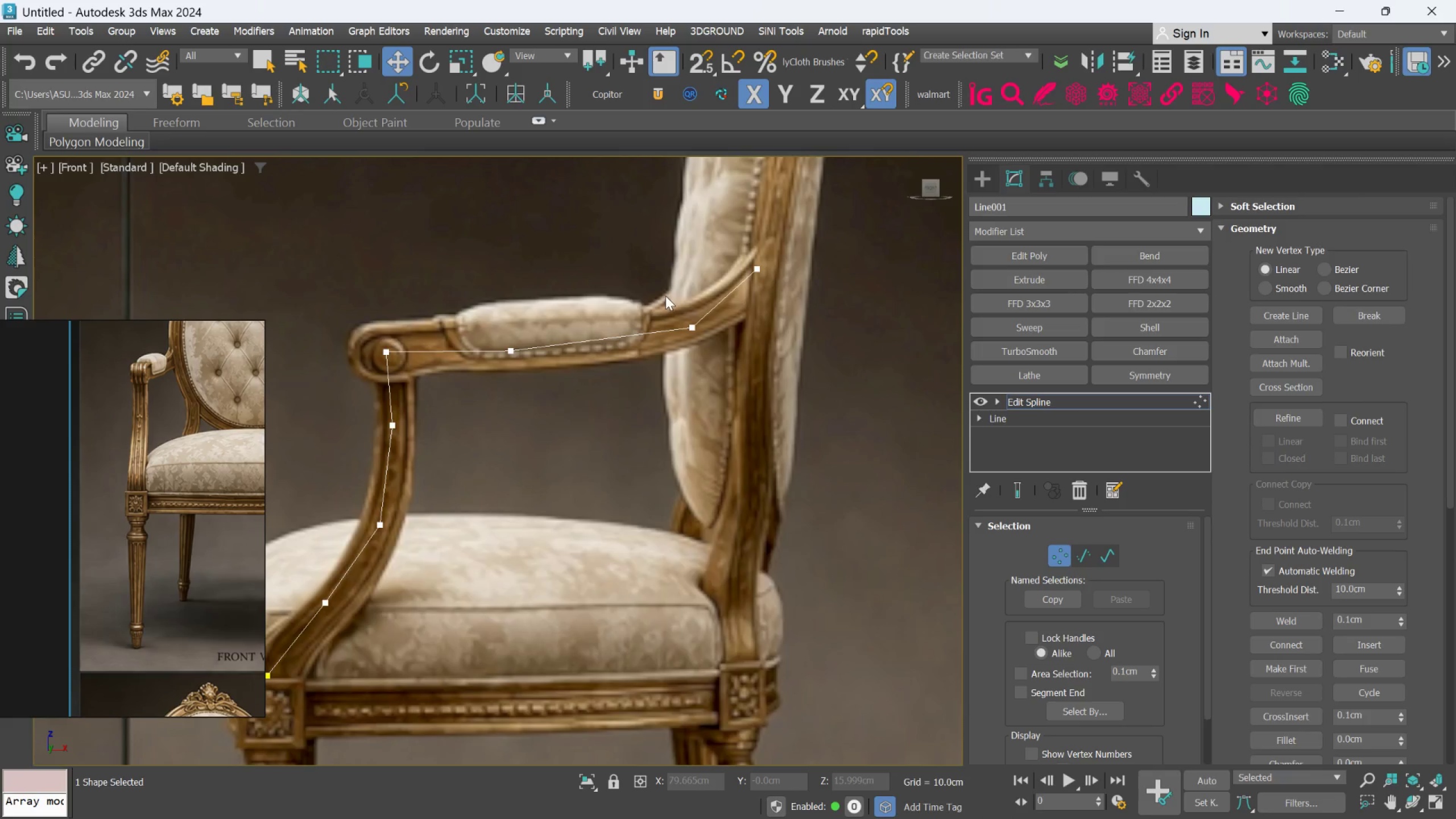 
left_click_drag(start_coordinate=[679, 313], to_coordinate=[706, 340])
 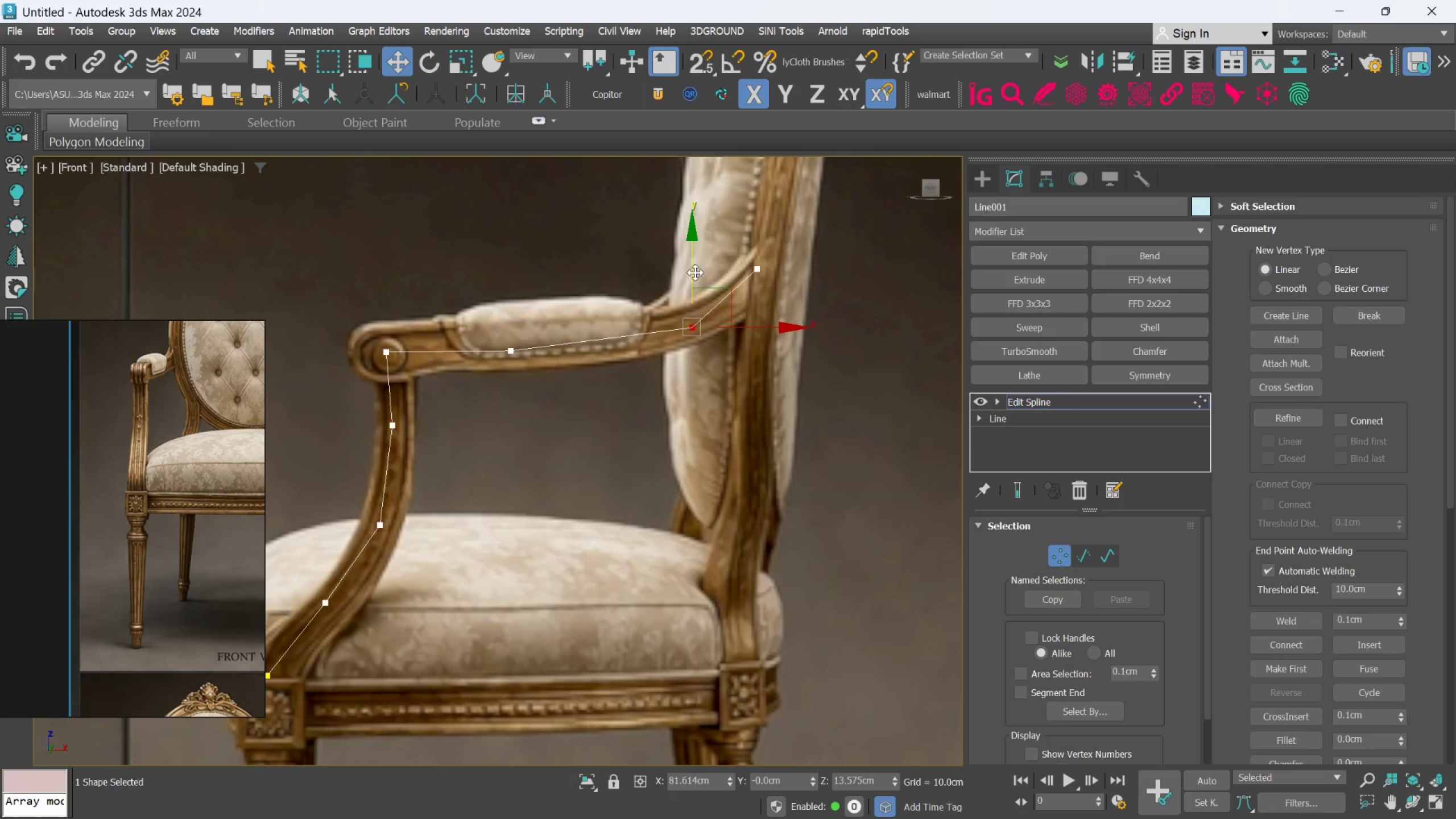 
left_click_drag(start_coordinate=[694, 271], to_coordinate=[692, 263])
 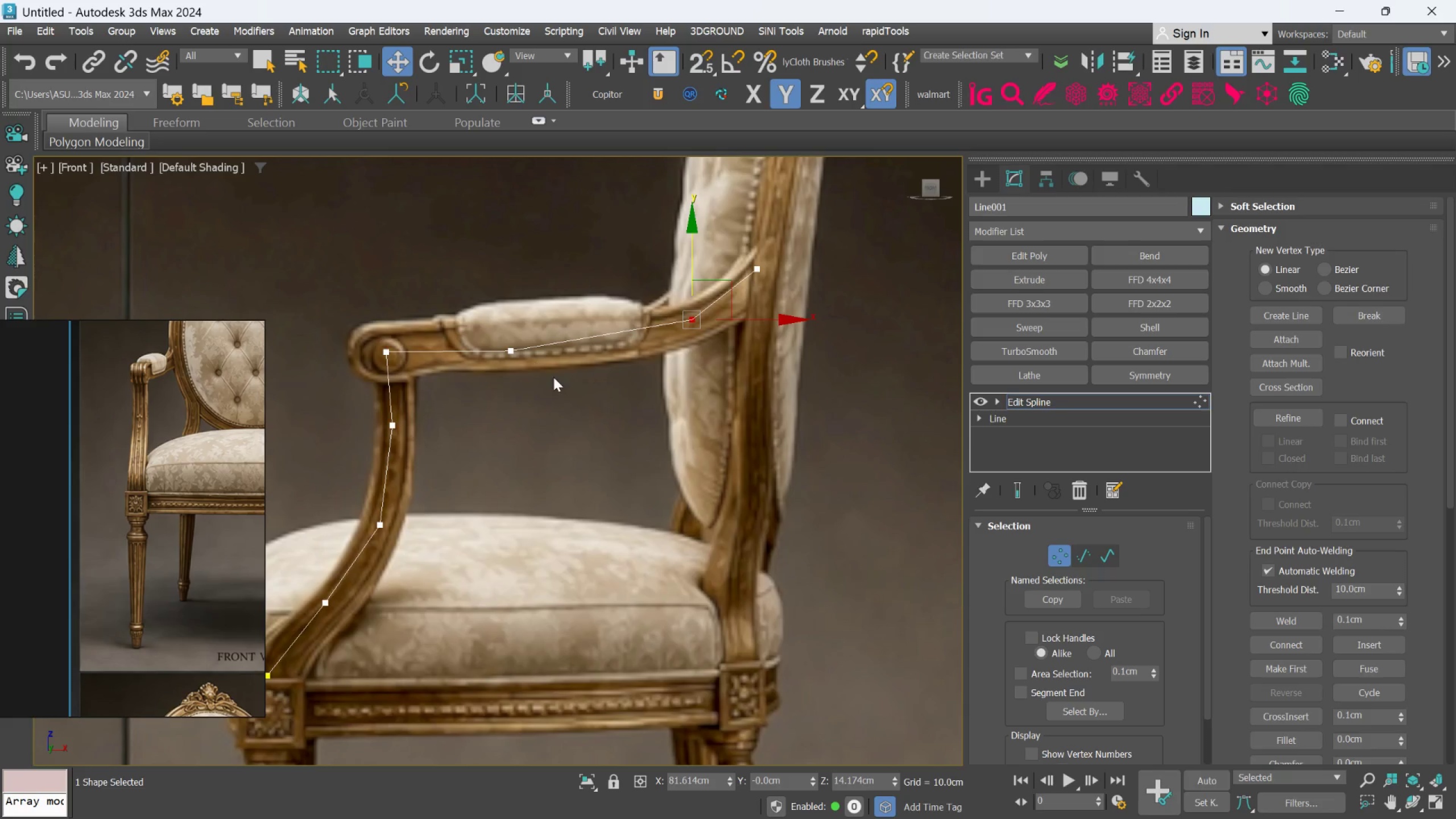 
left_click_drag(start_coordinate=[541, 376], to_coordinate=[498, 337])
 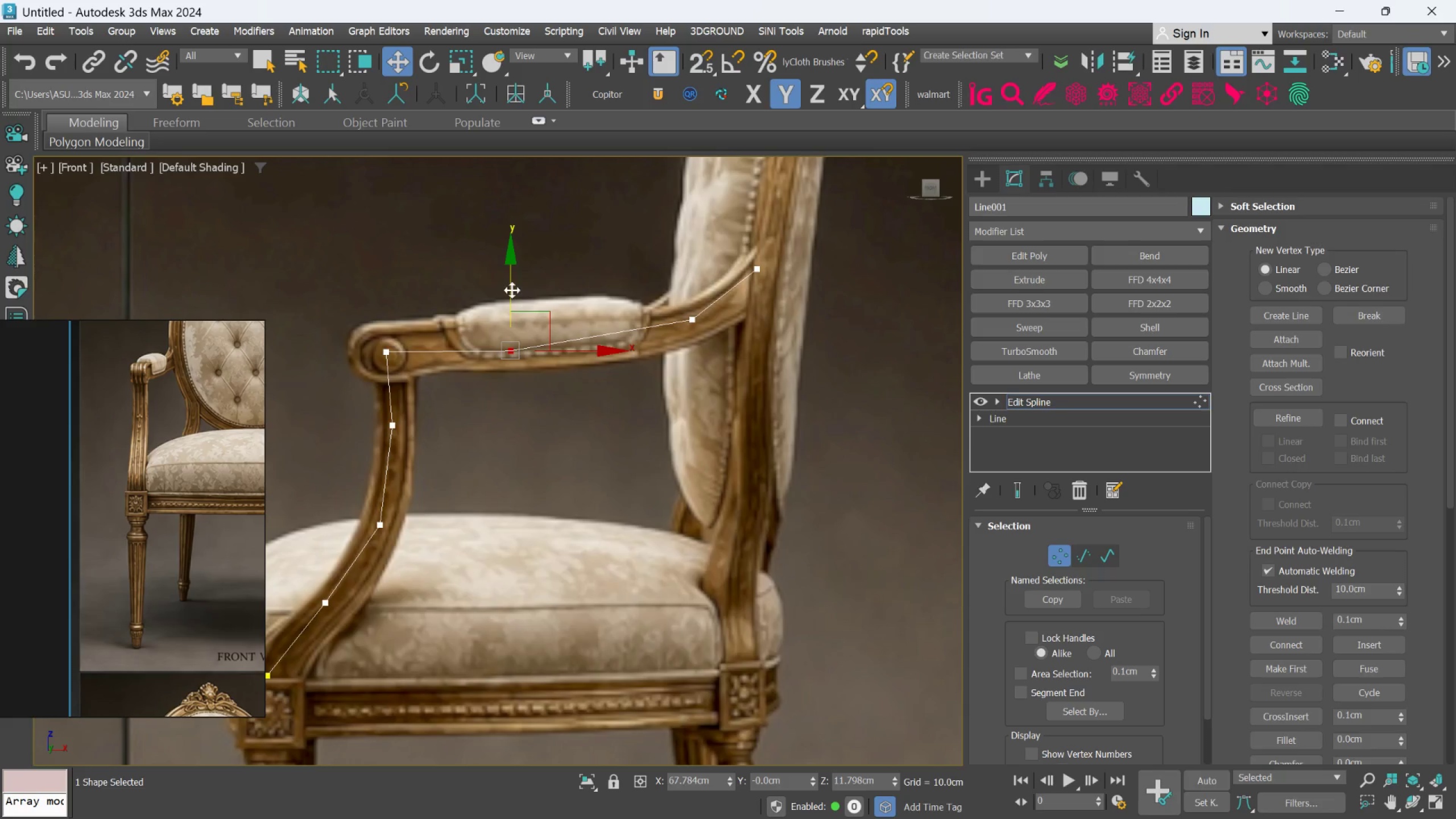 
left_click_drag(start_coordinate=[512, 290], to_coordinate=[509, 280])
 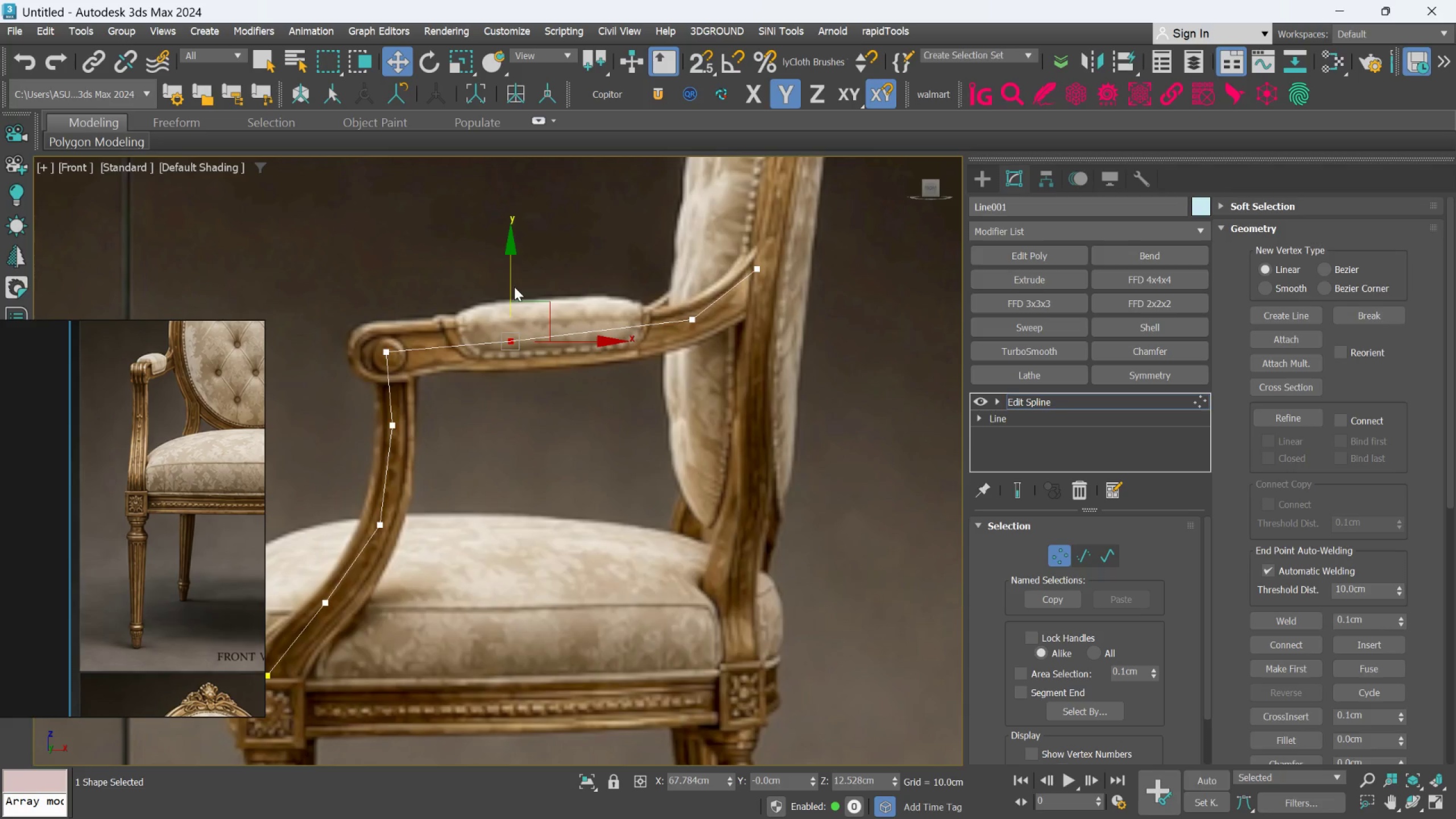 
left_click_drag(start_coordinate=[509, 286], to_coordinate=[511, 292])
 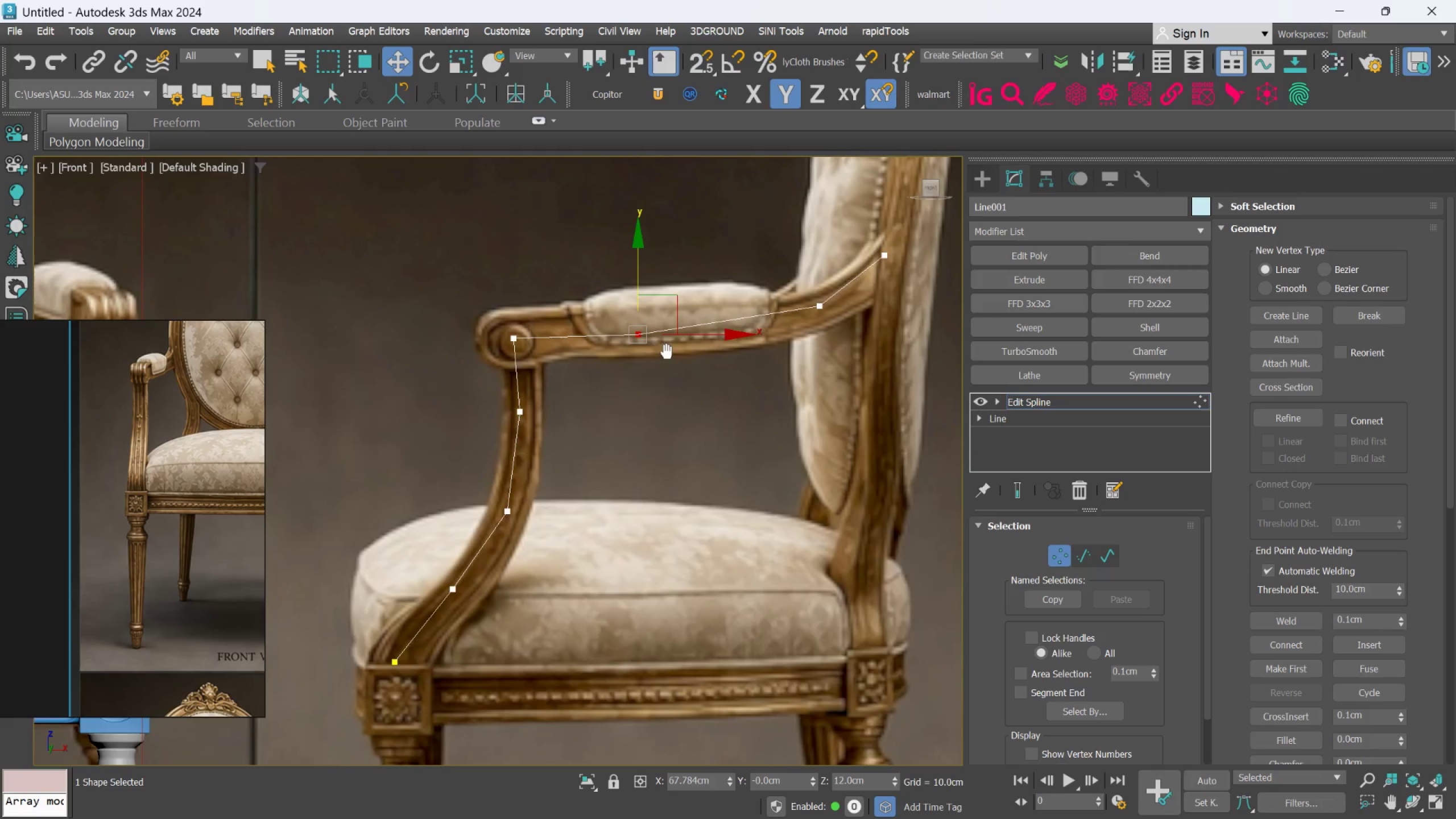 
scroll: coordinate [548, 339], scroll_direction: up, amount: 1.0
 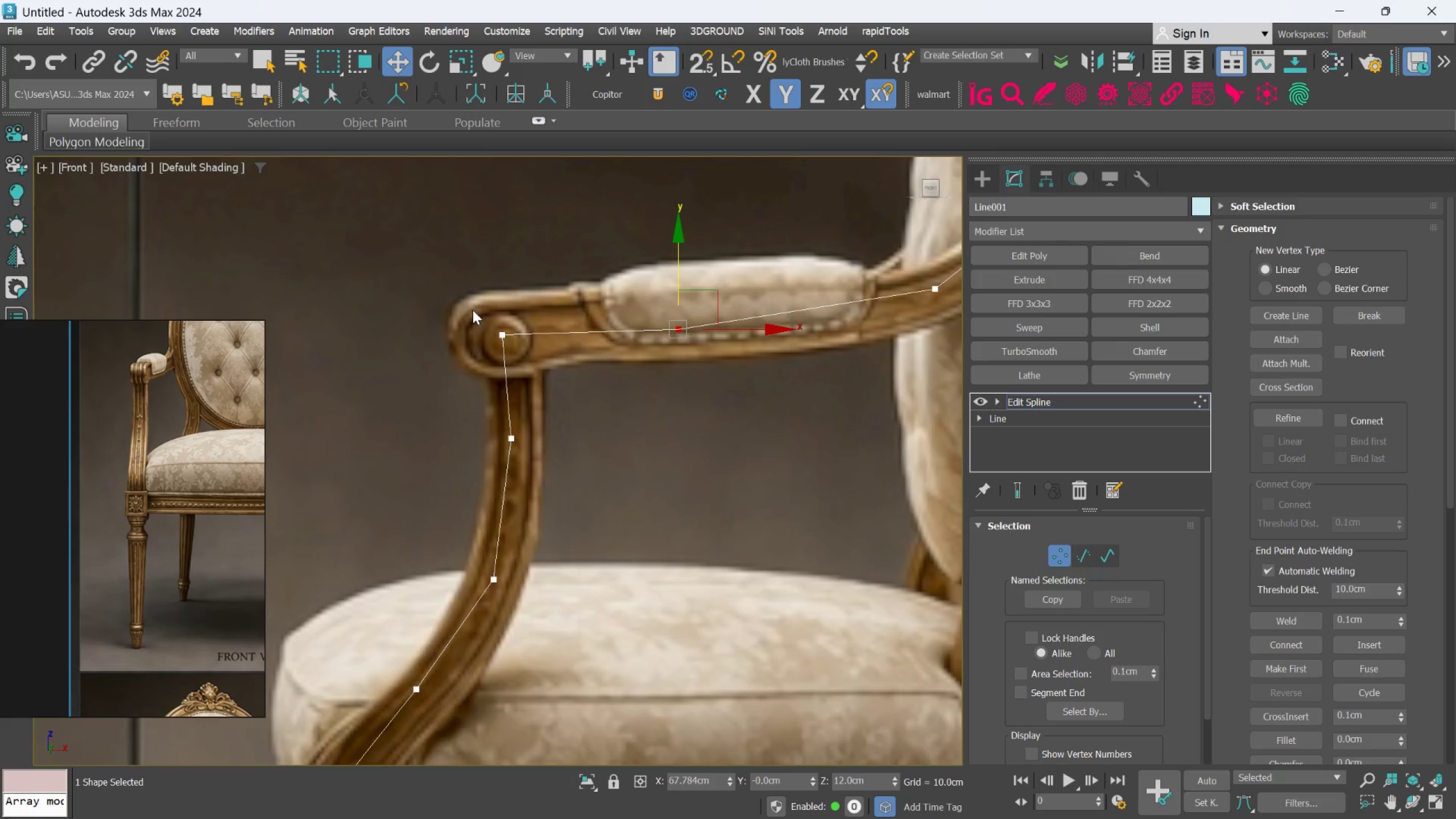 
left_click_drag(start_coordinate=[473, 310], to_coordinate=[512, 345])
 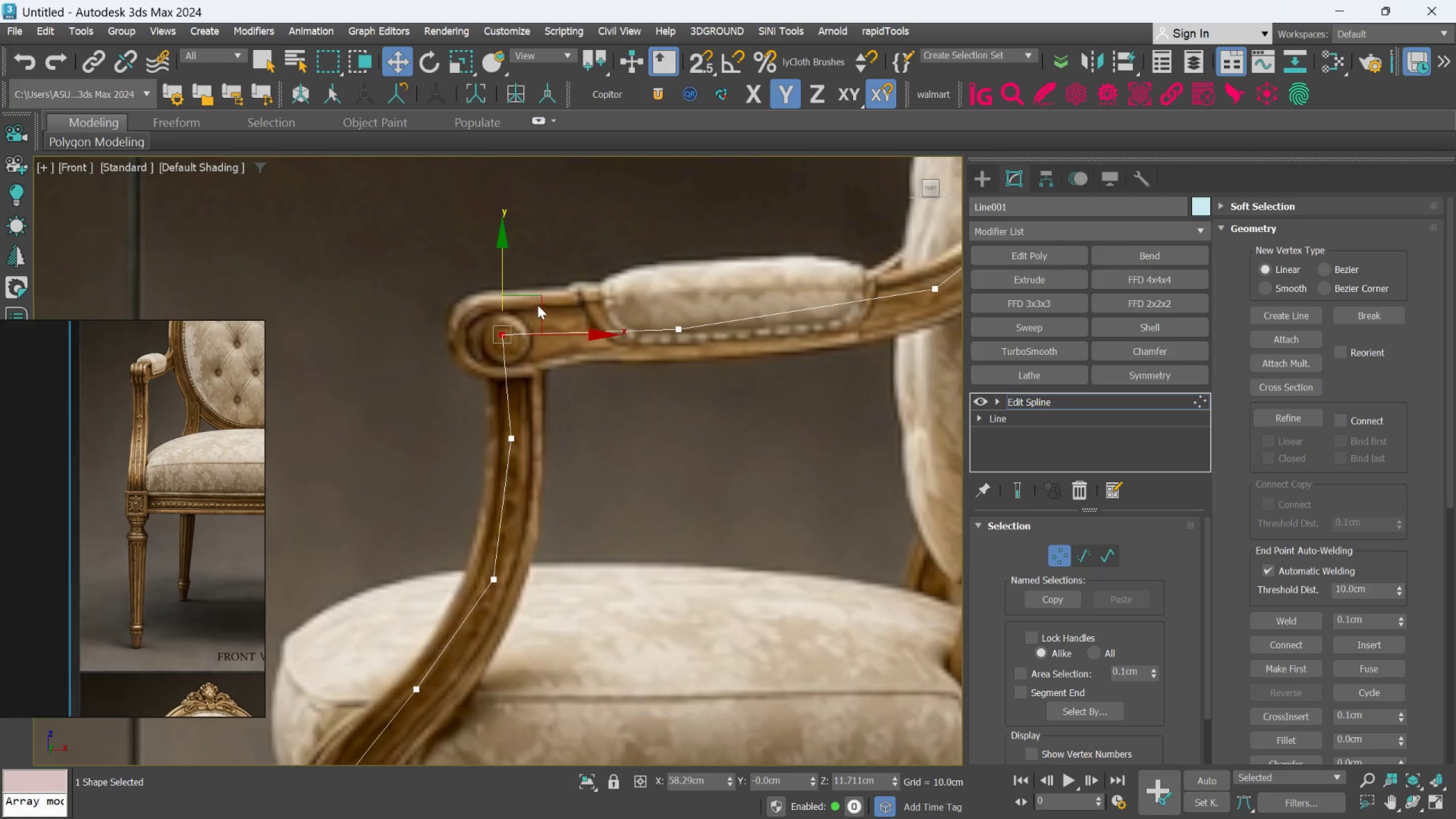 
left_click_drag(start_coordinate=[539, 301], to_coordinate=[519, 289])
 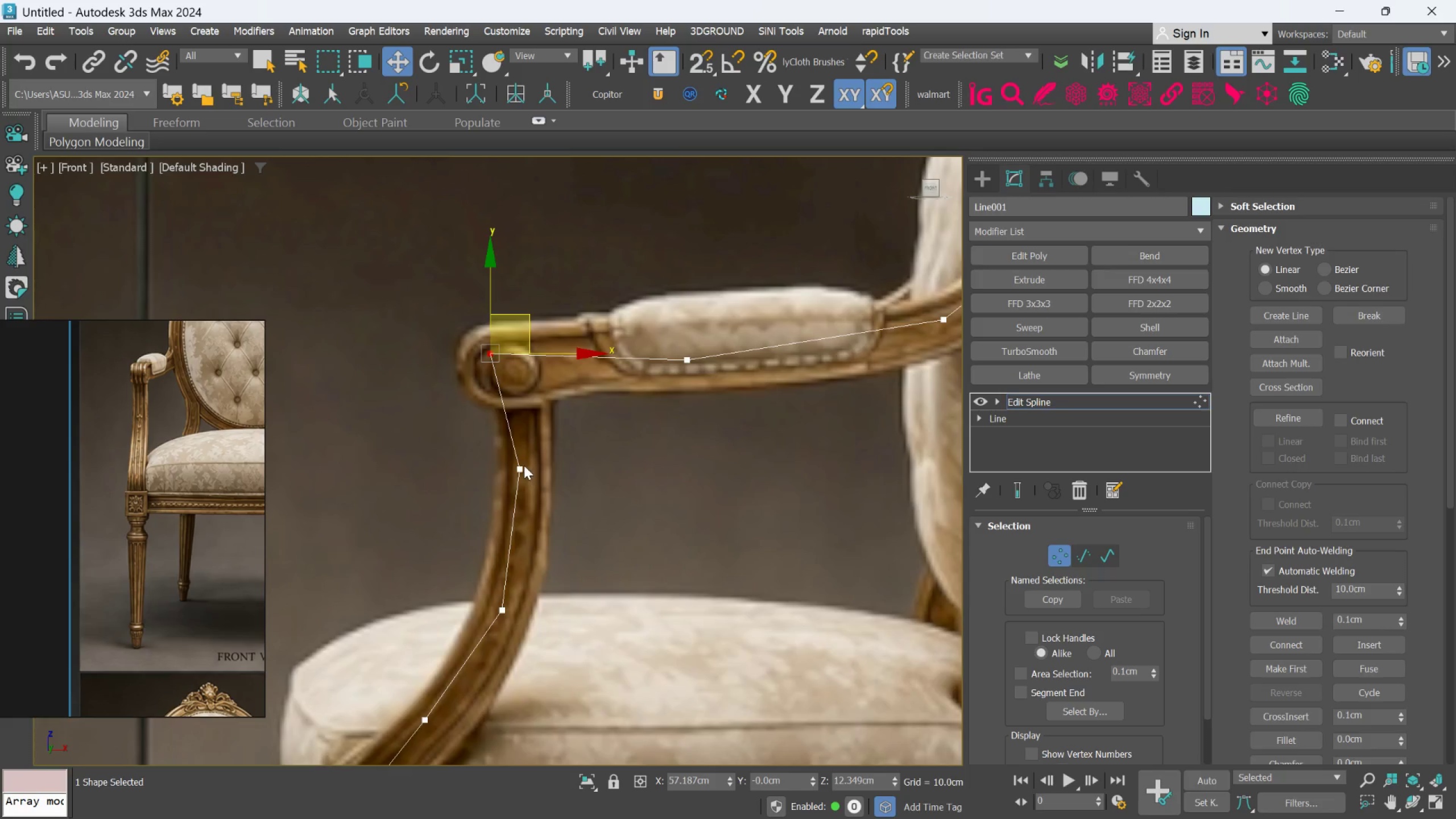 
left_click_drag(start_coordinate=[547, 458], to_coordinate=[506, 474])
 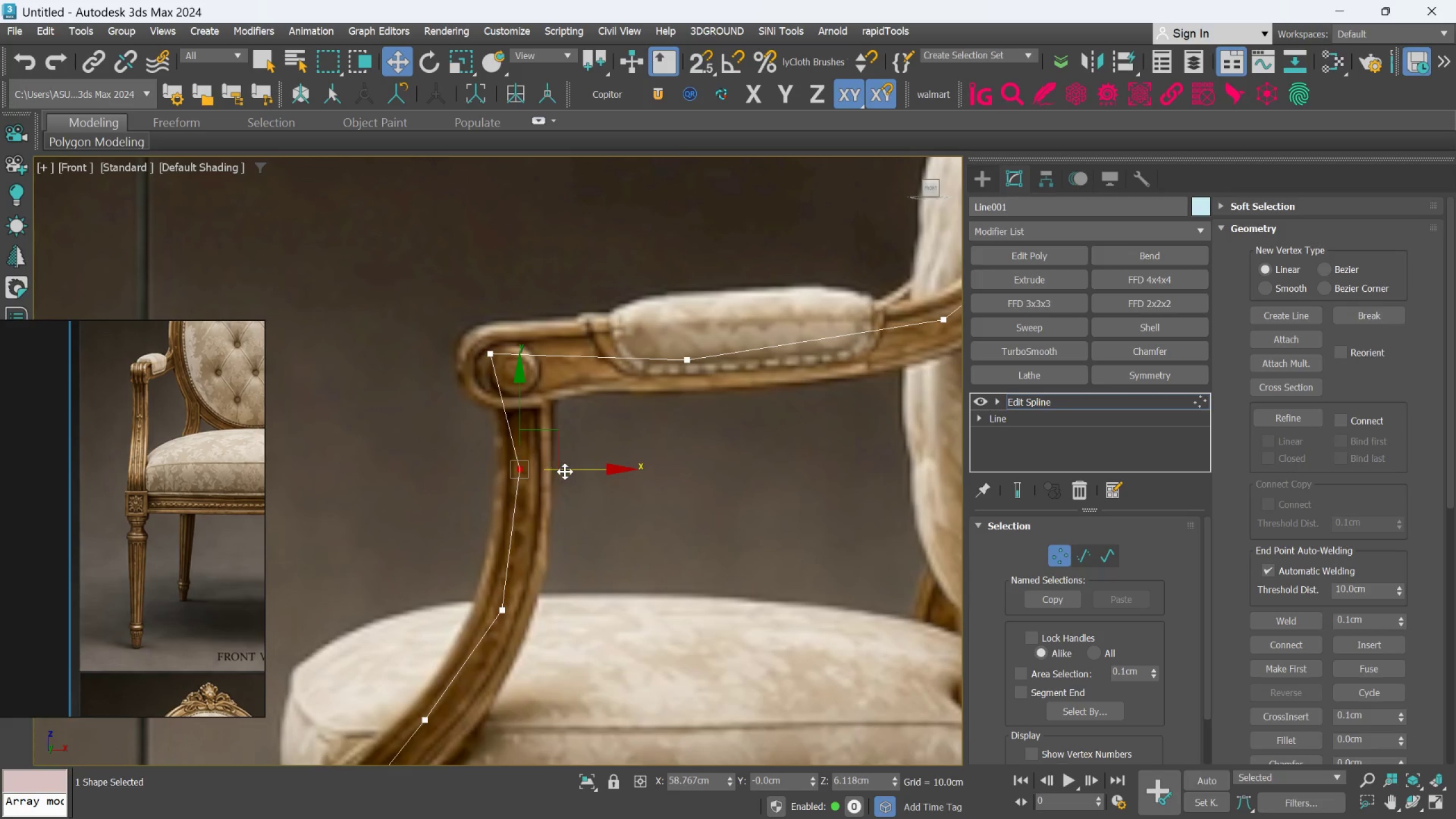 
left_click_drag(start_coordinate=[566, 470], to_coordinate=[572, 469])
 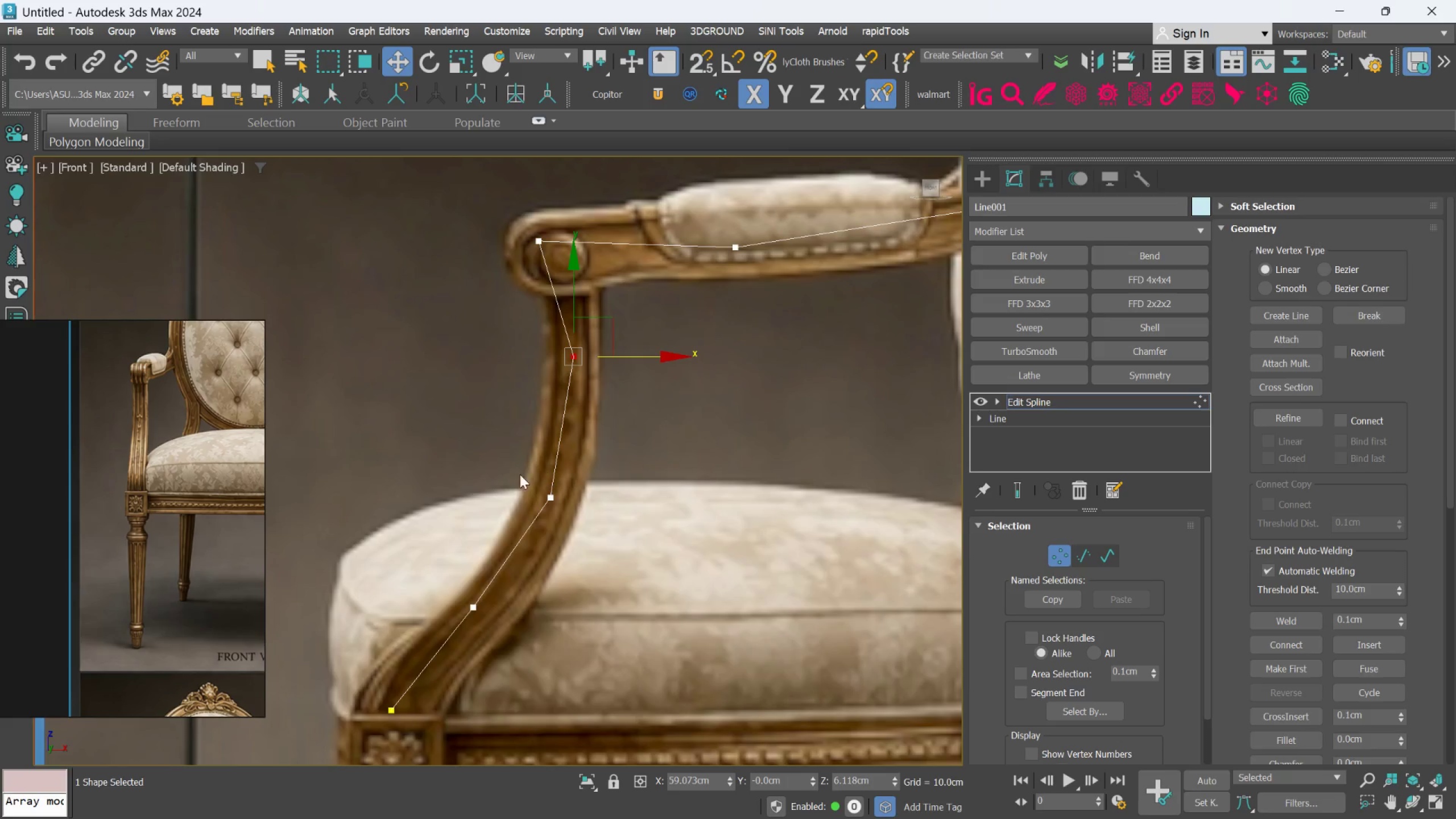 
left_click_drag(start_coordinate=[531, 487], to_coordinate=[557, 514])
 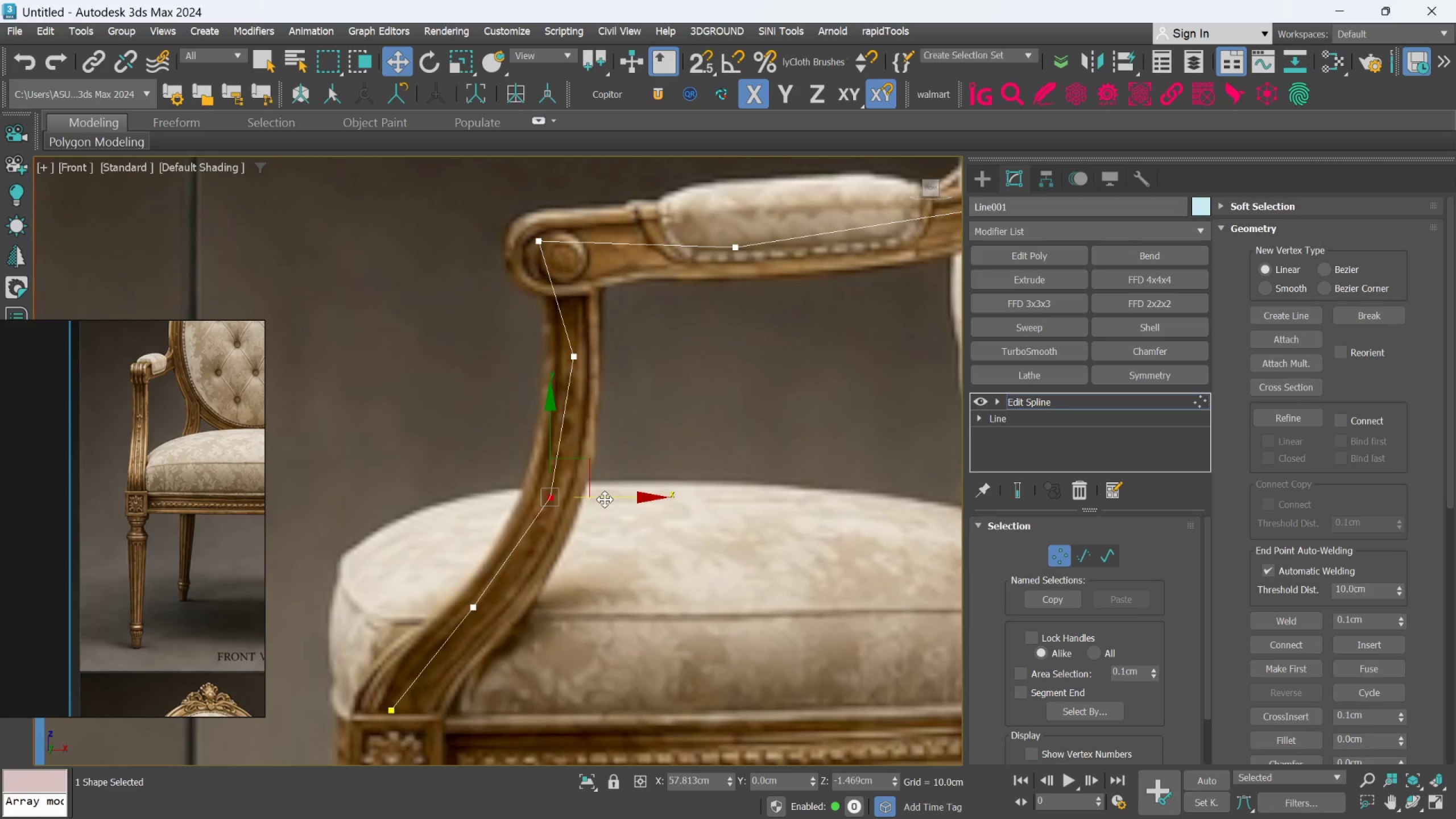 
left_click_drag(start_coordinate=[605, 499], to_coordinate=[608, 499])
 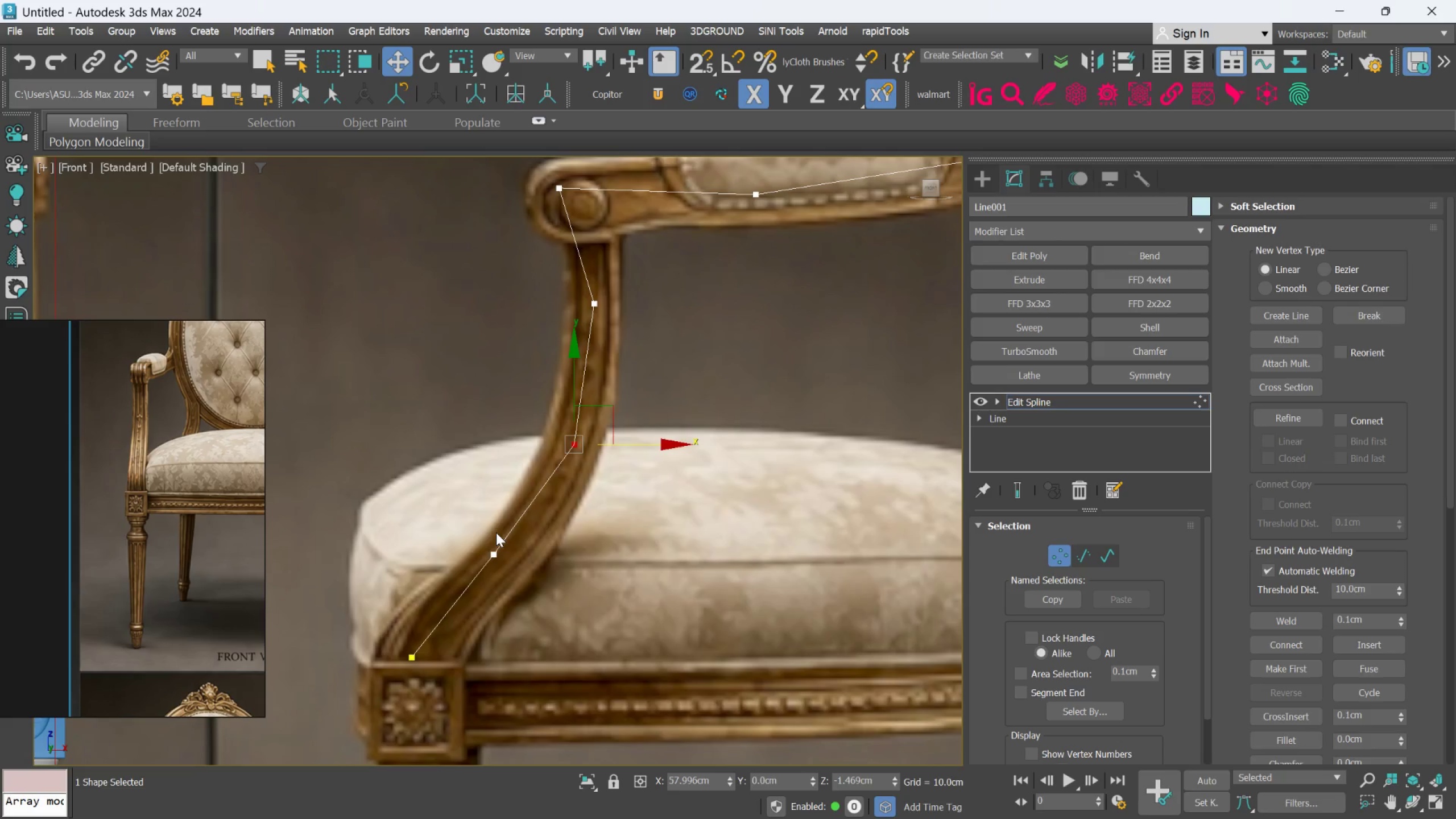 
left_click_drag(start_coordinate=[486, 533], to_coordinate=[523, 581])
 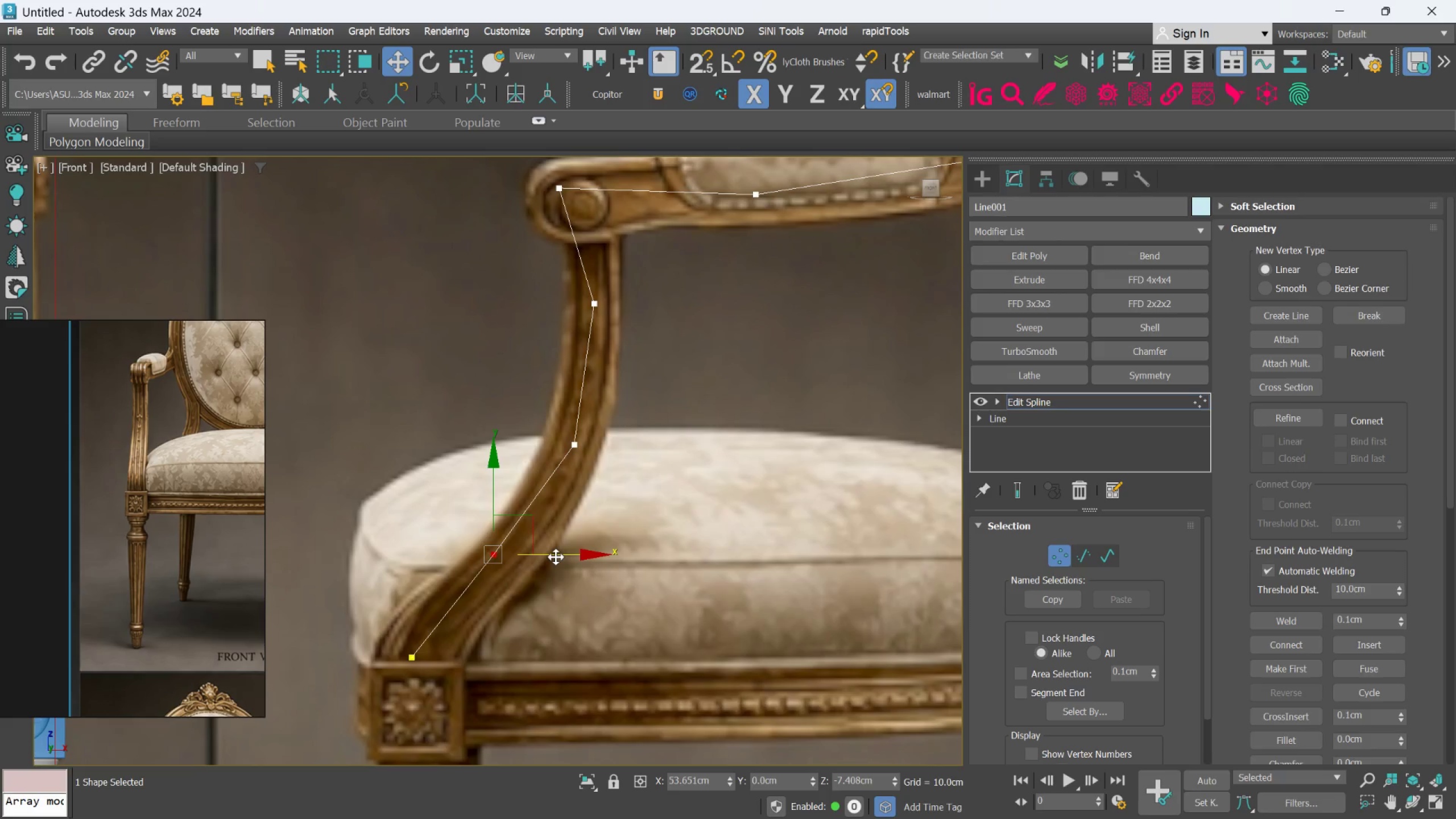 
left_click_drag(start_coordinate=[556, 557], to_coordinate=[577, 569])
 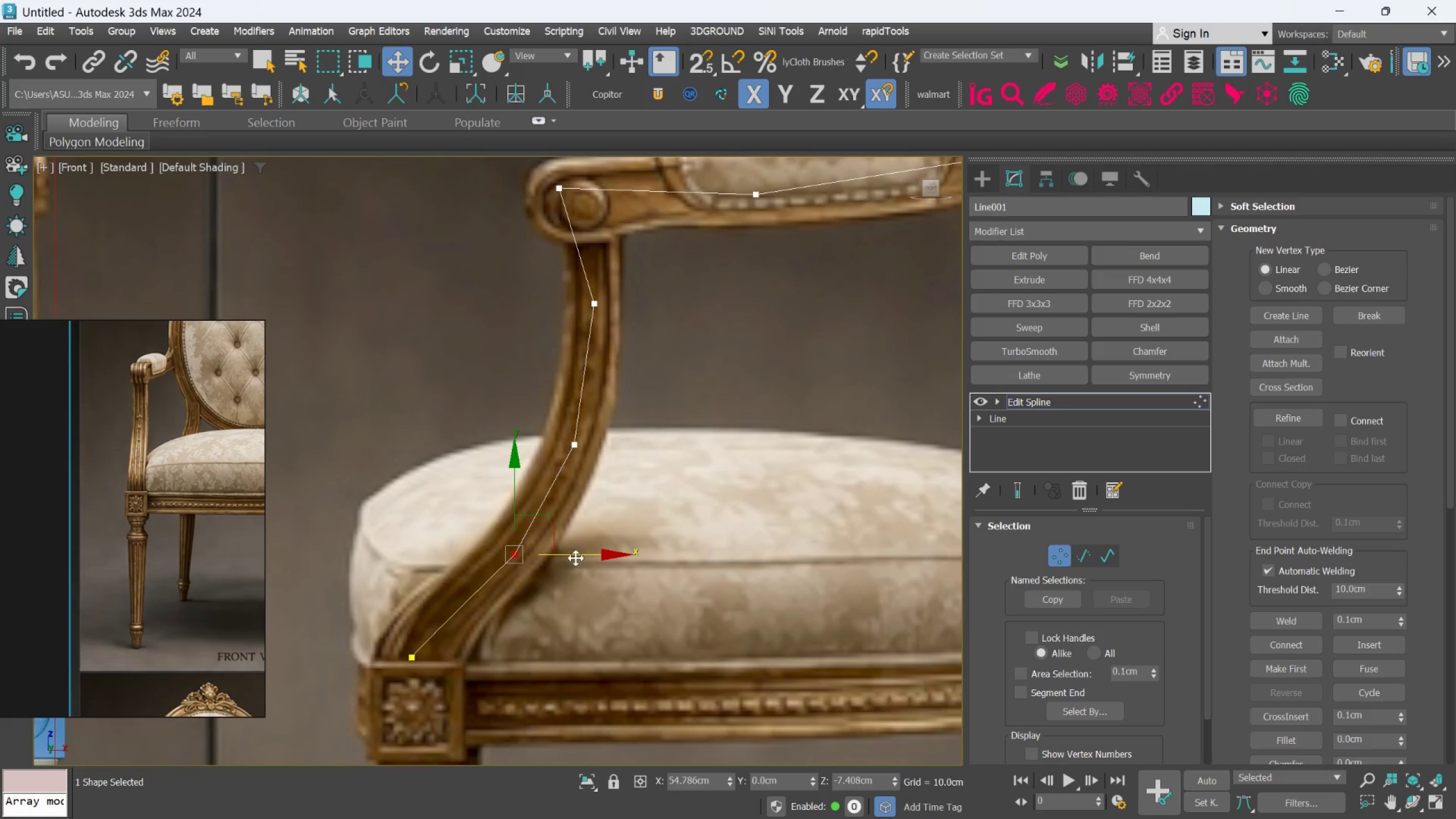 
scroll: coordinate [575, 556], scroll_direction: down, amount: 2.0
 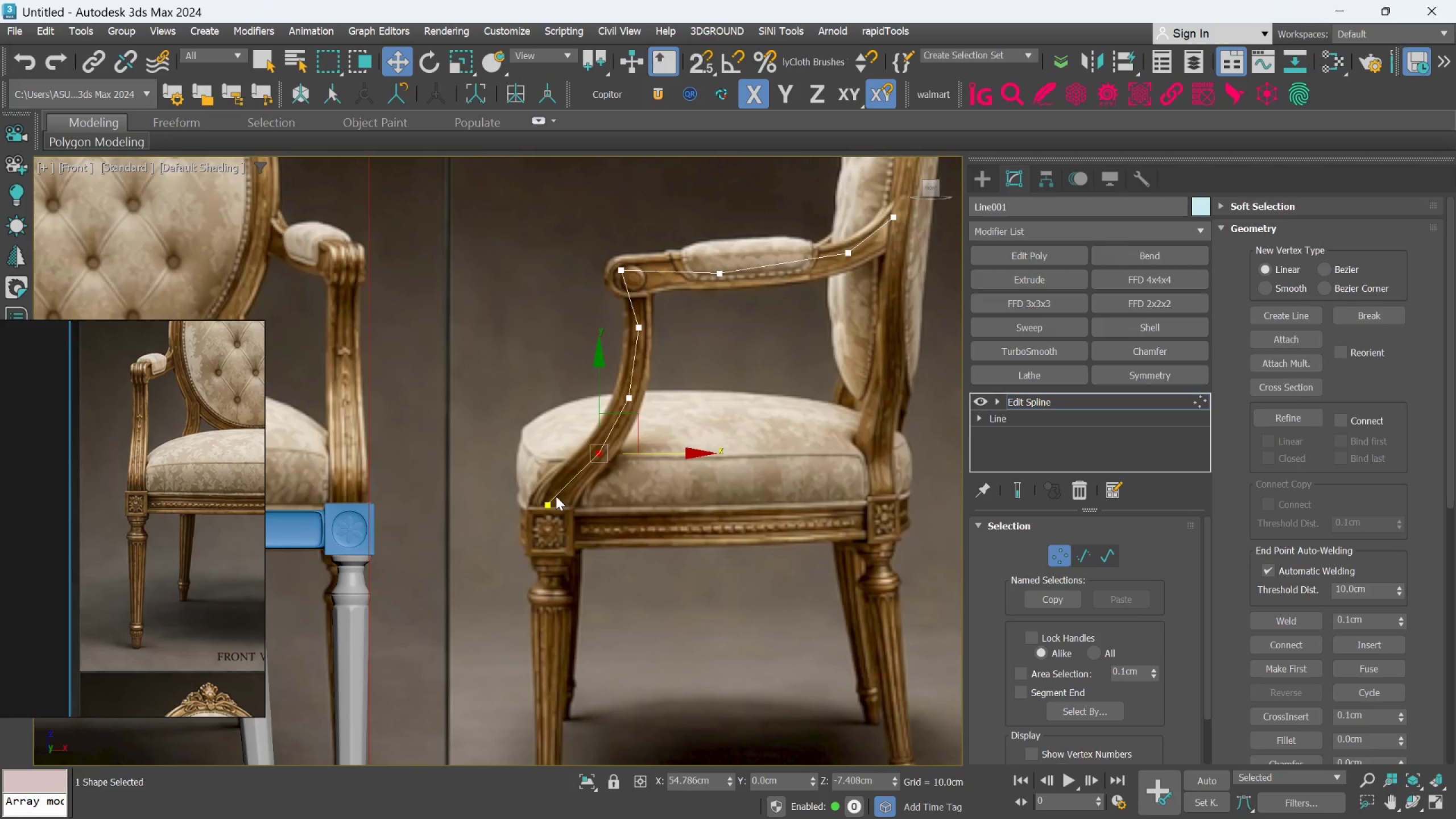 
scroll: coordinate [586, 482], scroll_direction: up, amount: 2.0
 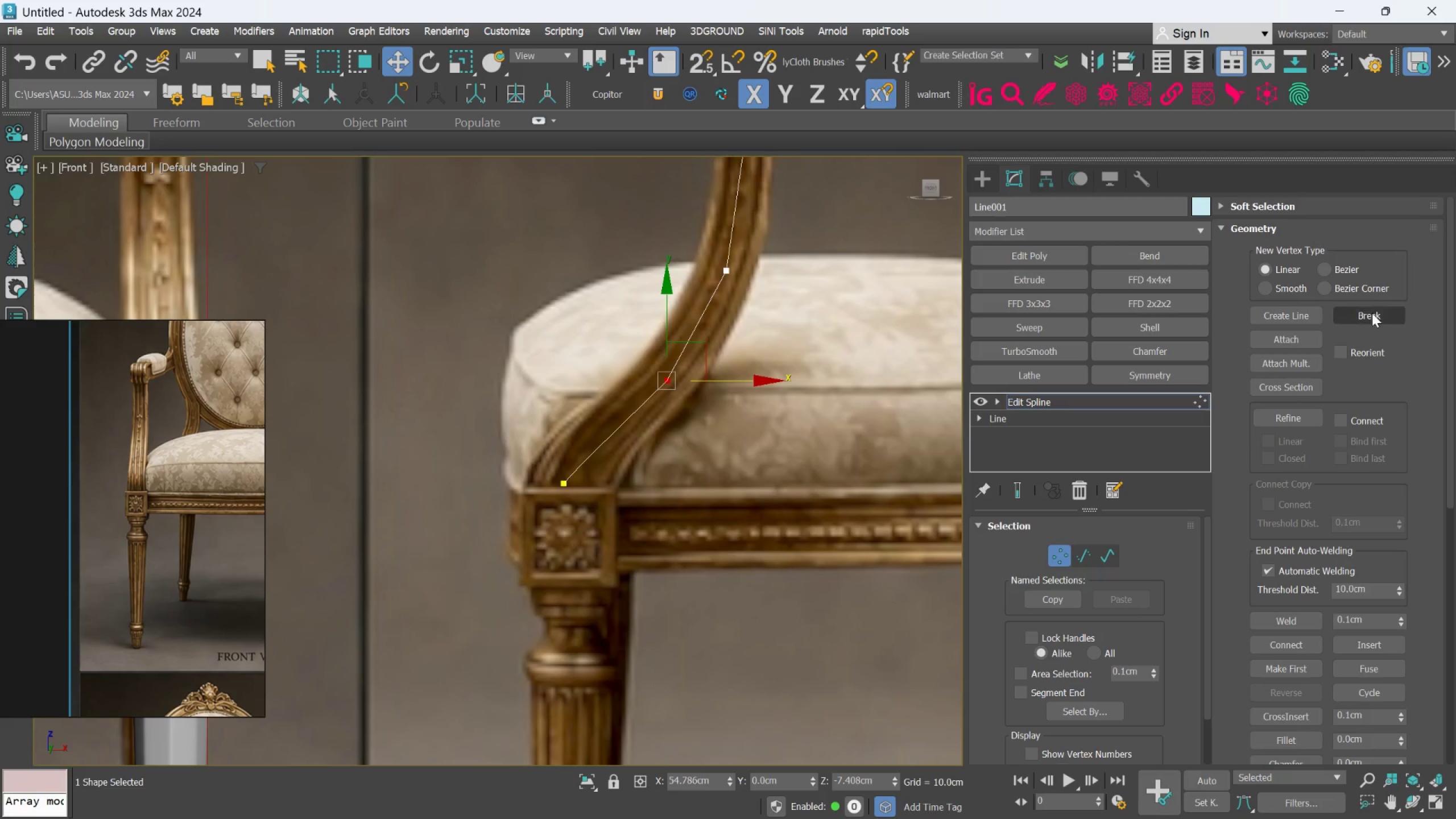 
wait(8.28)
 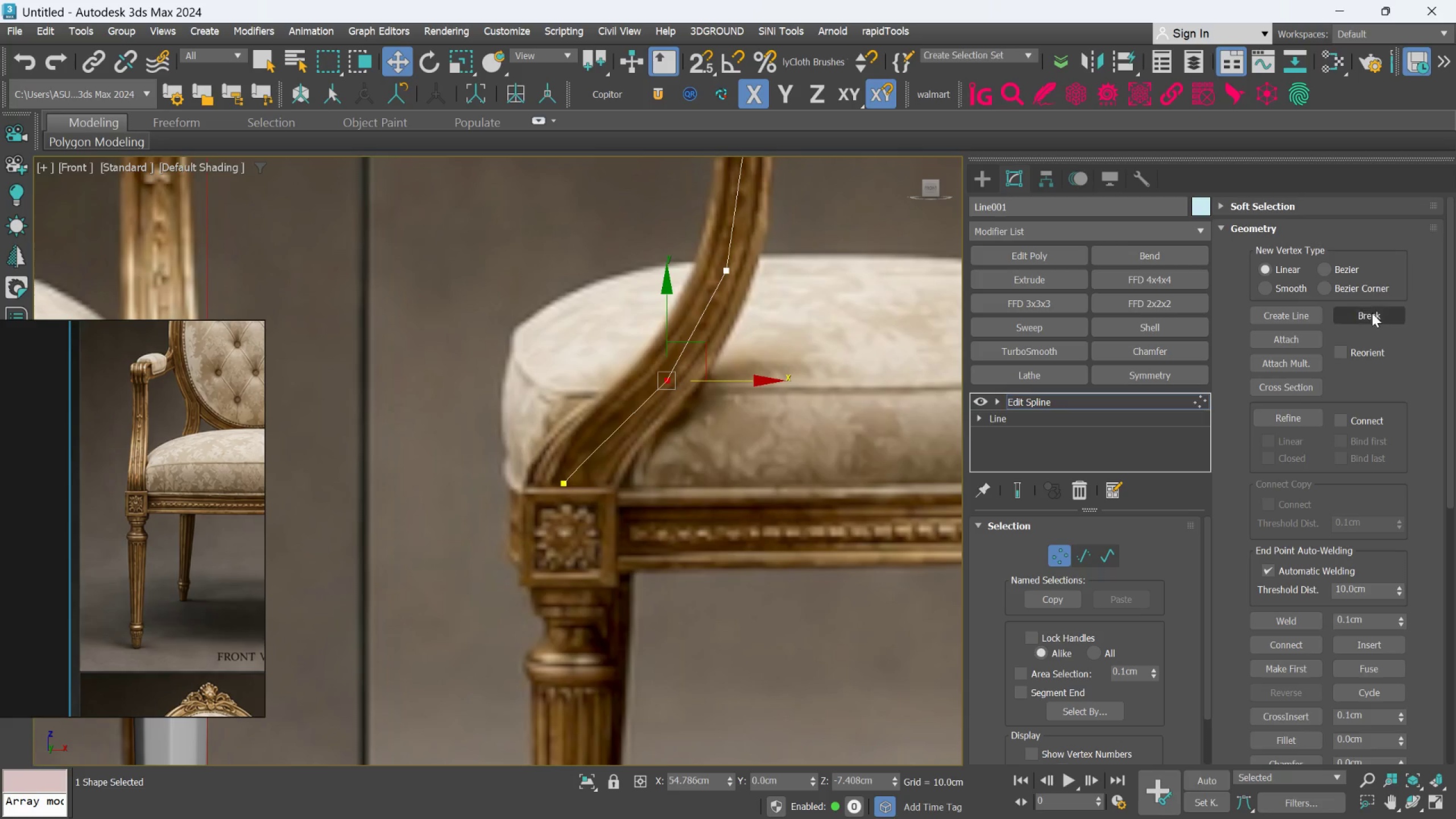 
scroll: coordinate [1334, 548], scroll_direction: down, amount: 9.0
 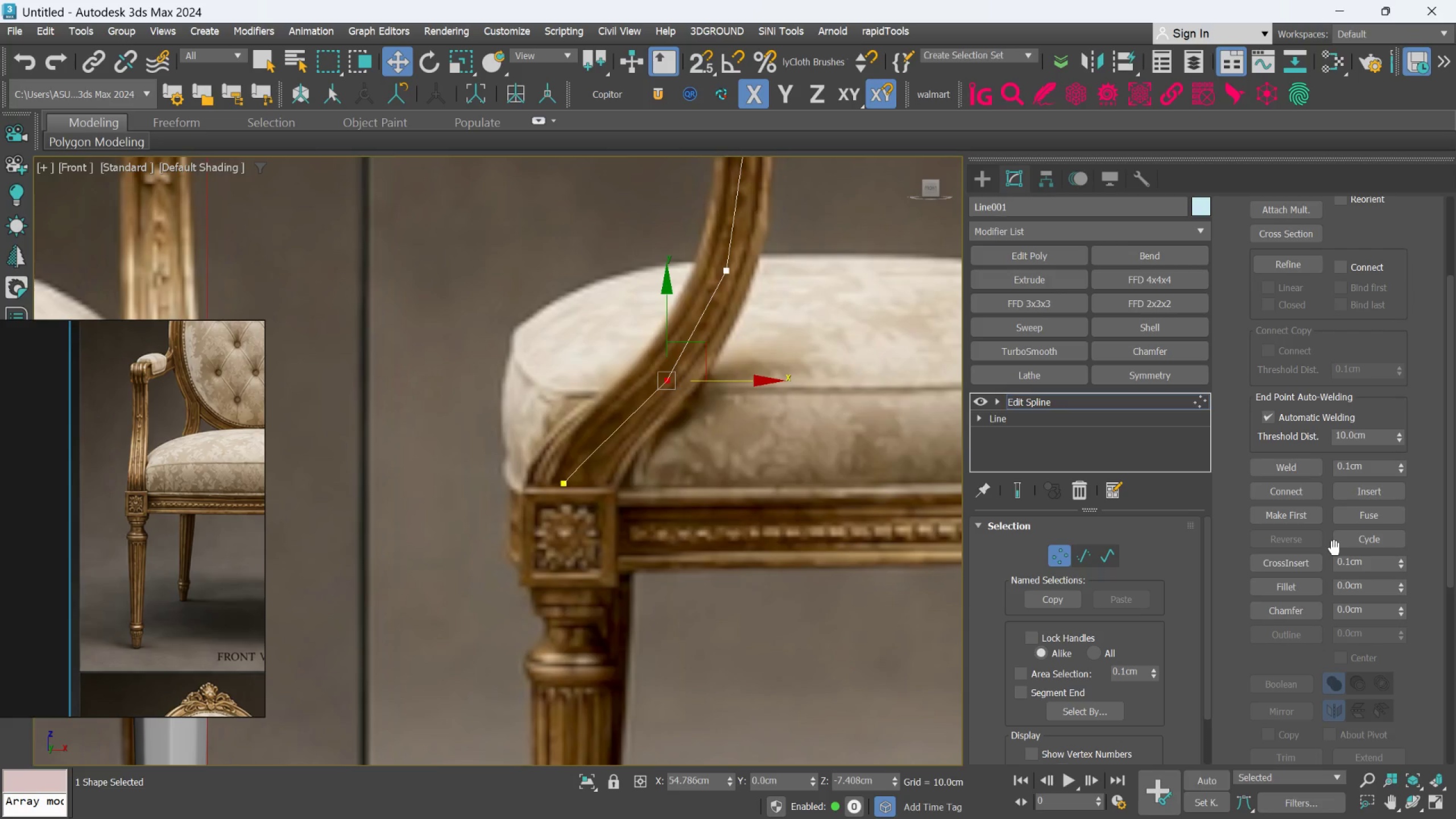 
scroll: coordinate [1338, 548], scroll_direction: up, amount: 13.0
 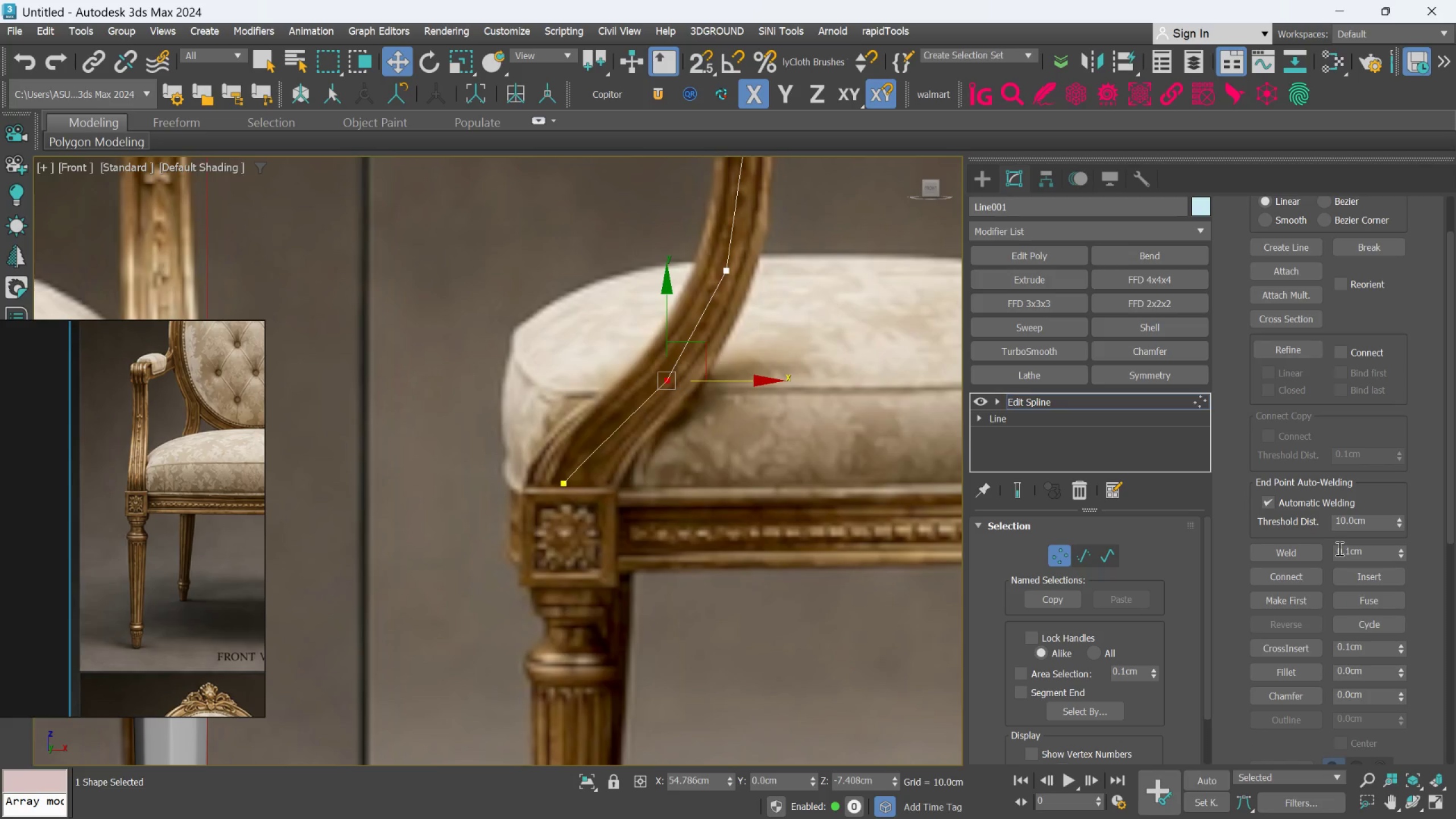 
scroll: coordinate [1331, 597], scroll_direction: down, amount: 31.0
 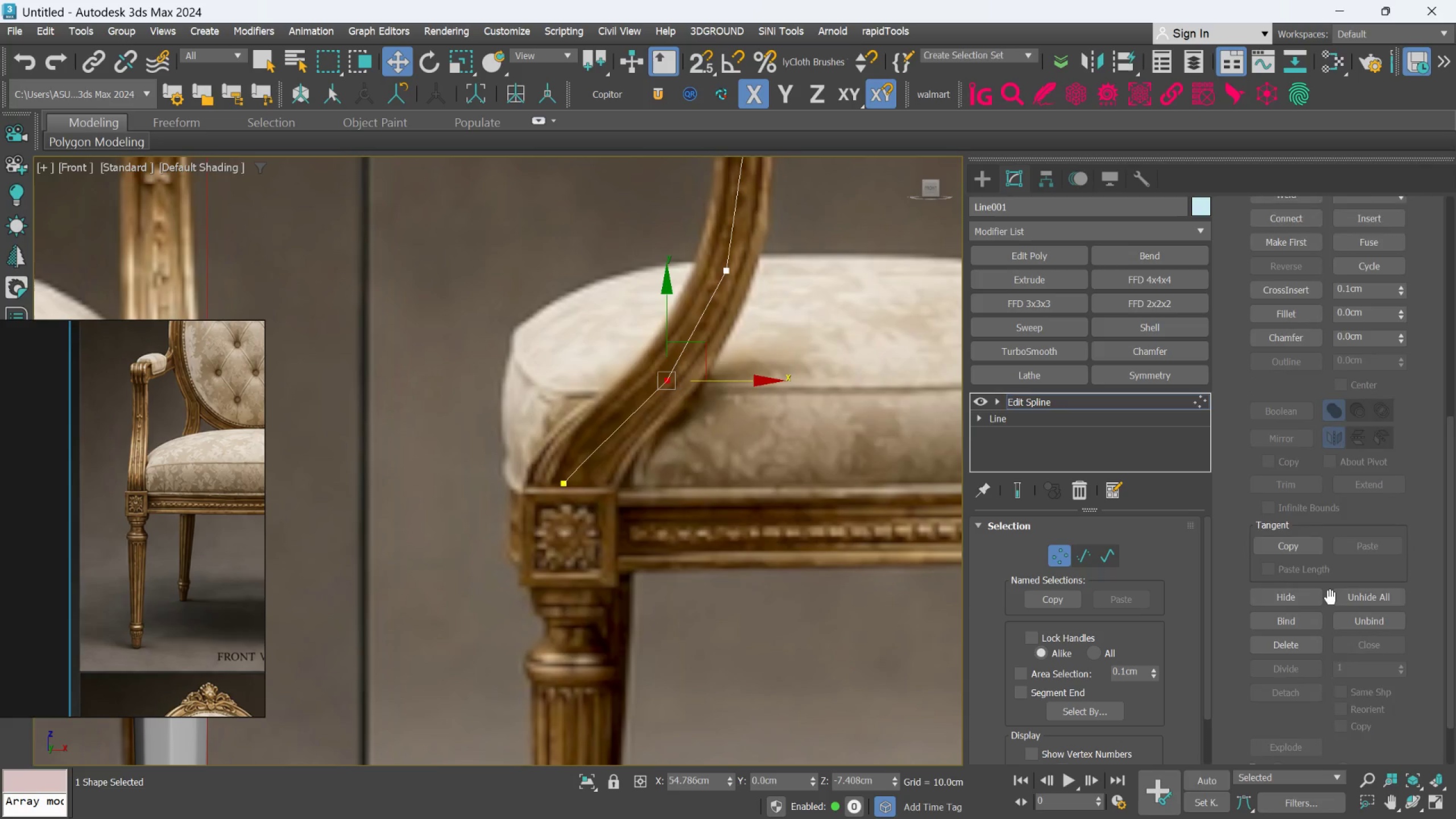 
scroll: coordinate [1297, 528], scroll_direction: up, amount: 14.0
 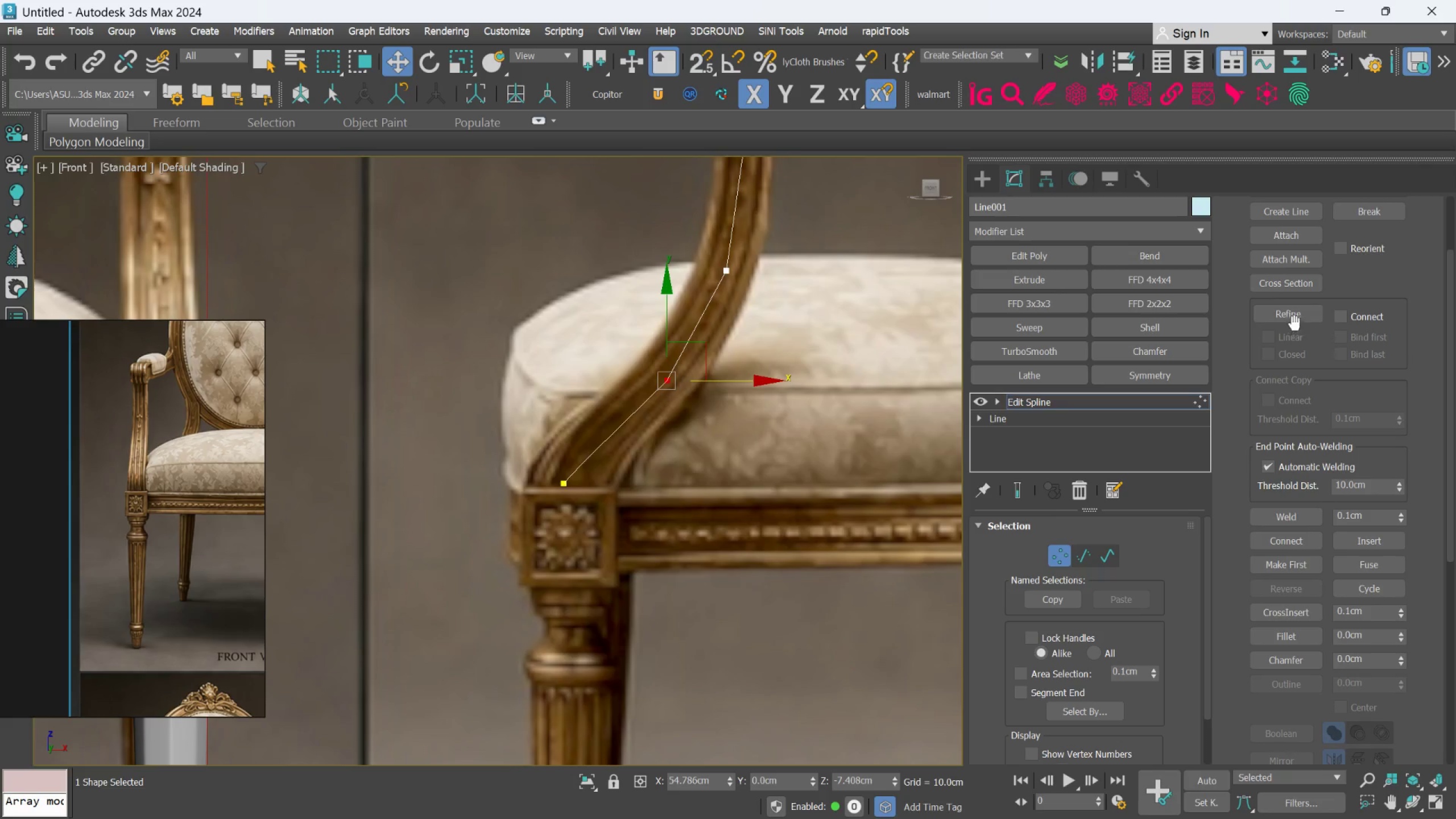 
left_click([1294, 317])
 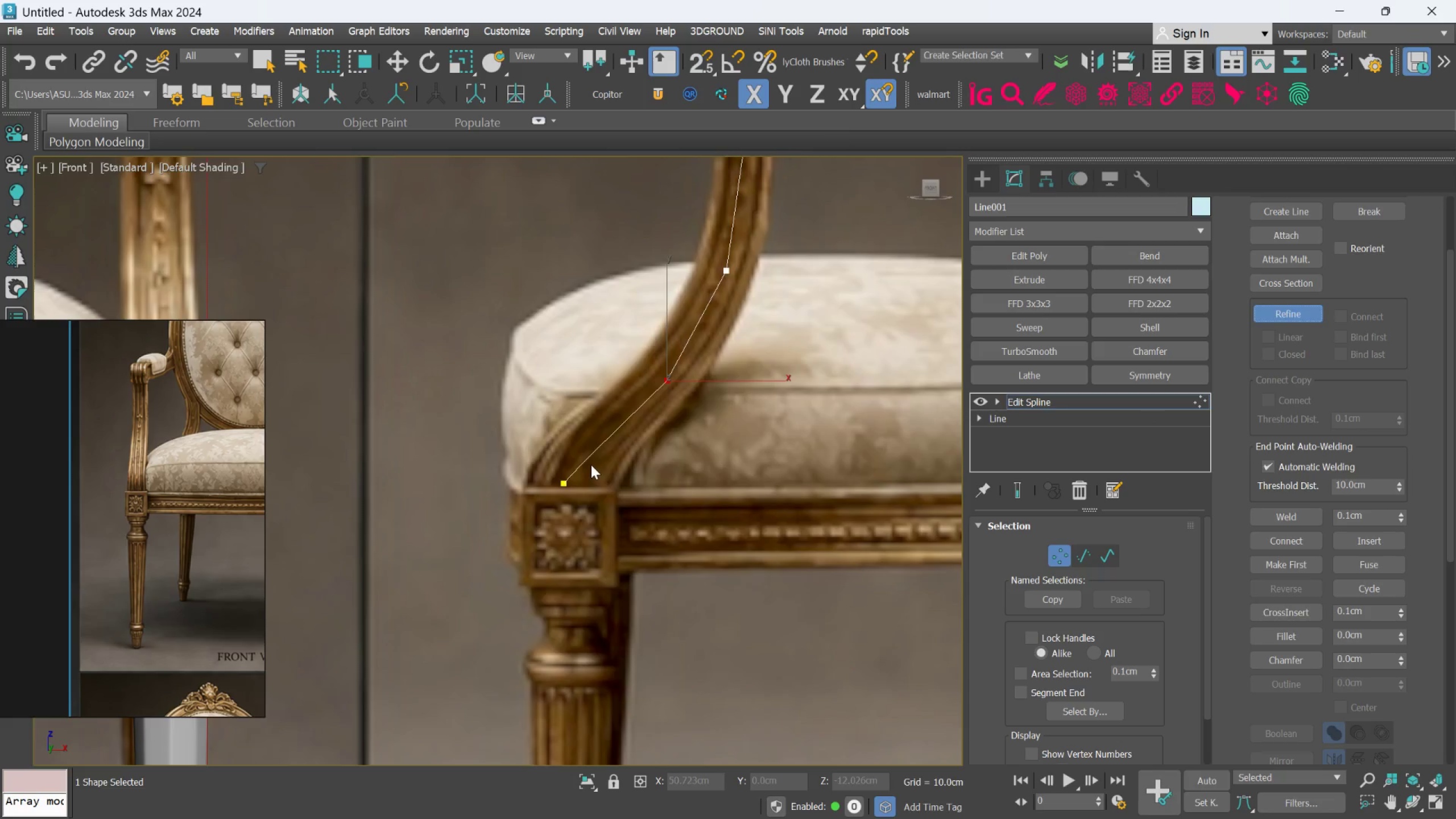 
scroll: coordinate [590, 454], scroll_direction: up, amount: 2.0
 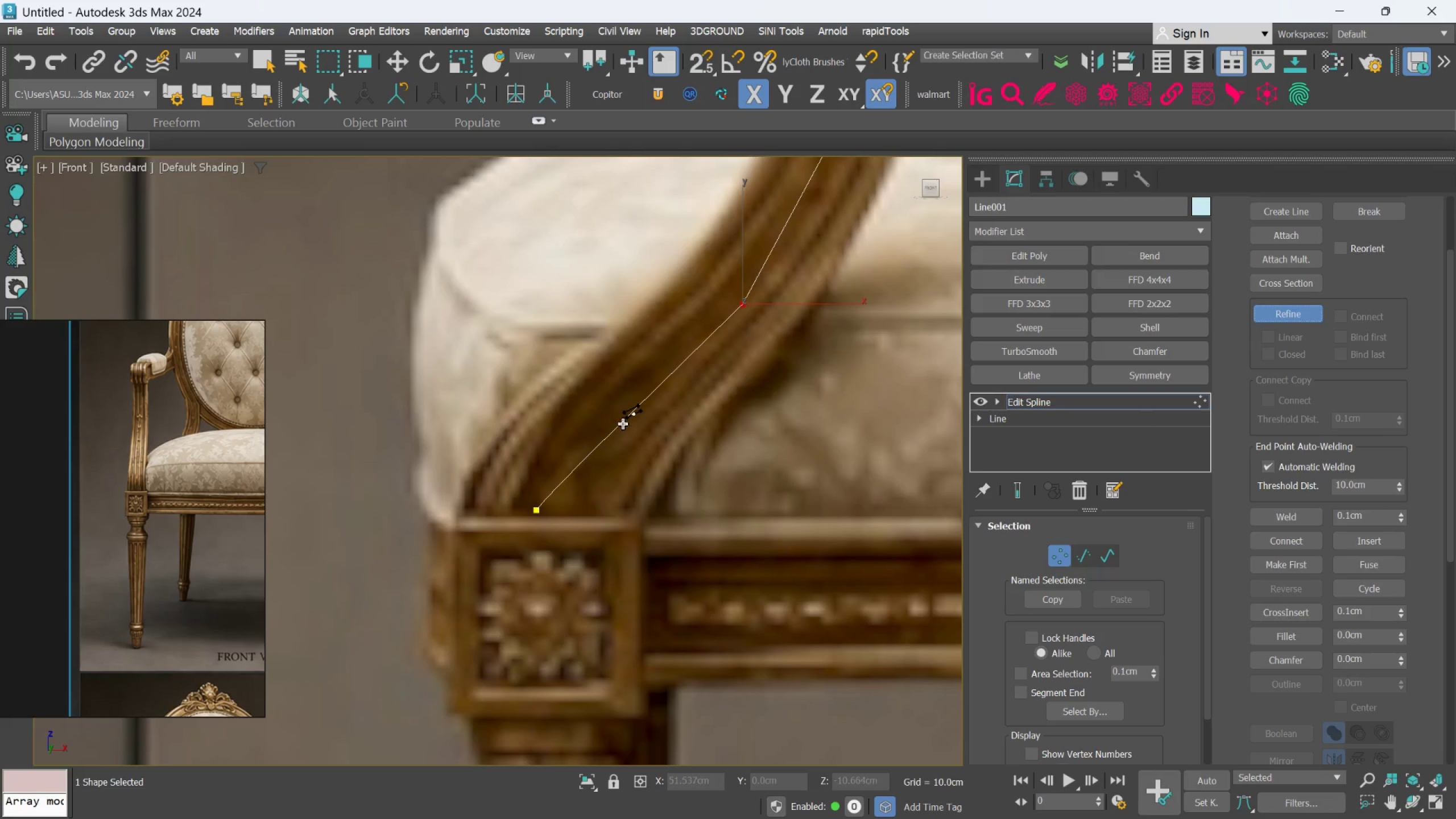 
left_click([627, 419])
 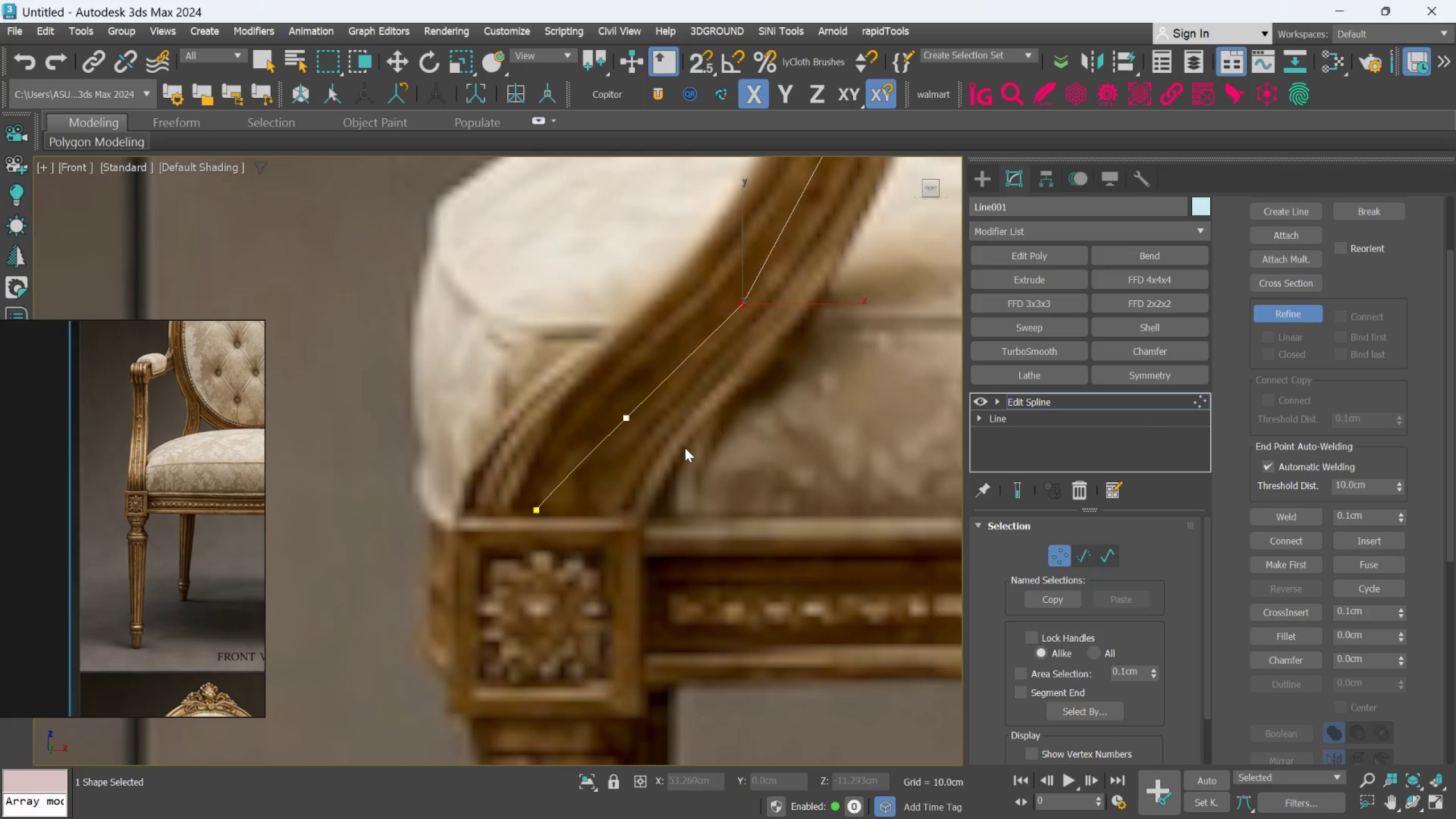 
scroll: coordinate [684, 448], scroll_direction: down, amount: 1.0
 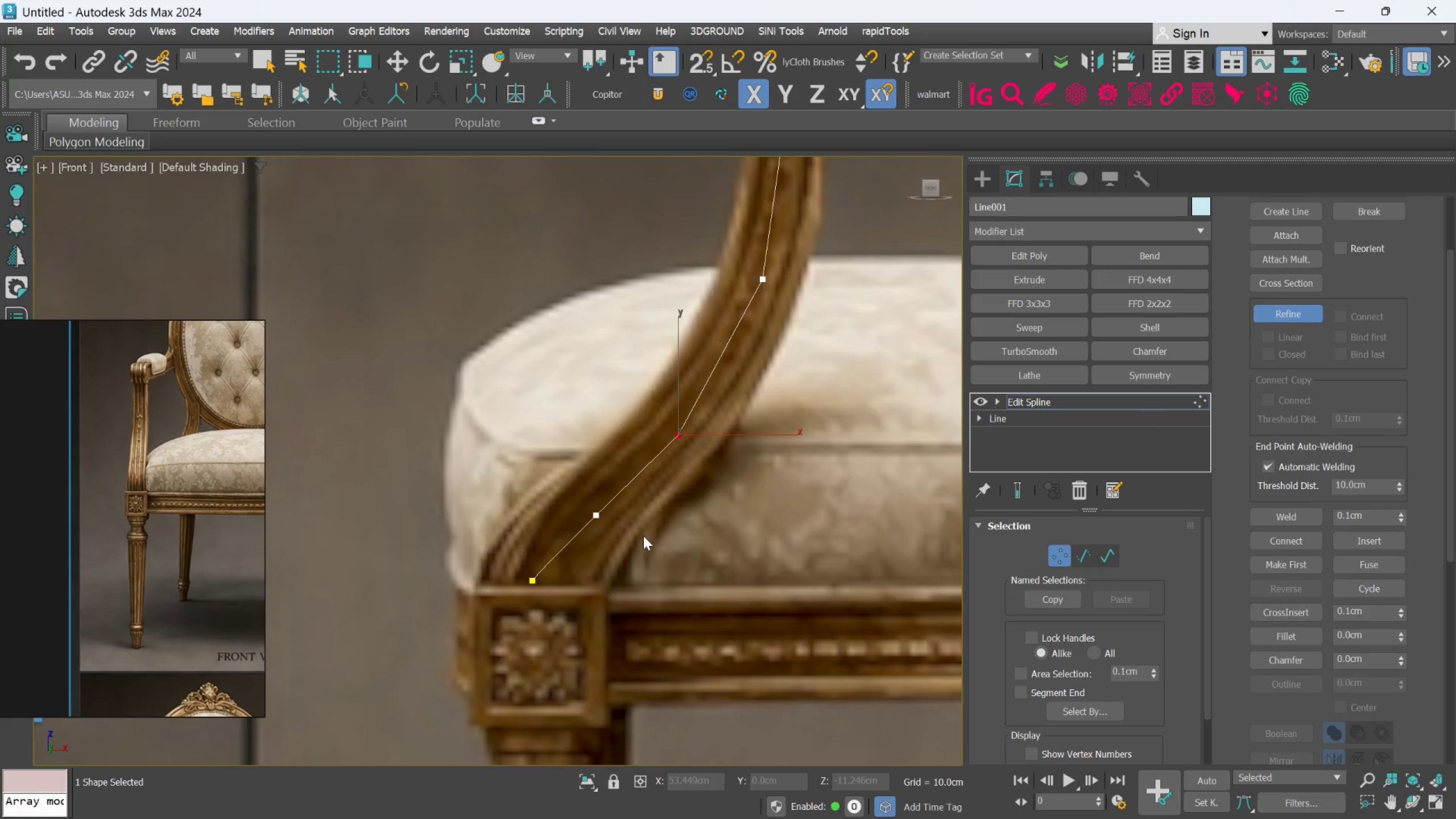 
key(Alt+1)
 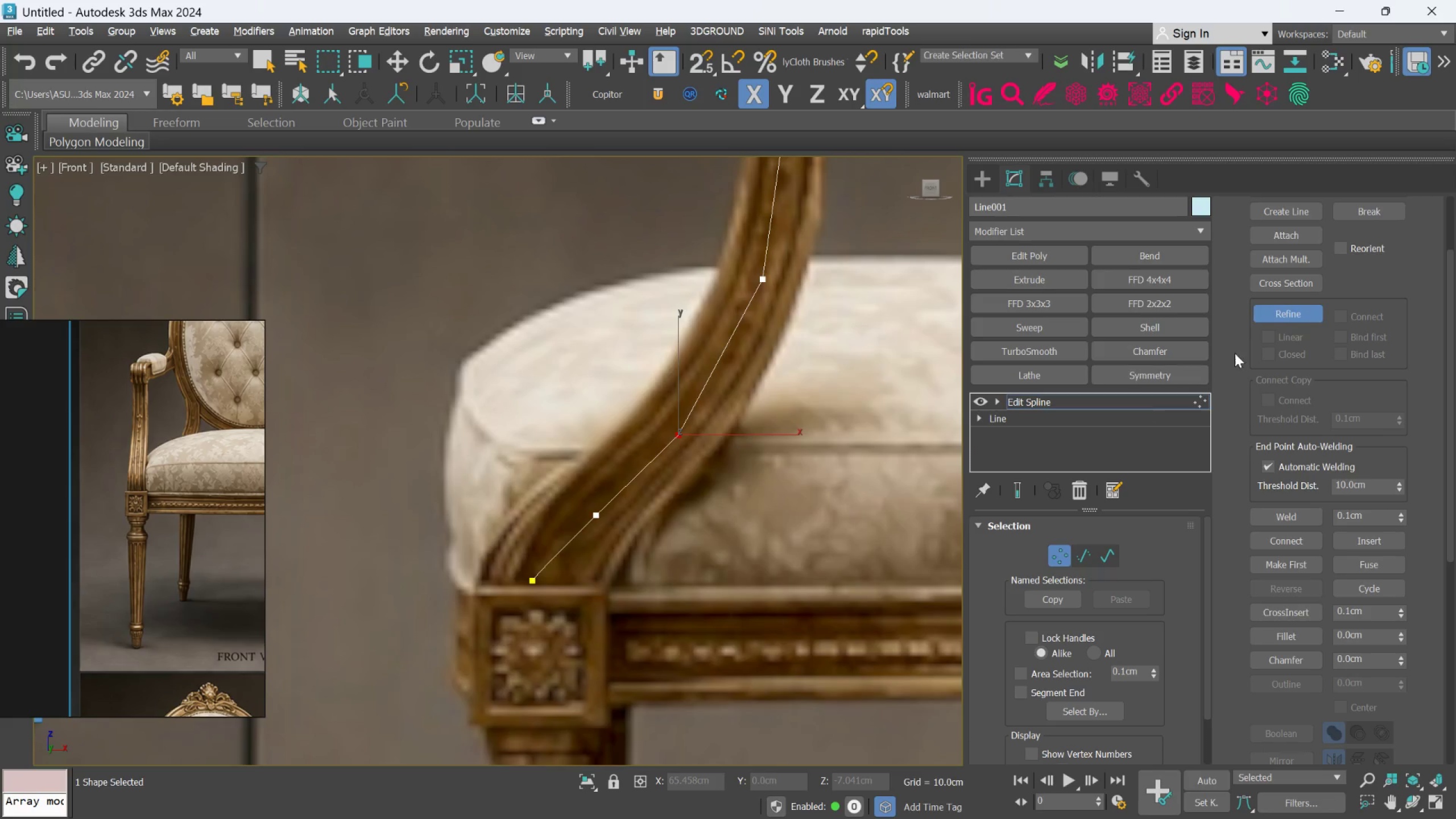 
left_click([1272, 318])
 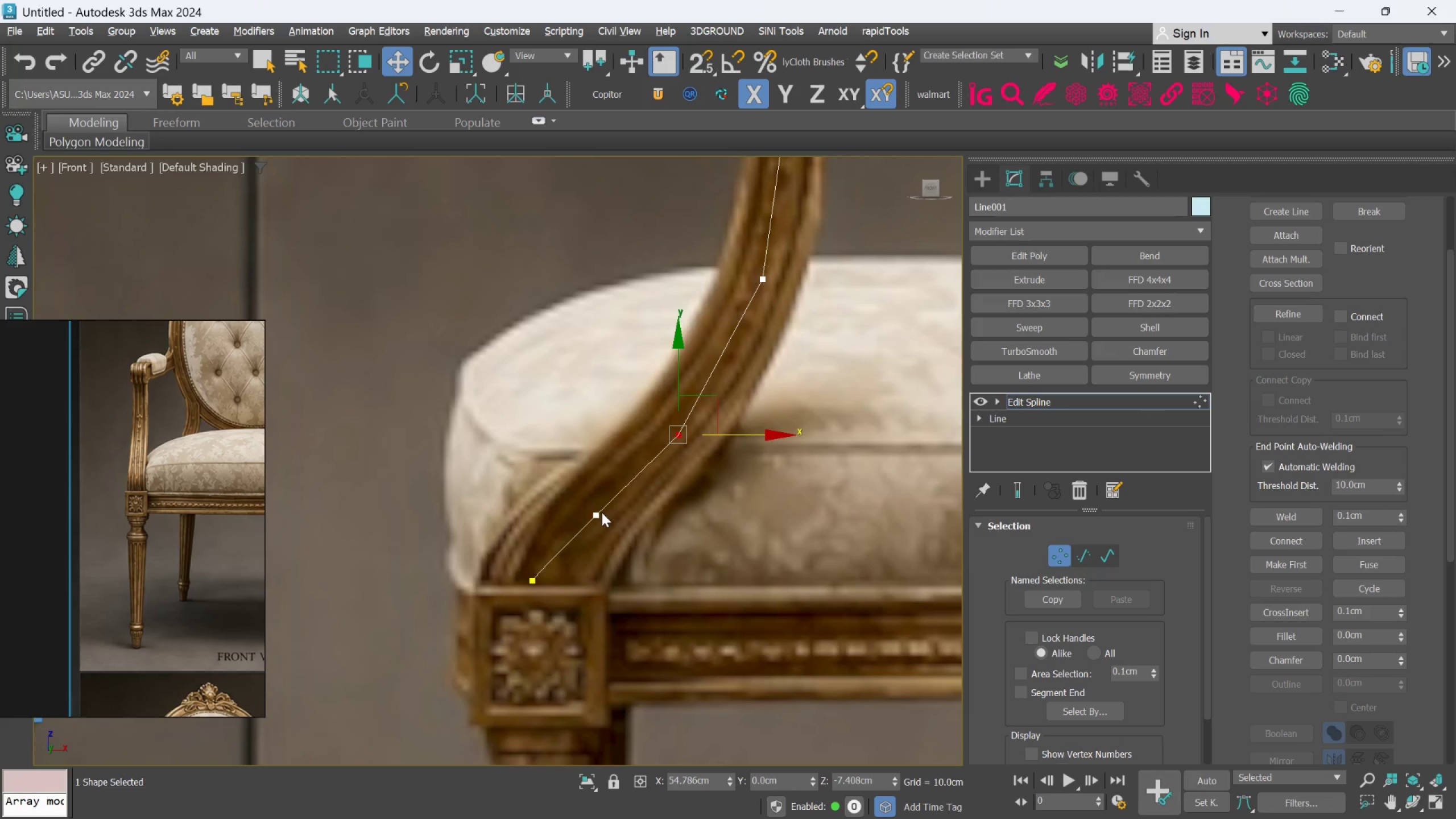 
left_click([597, 513])
 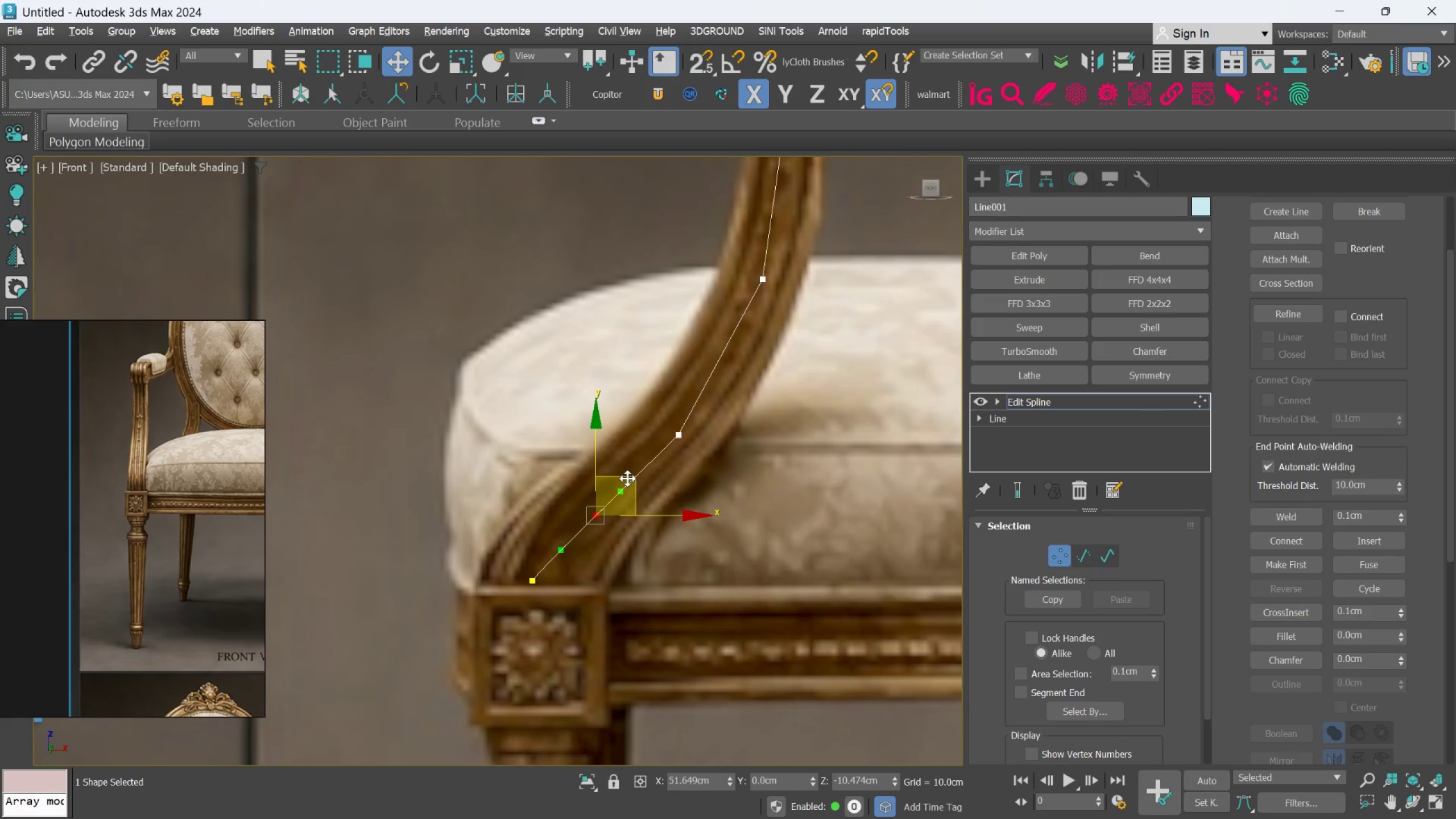 
left_click_drag(start_coordinate=[627, 478], to_coordinate=[628, 454])
 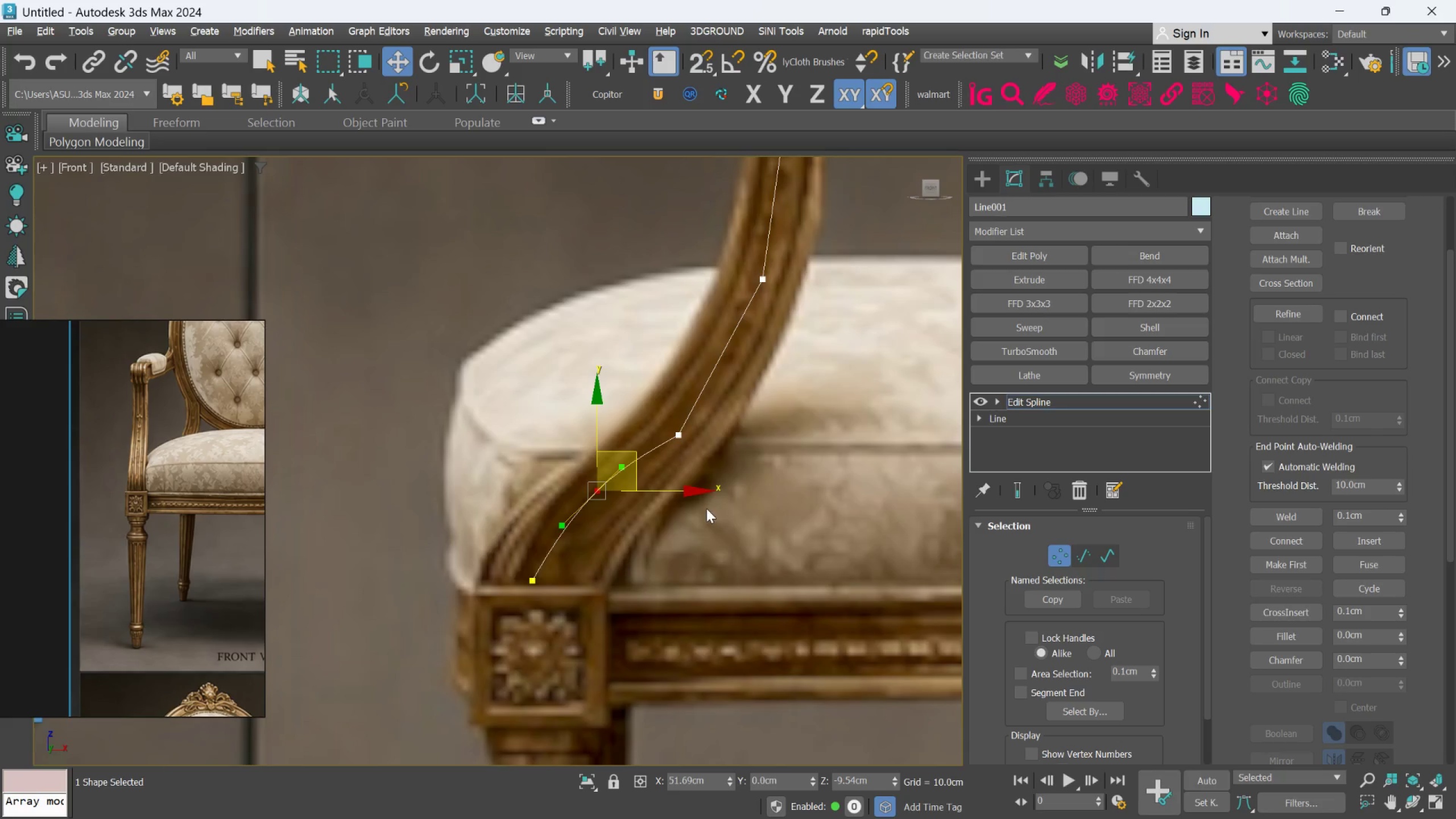 
key(Control+Z)
 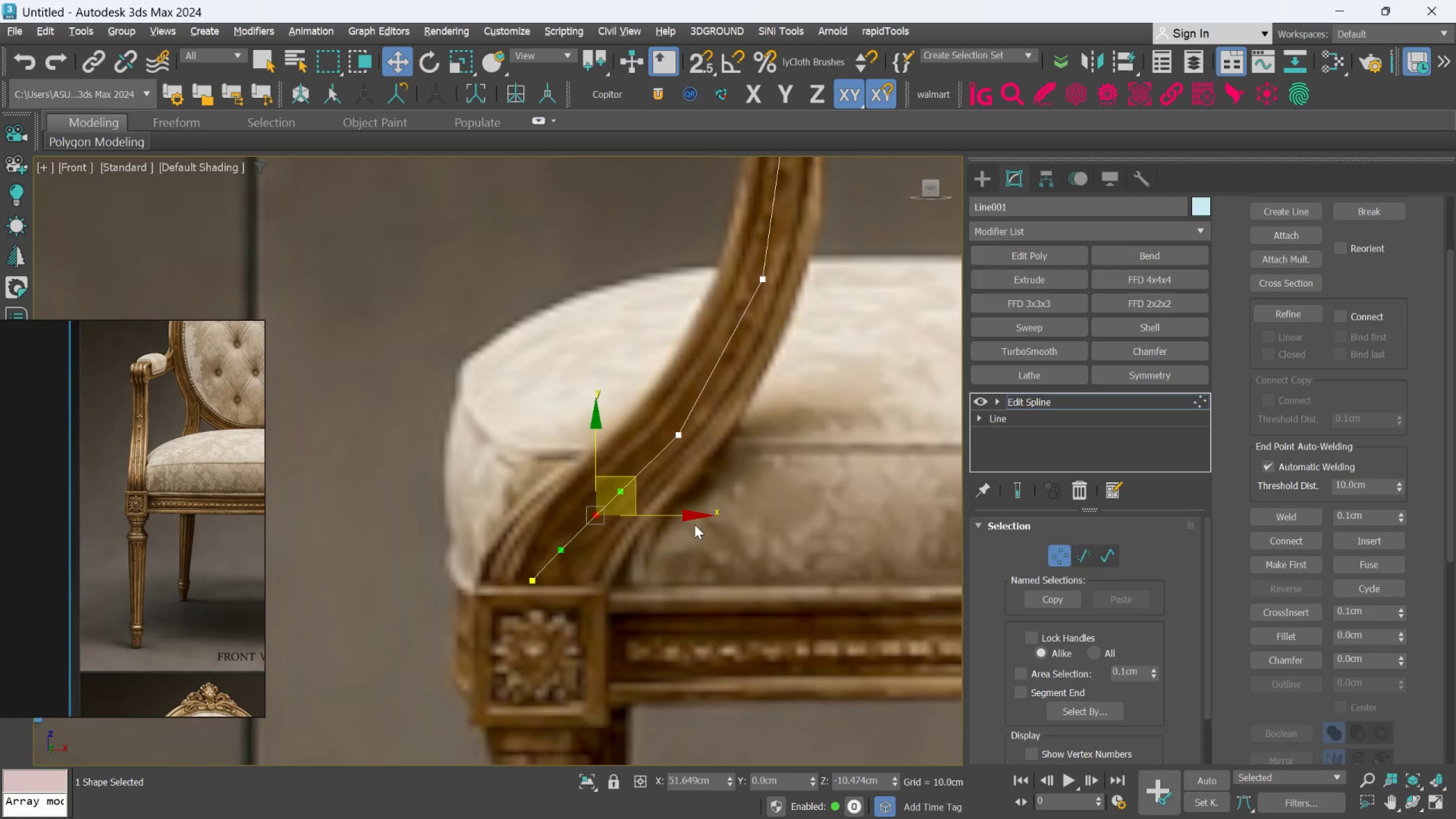 
left_click_drag(start_coordinate=[692, 518], to_coordinate=[671, 504])
 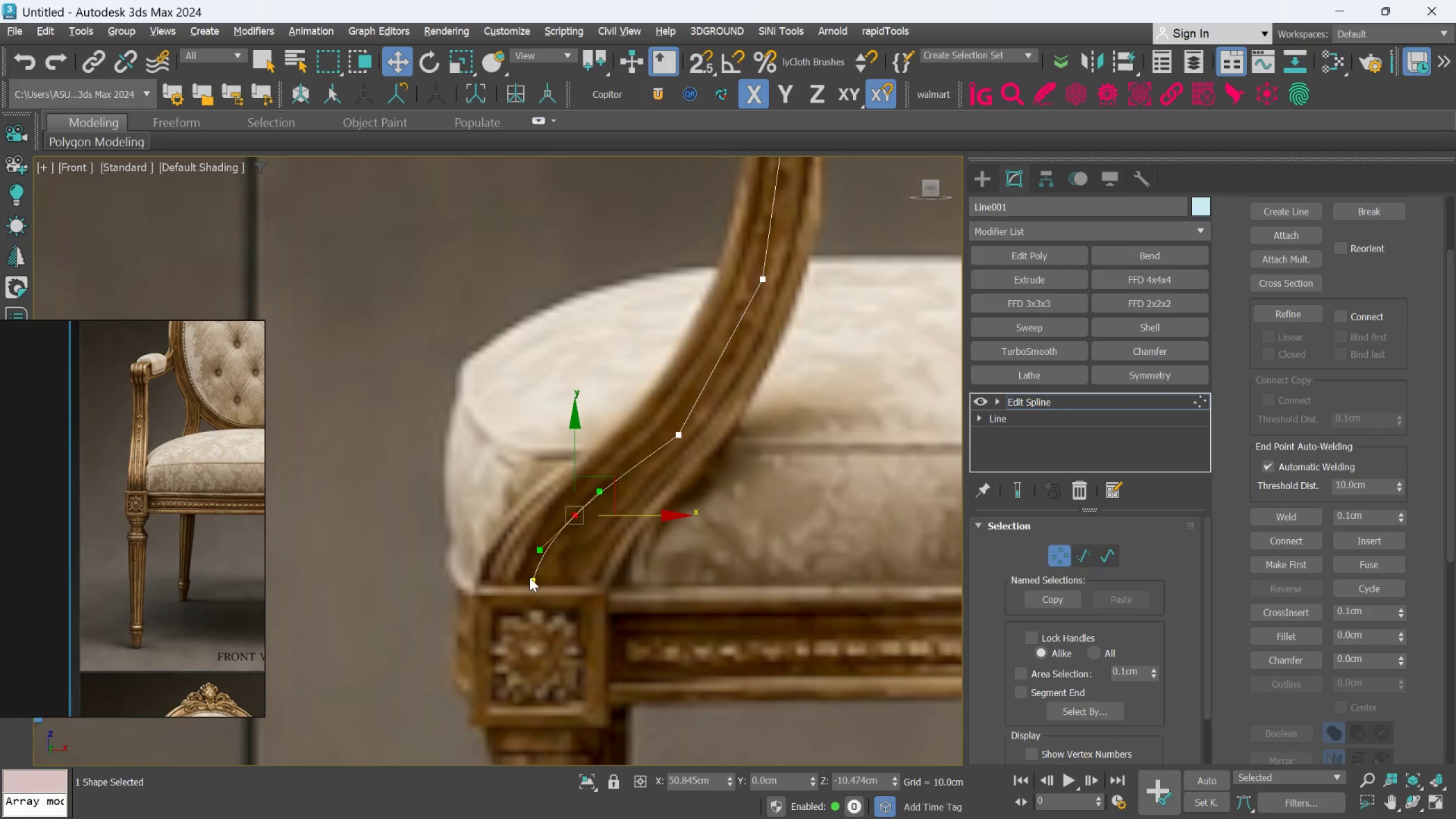 
left_click([533, 580])
 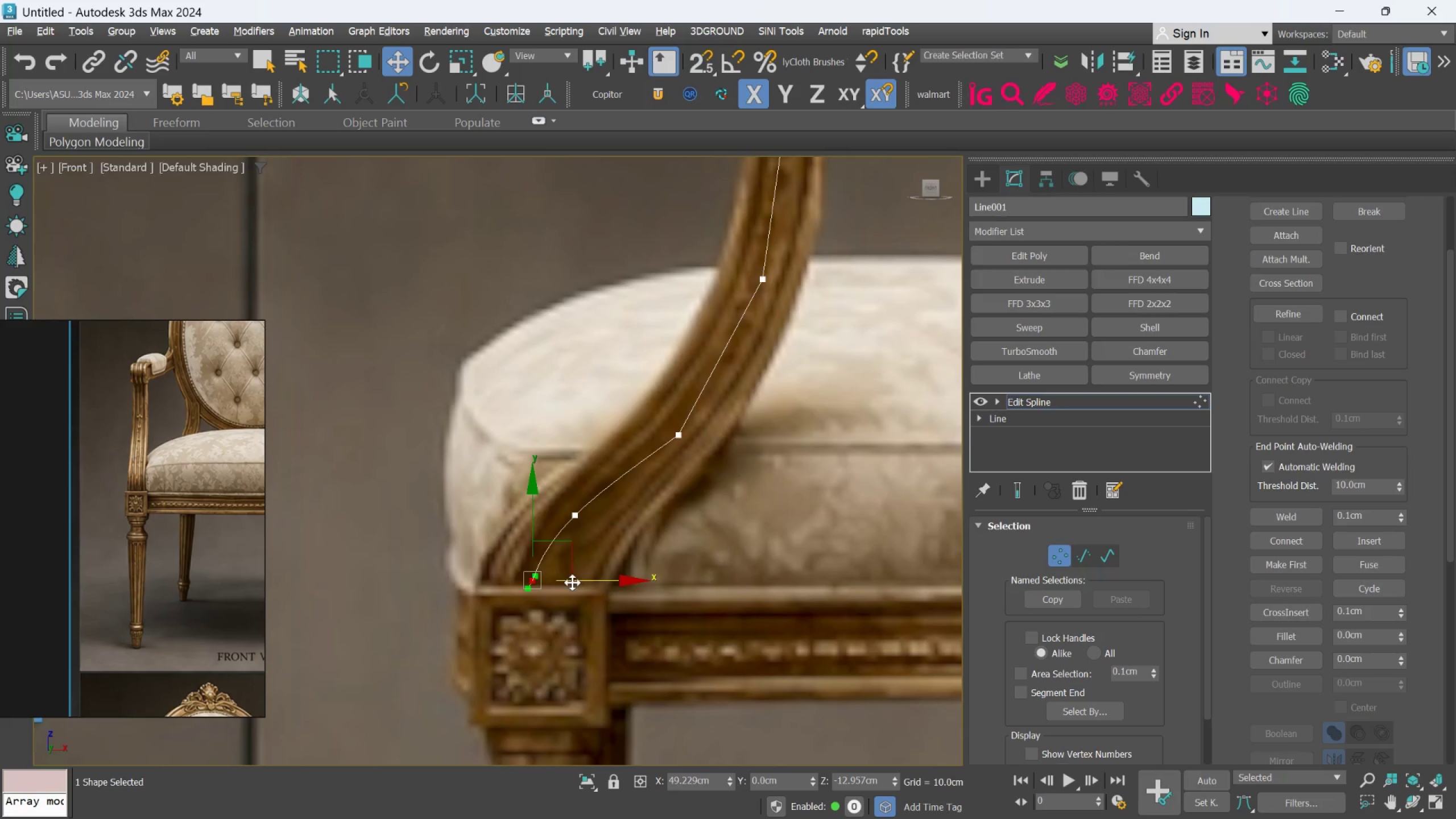 
left_click_drag(start_coordinate=[574, 581], to_coordinate=[593, 581])
 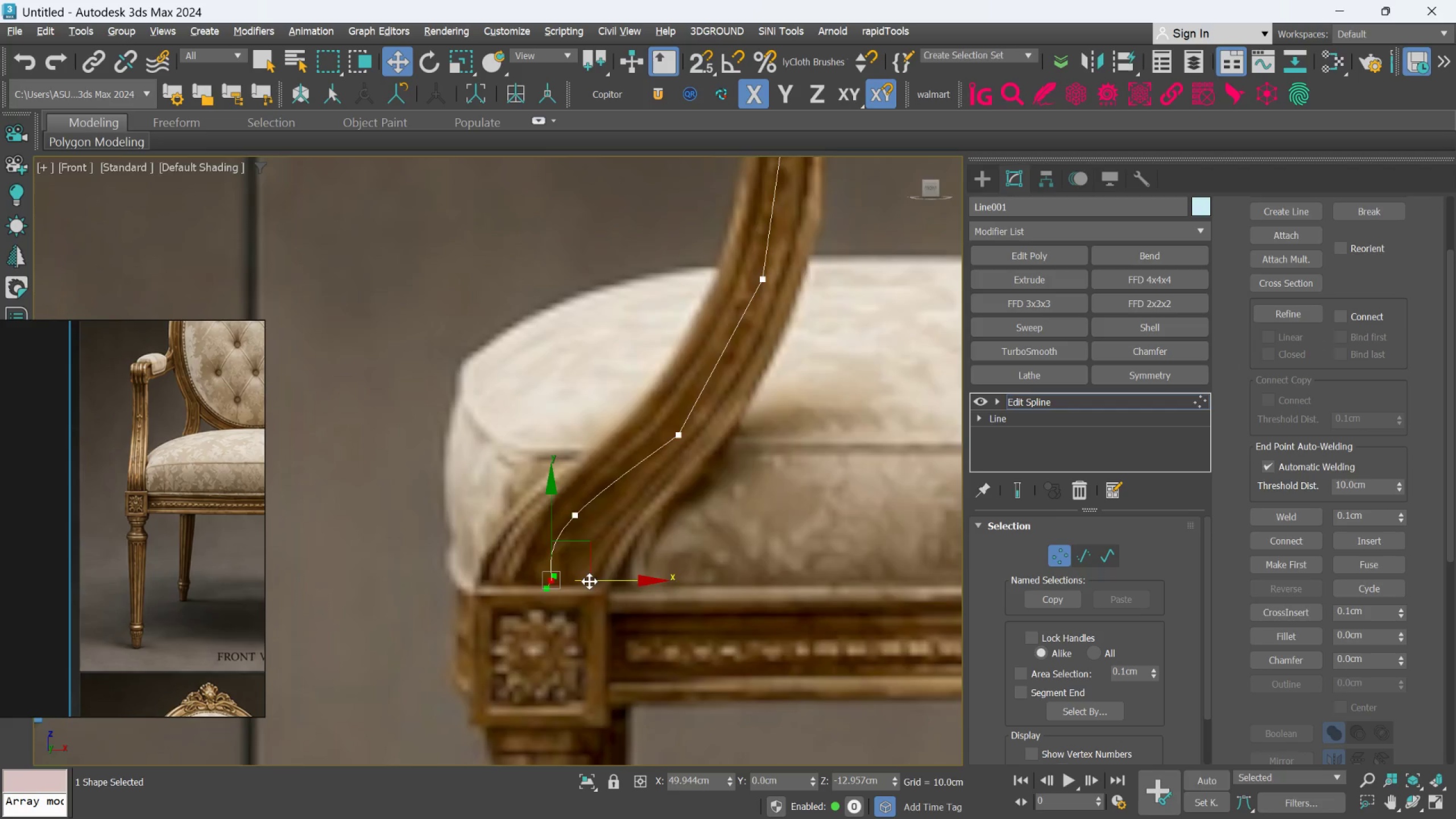 
scroll: coordinate [586, 580], scroll_direction: up, amount: 1.0
 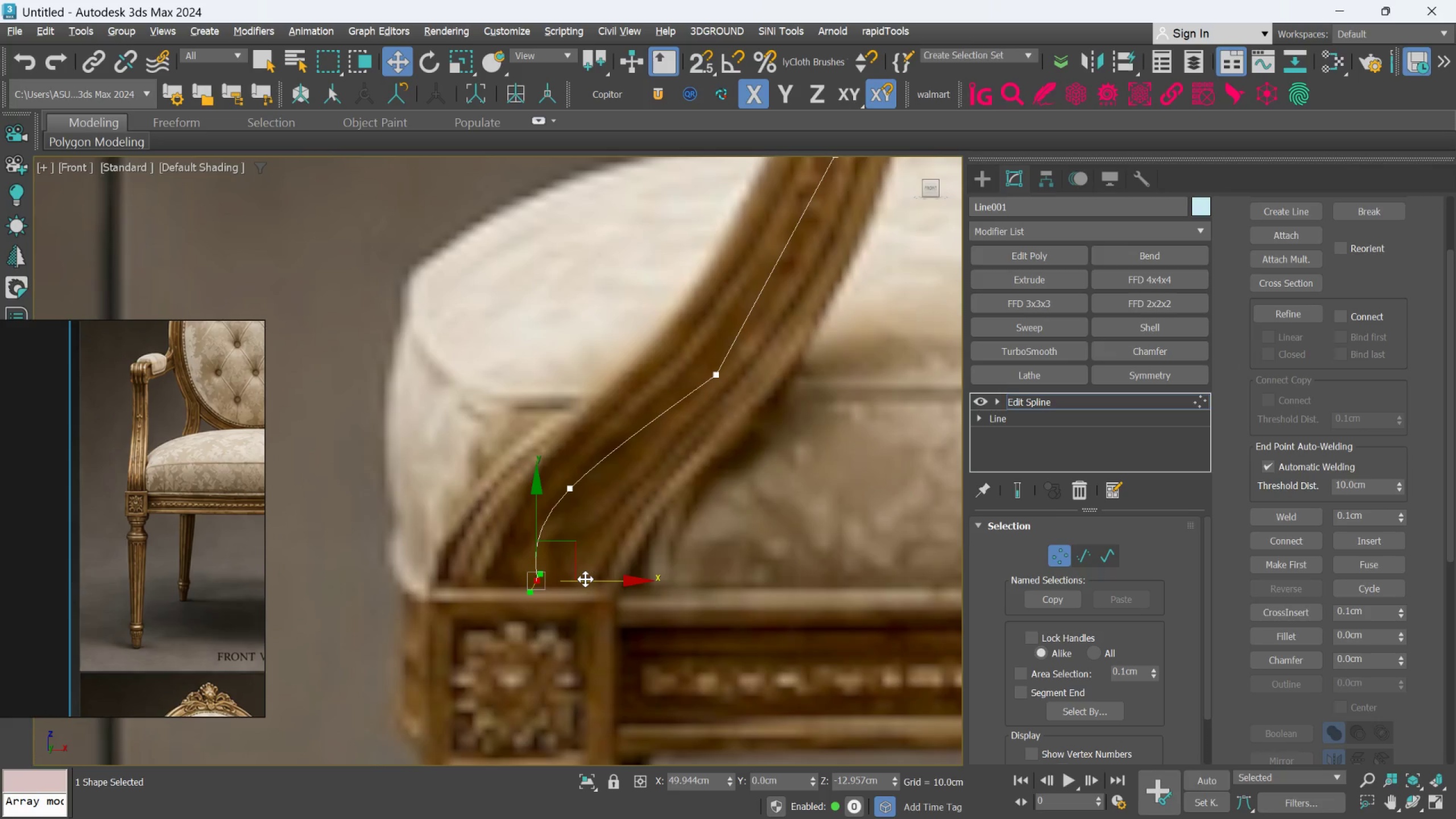 
scroll: coordinate [585, 579], scroll_direction: down, amount: 1.0
 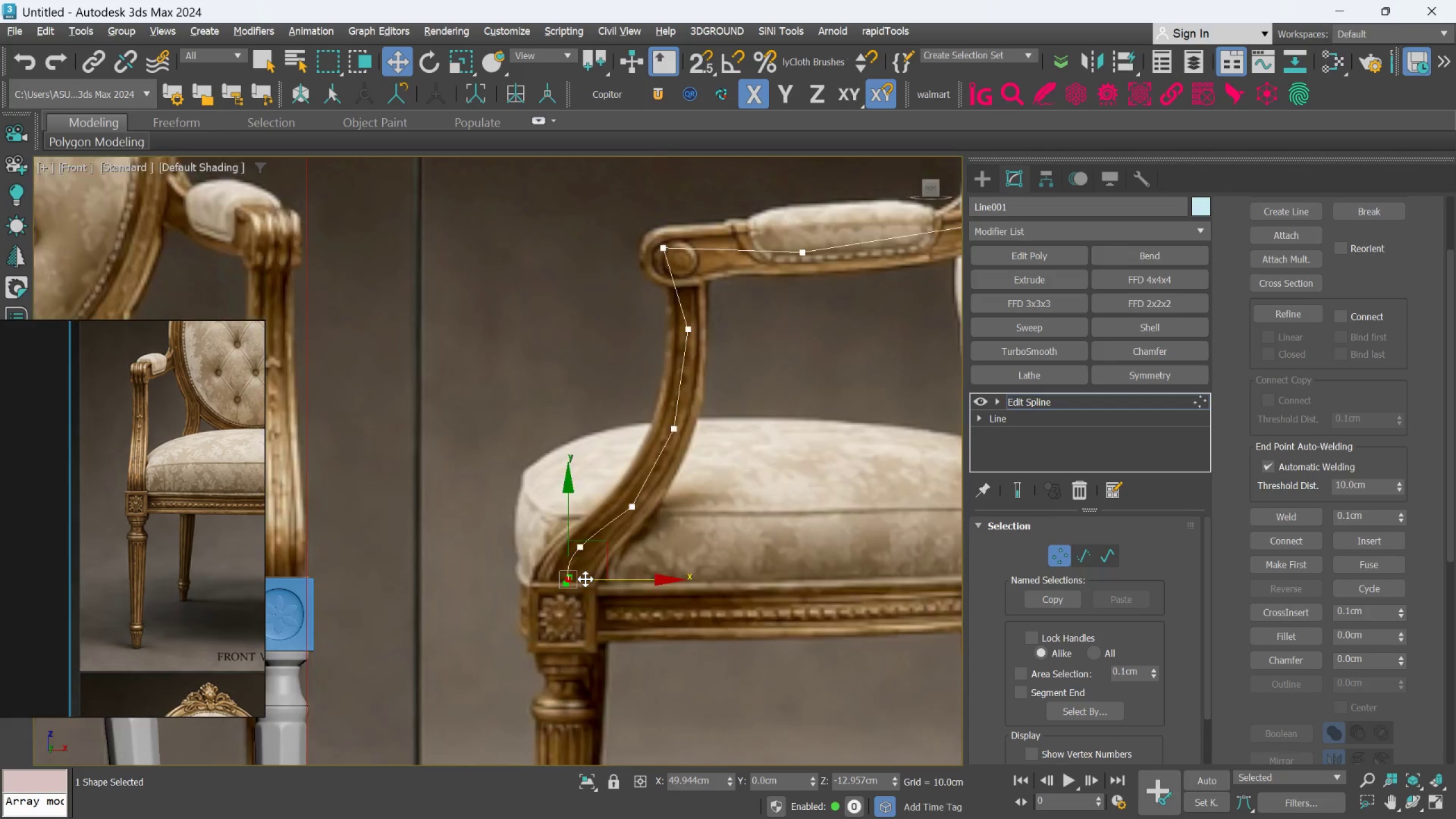 
key(Control+Z)
 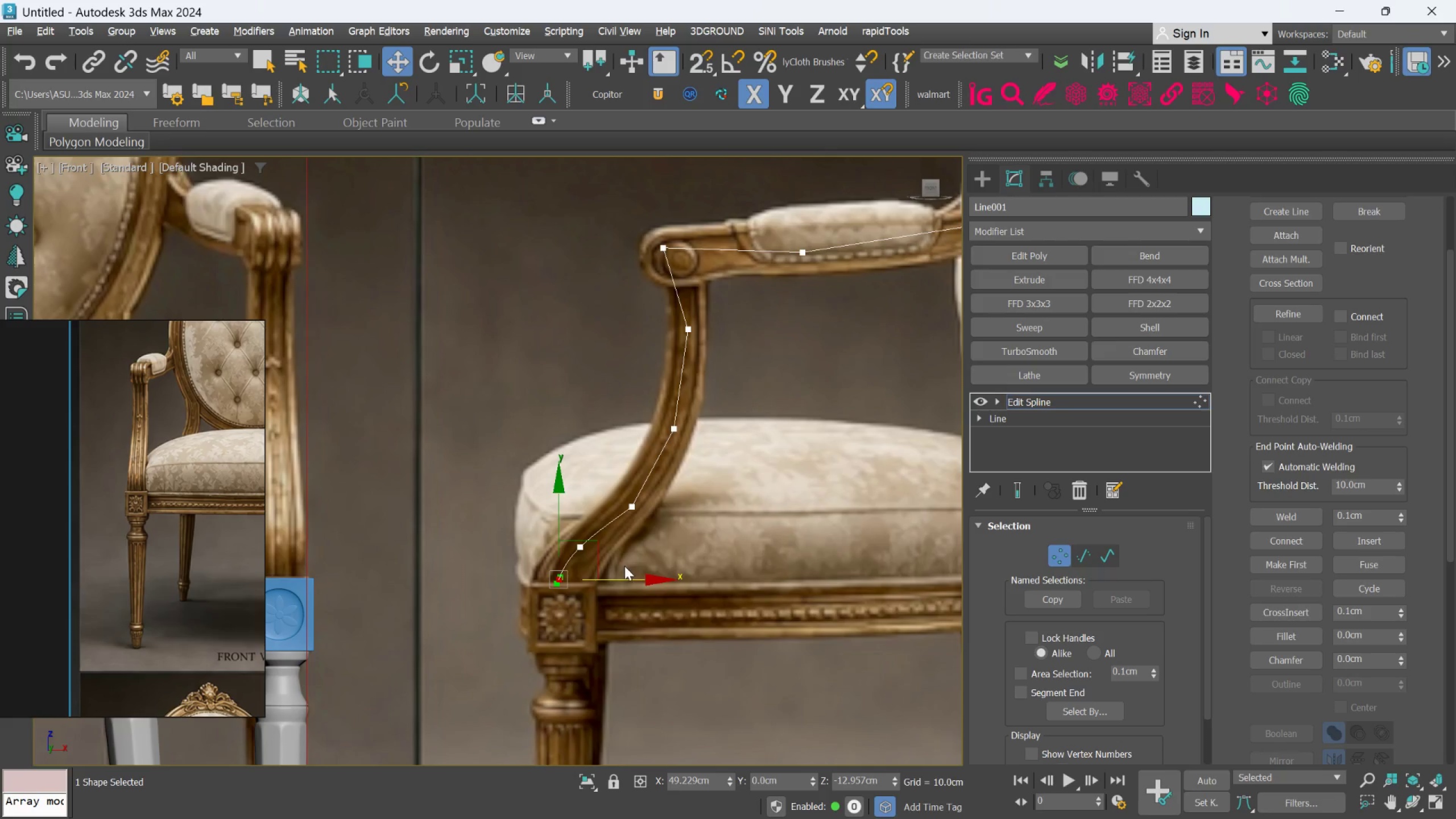 
scroll: coordinate [619, 568], scroll_direction: up, amount: 1.0
 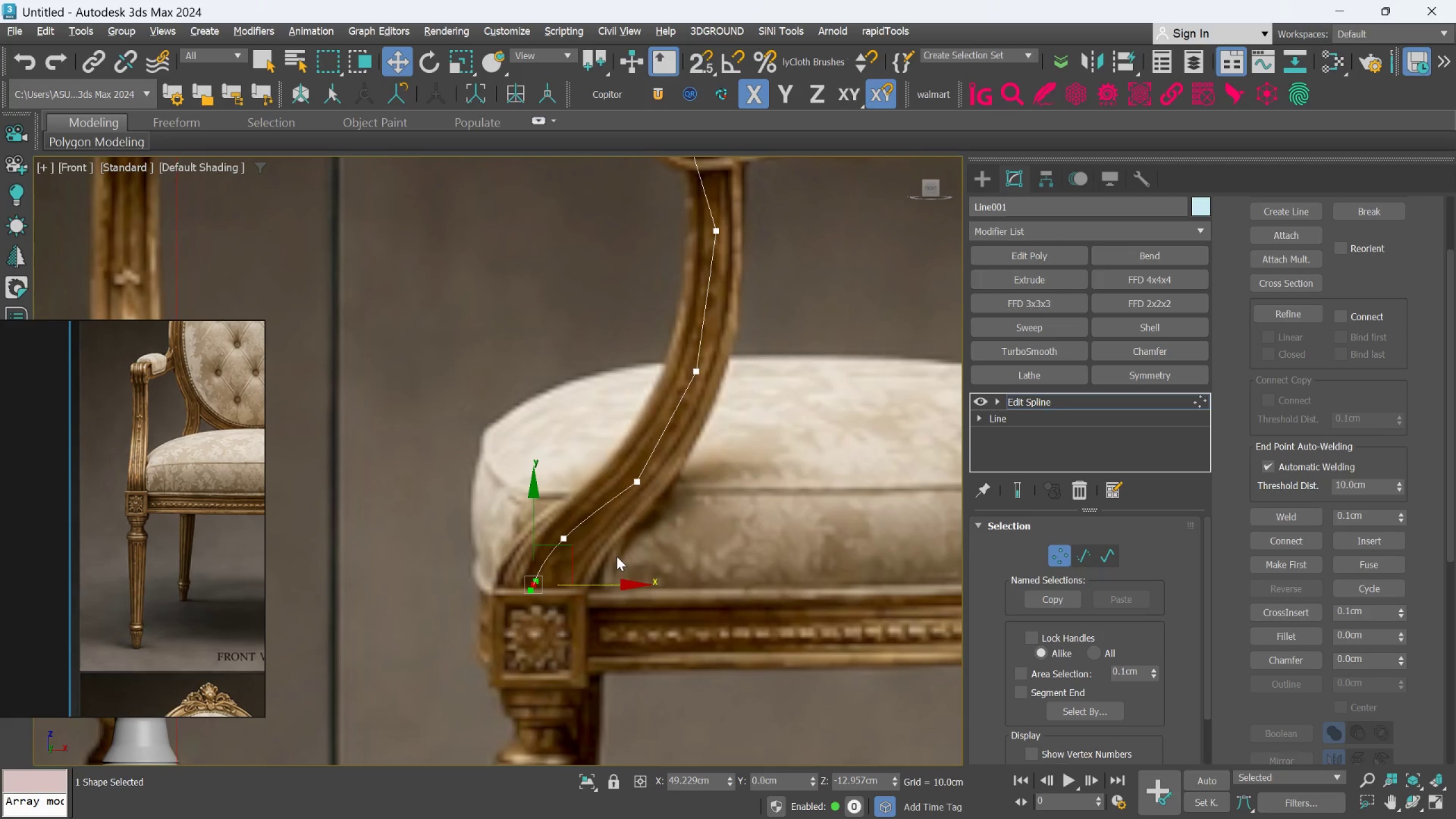 
key(Control+Z)
 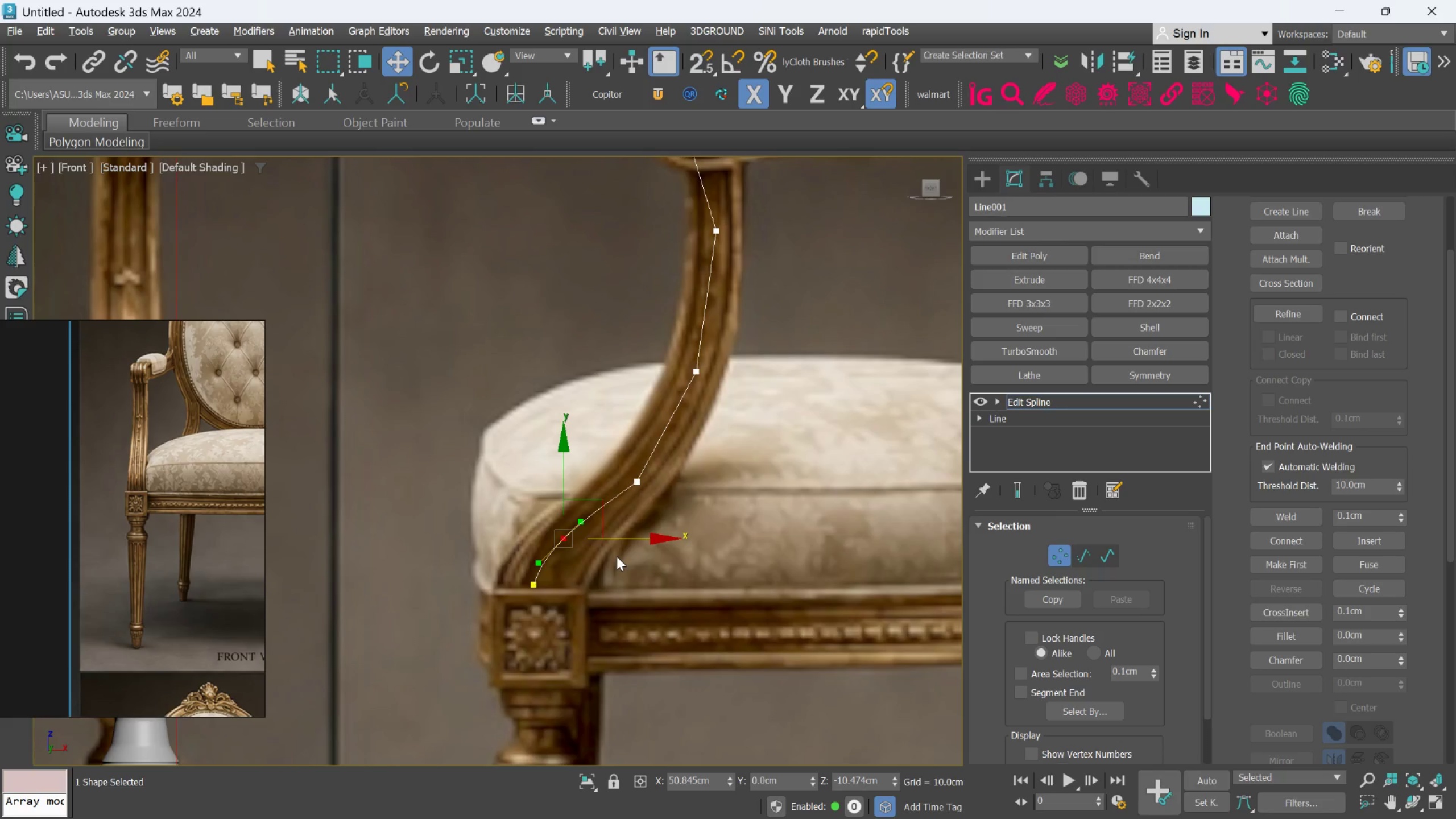 
key(Control+Z)
 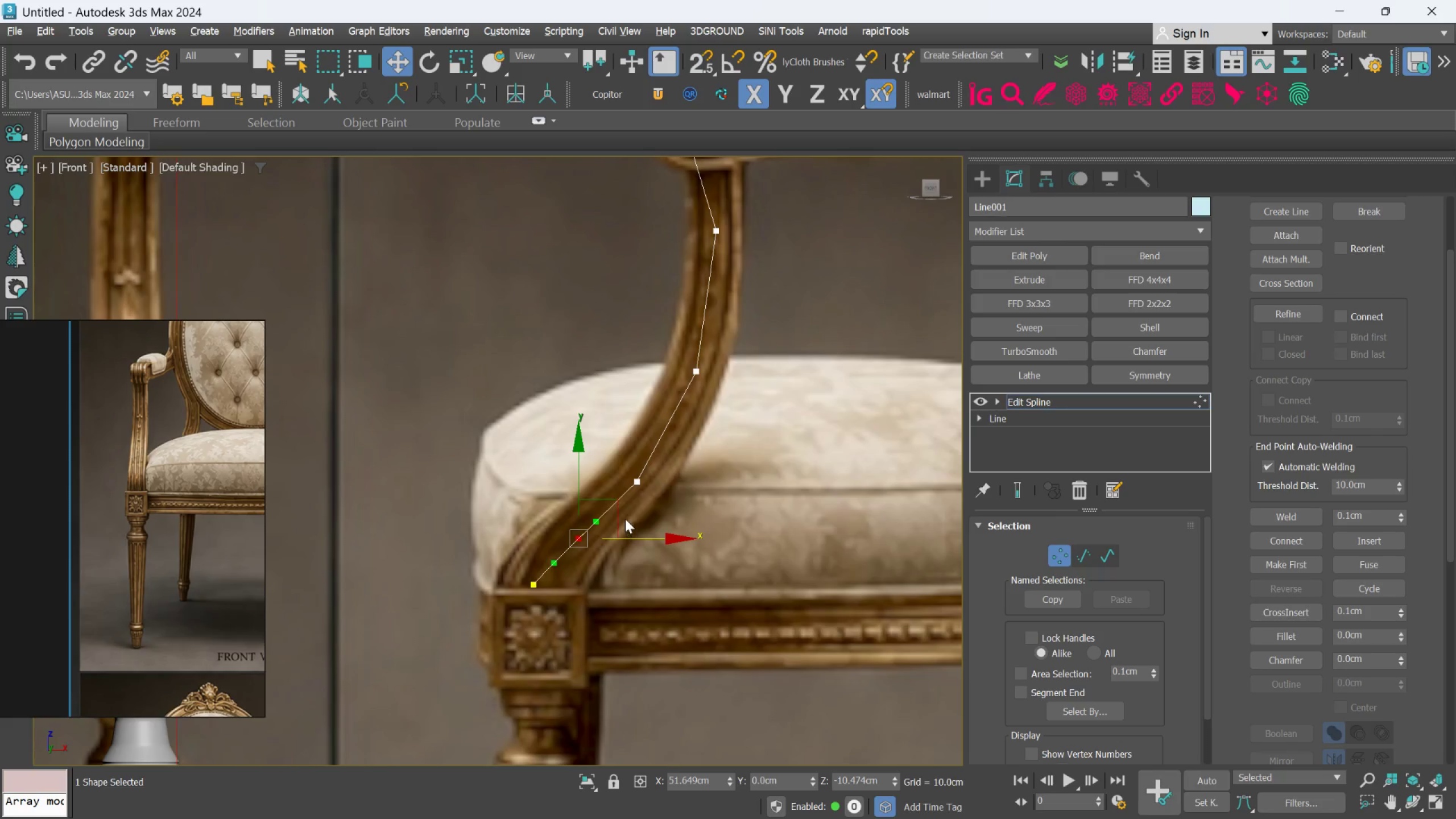 
left_click([702, 543])
 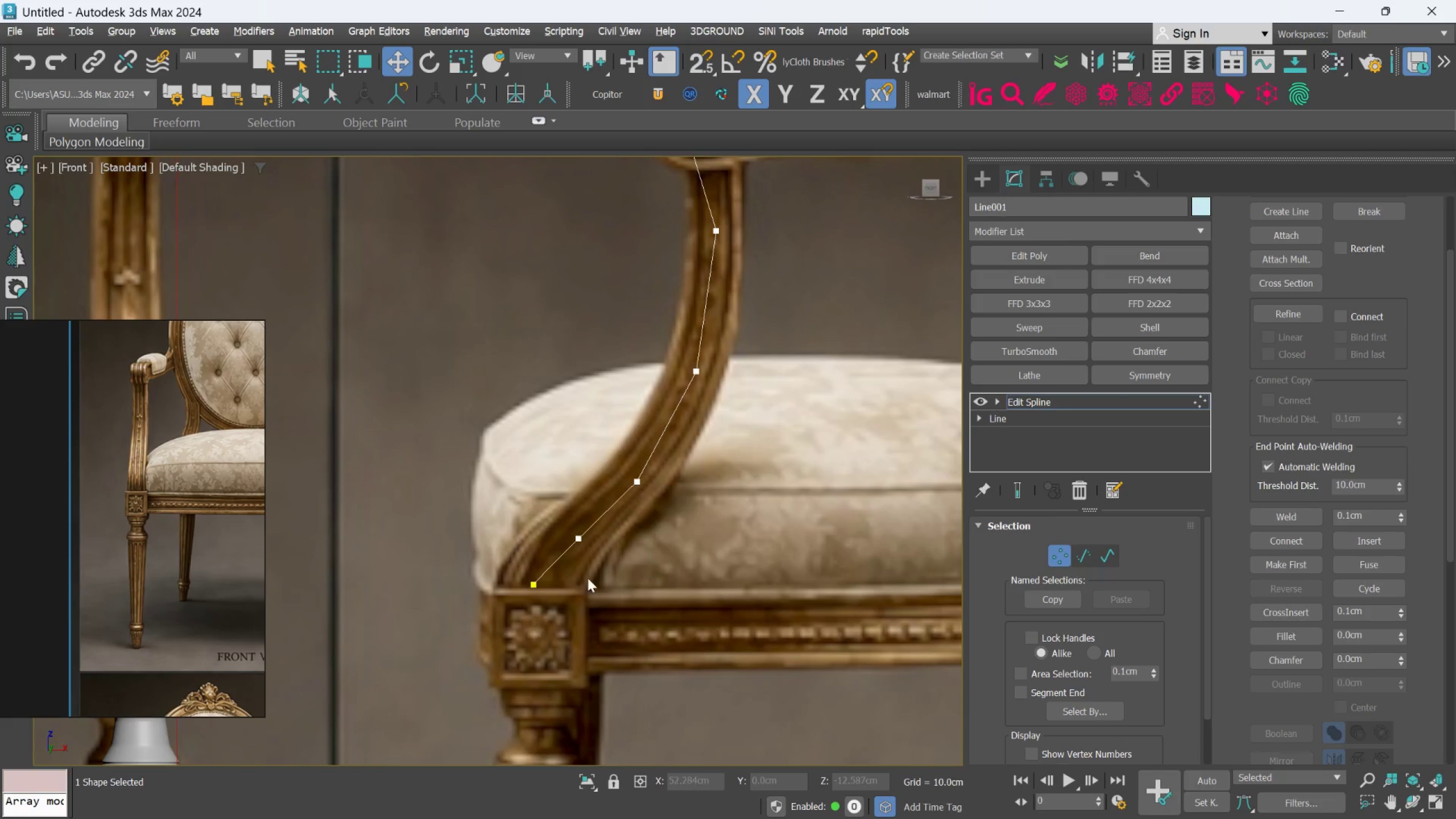 
scroll: coordinate [565, 578], scroll_direction: up, amount: 1.0
 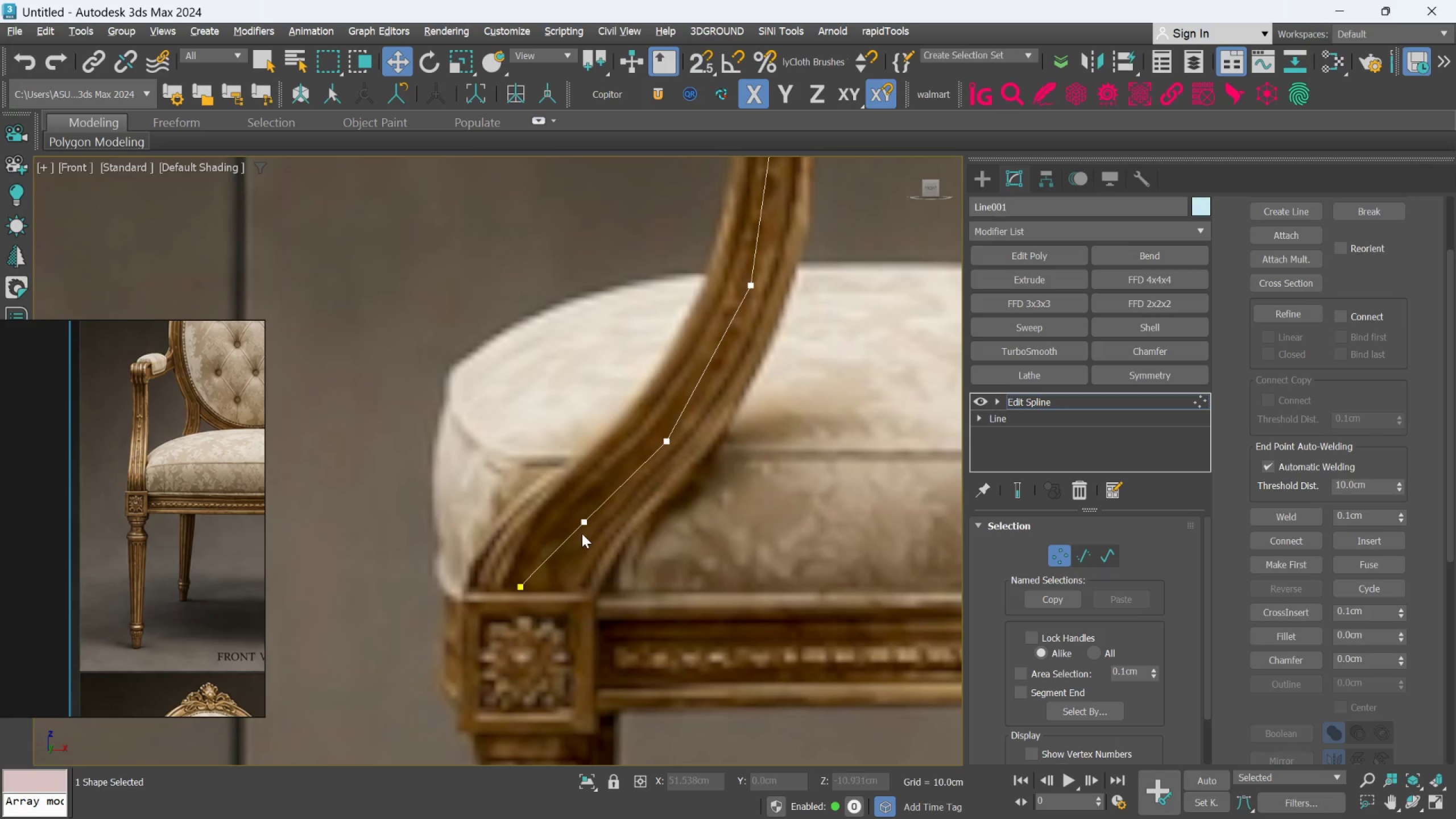 
scroll: coordinate [590, 572], scroll_direction: down, amount: 5.0
 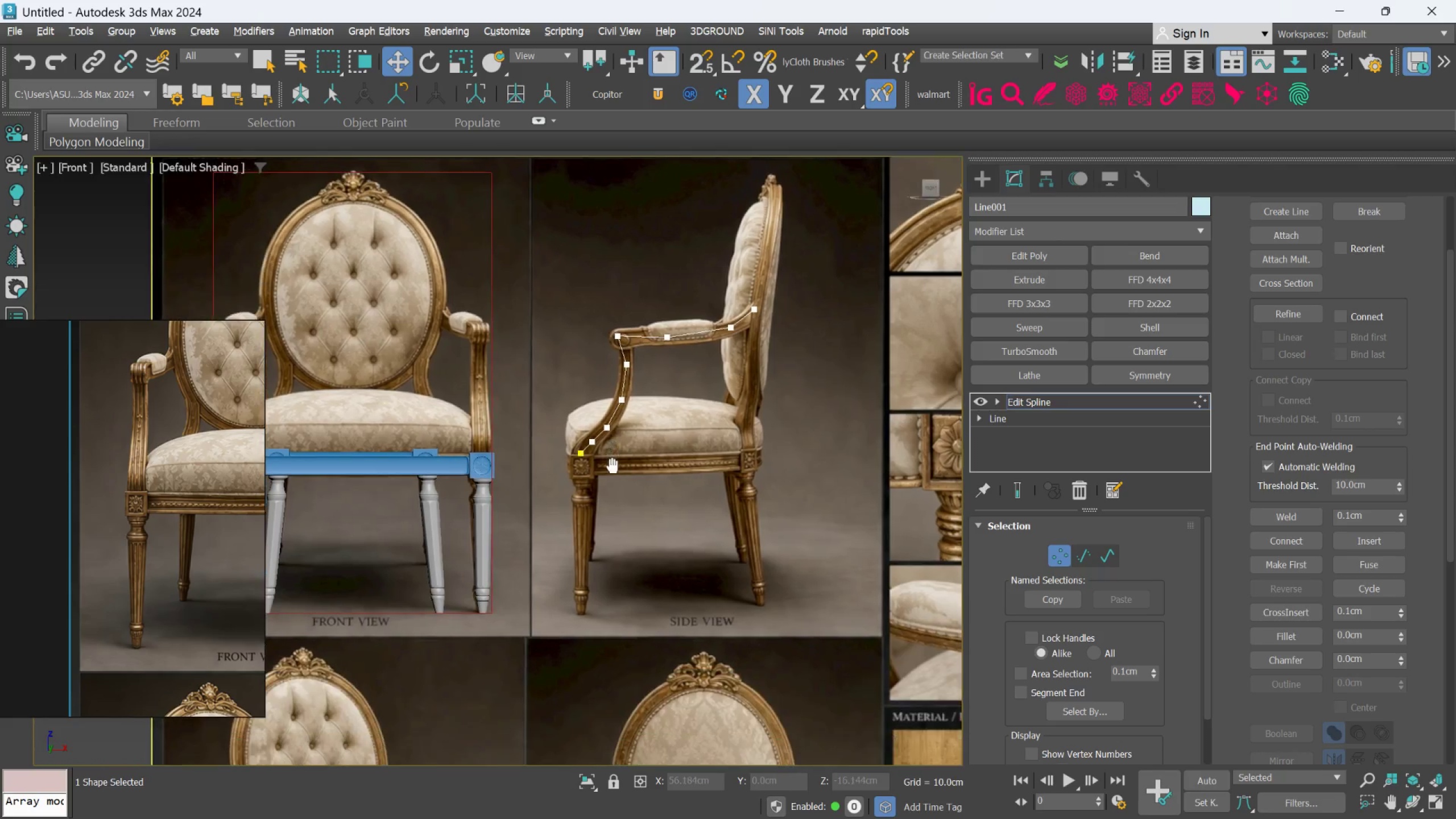 
scroll: coordinate [607, 482], scroll_direction: up, amount: 2.0
 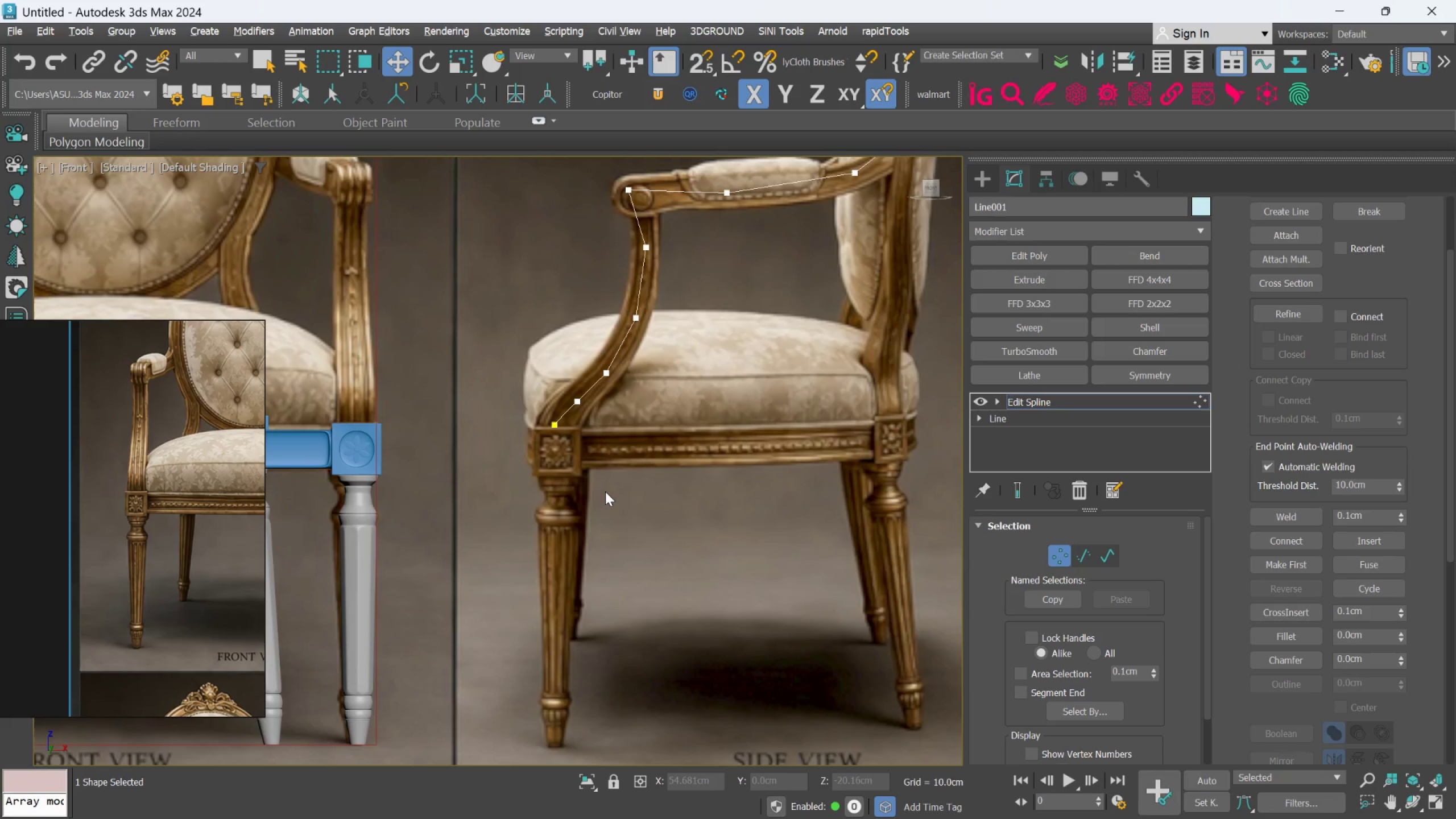 
scroll: coordinate [608, 464], scroll_direction: down, amount: 5.0
 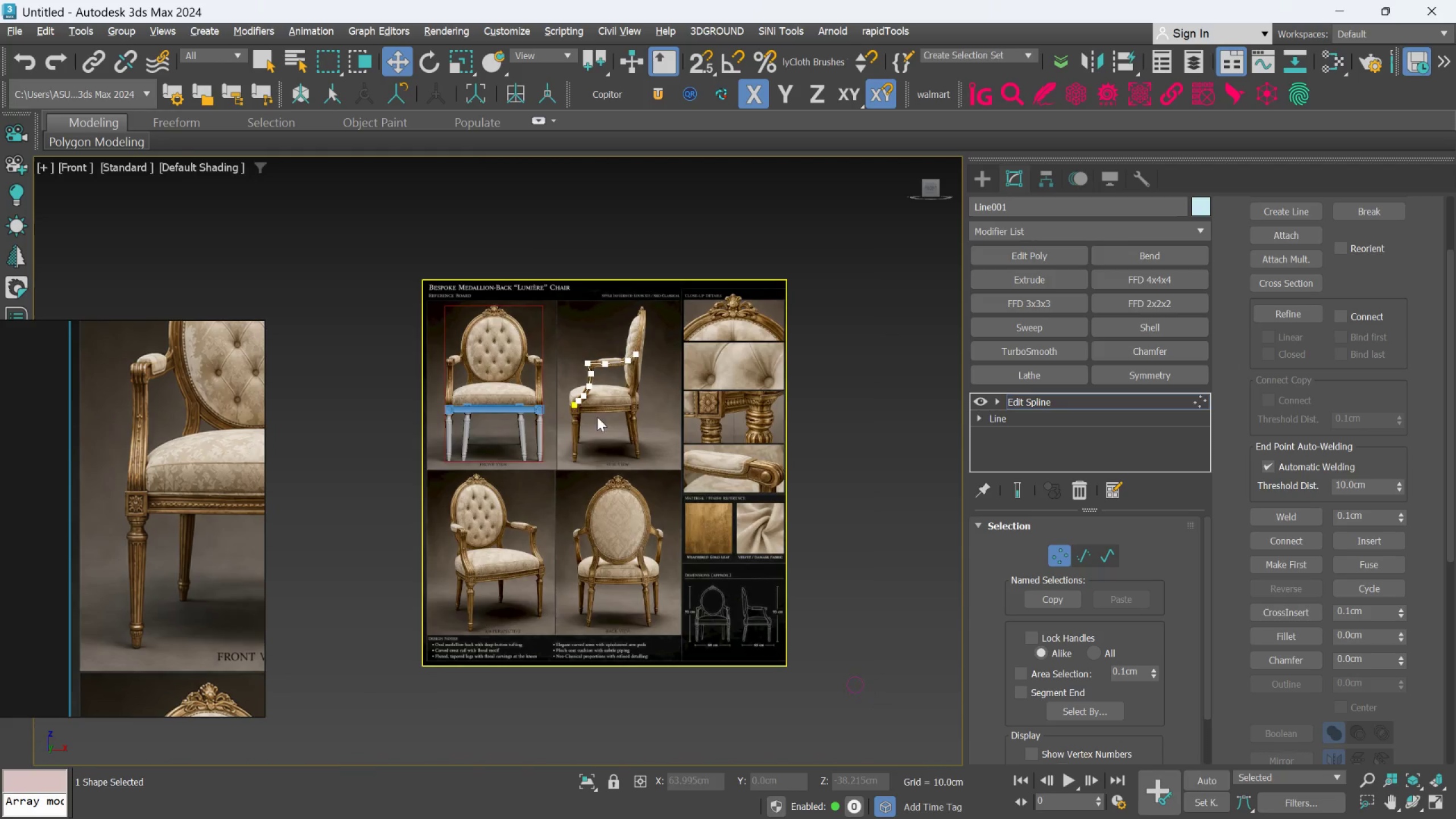 
scroll: coordinate [536, 446], scroll_direction: up, amount: 5.0
 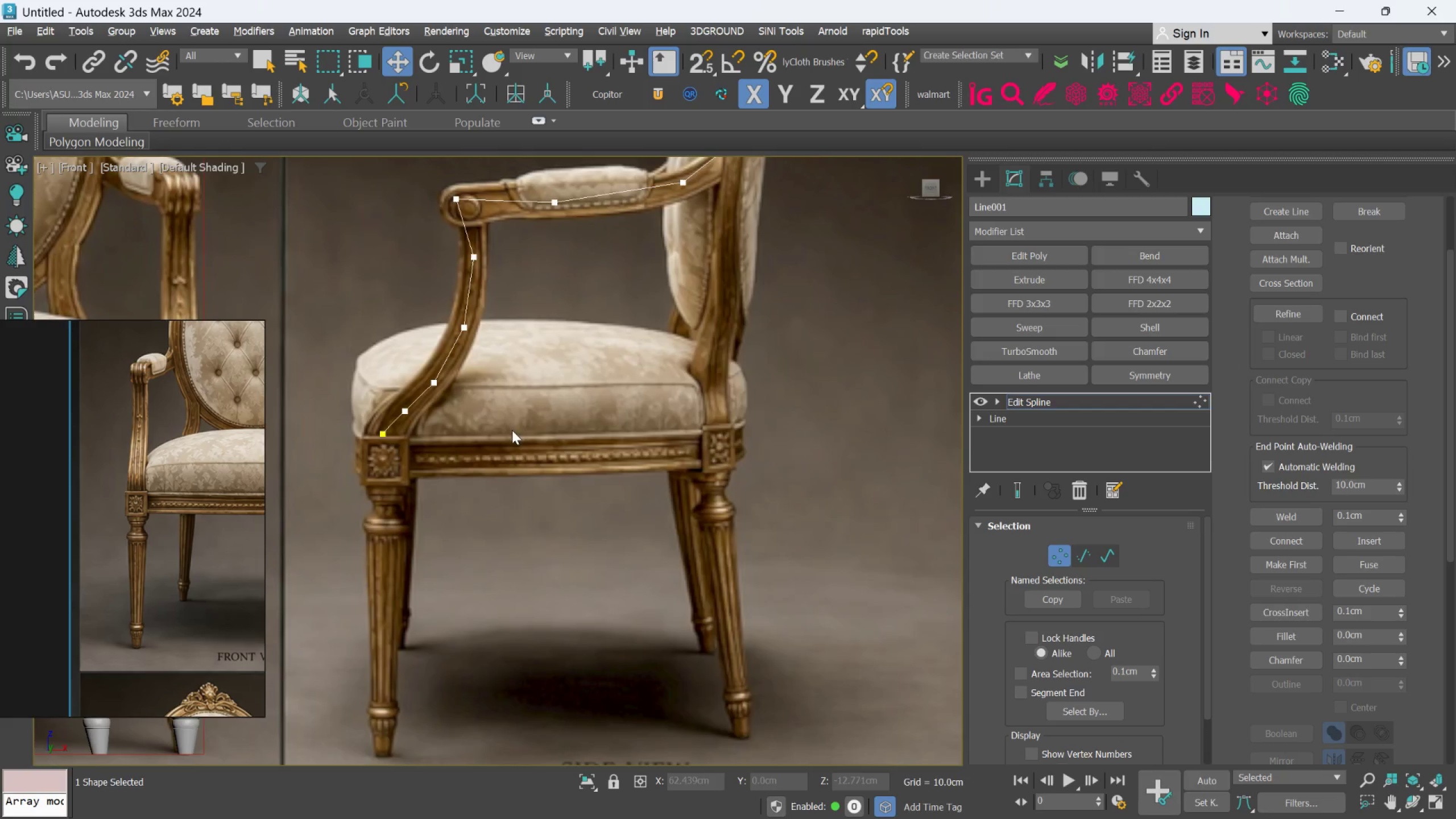 
scroll: coordinate [572, 429], scroll_direction: down, amount: 2.0
 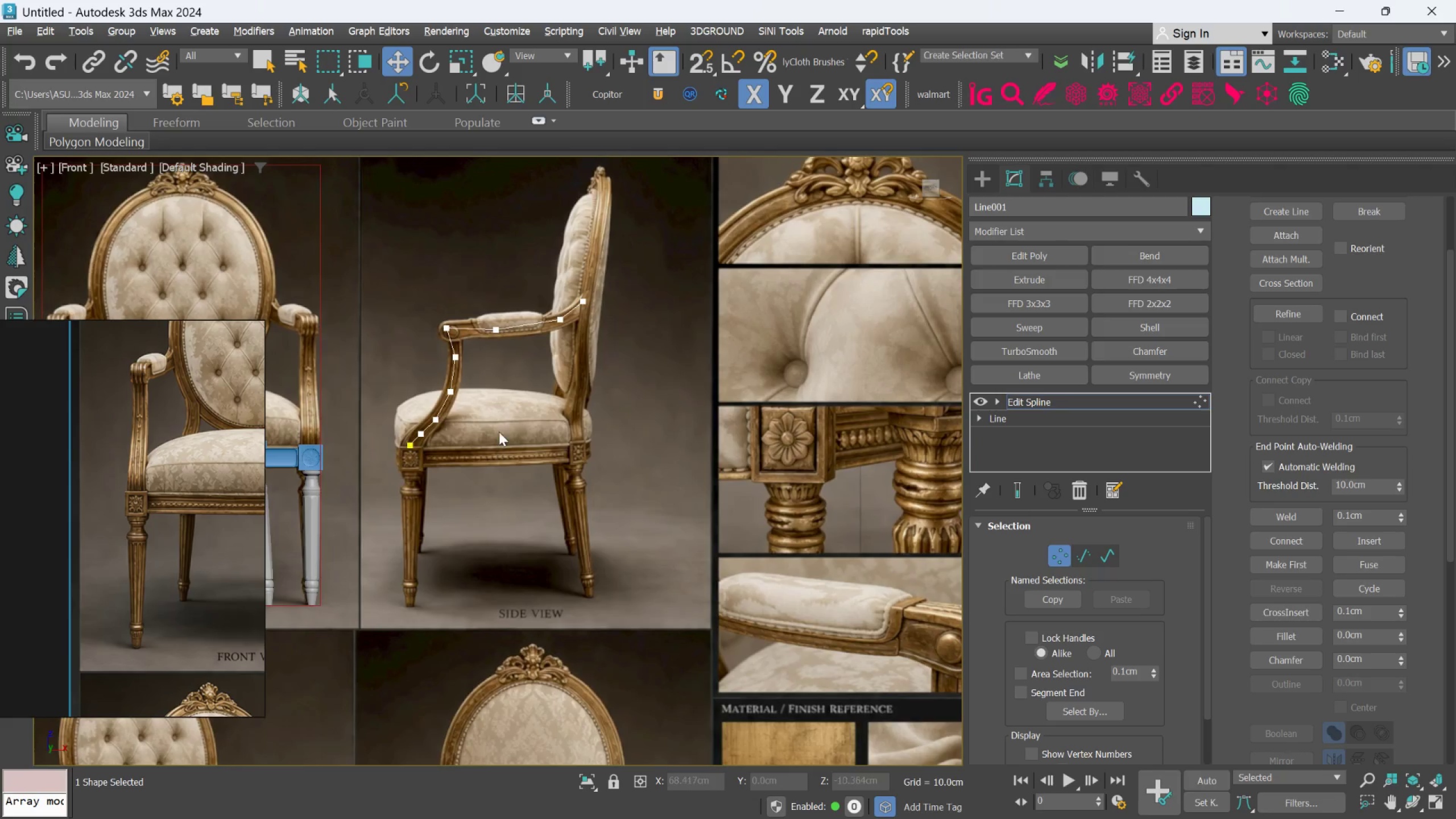 
scroll: coordinate [475, 351], scroll_direction: up, amount: 4.0
 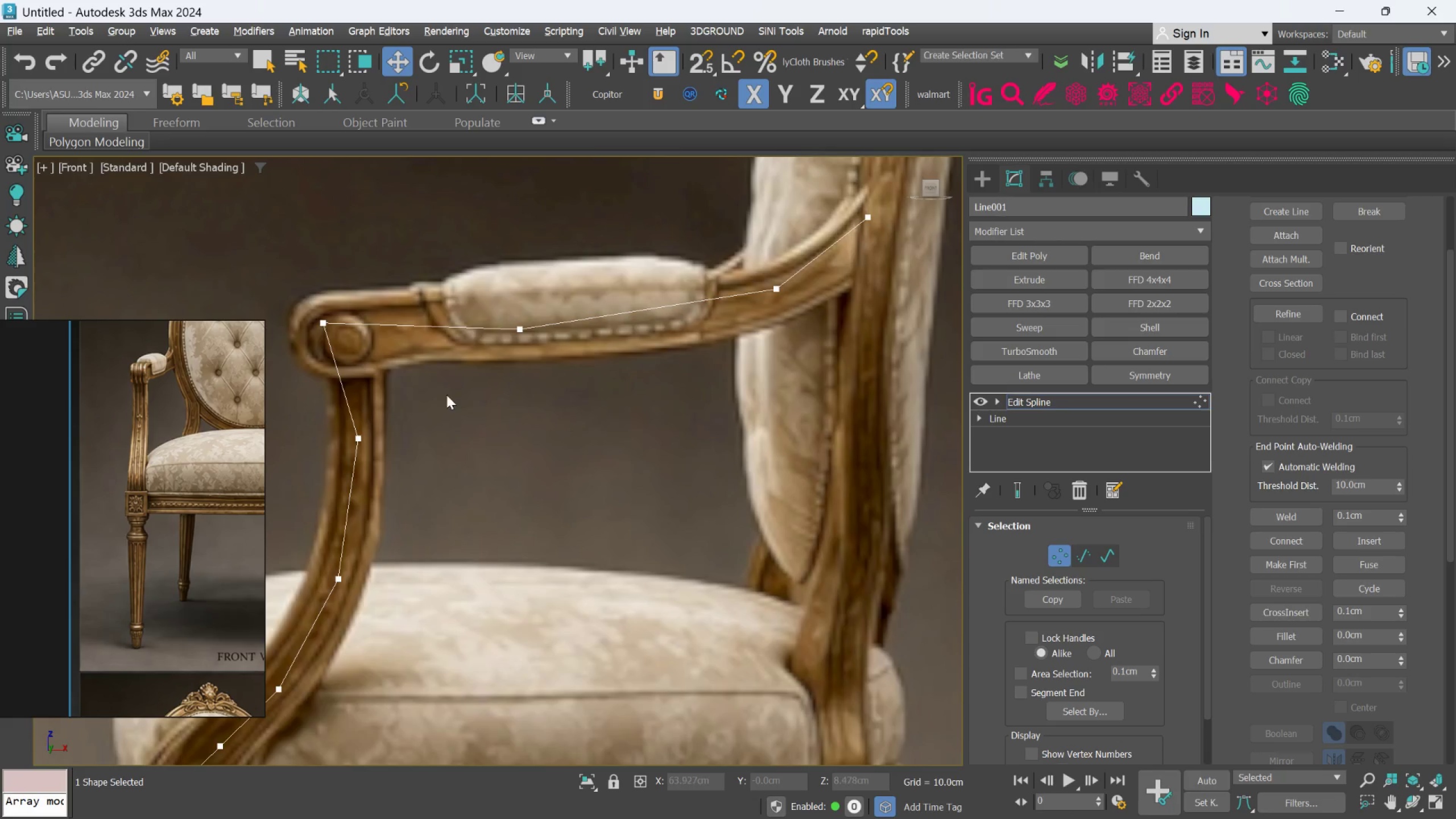 
scroll: coordinate [416, 387], scroll_direction: down, amount: 2.0
 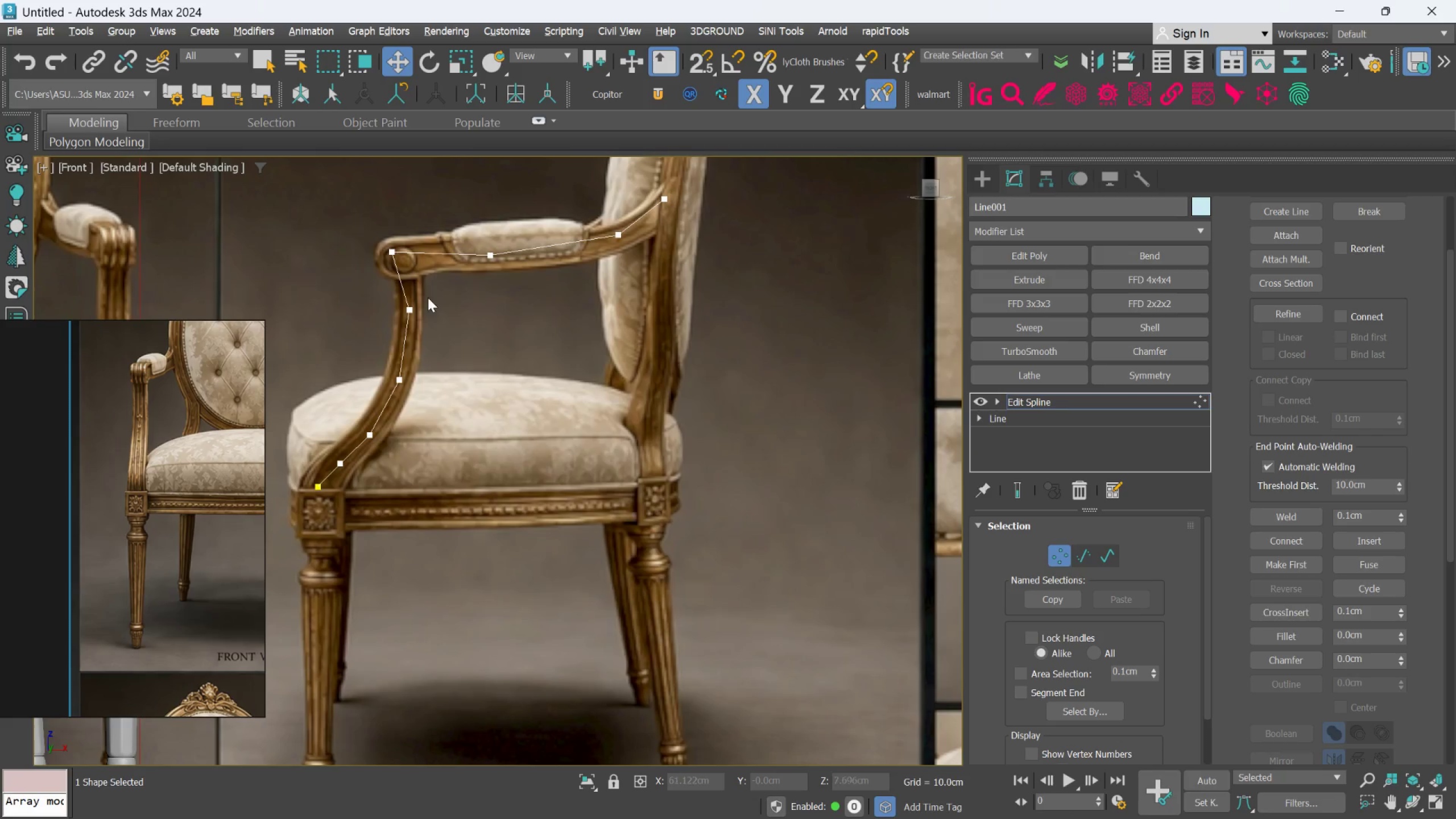 
scroll: coordinate [427, 299], scroll_direction: up, amount: 1.0
 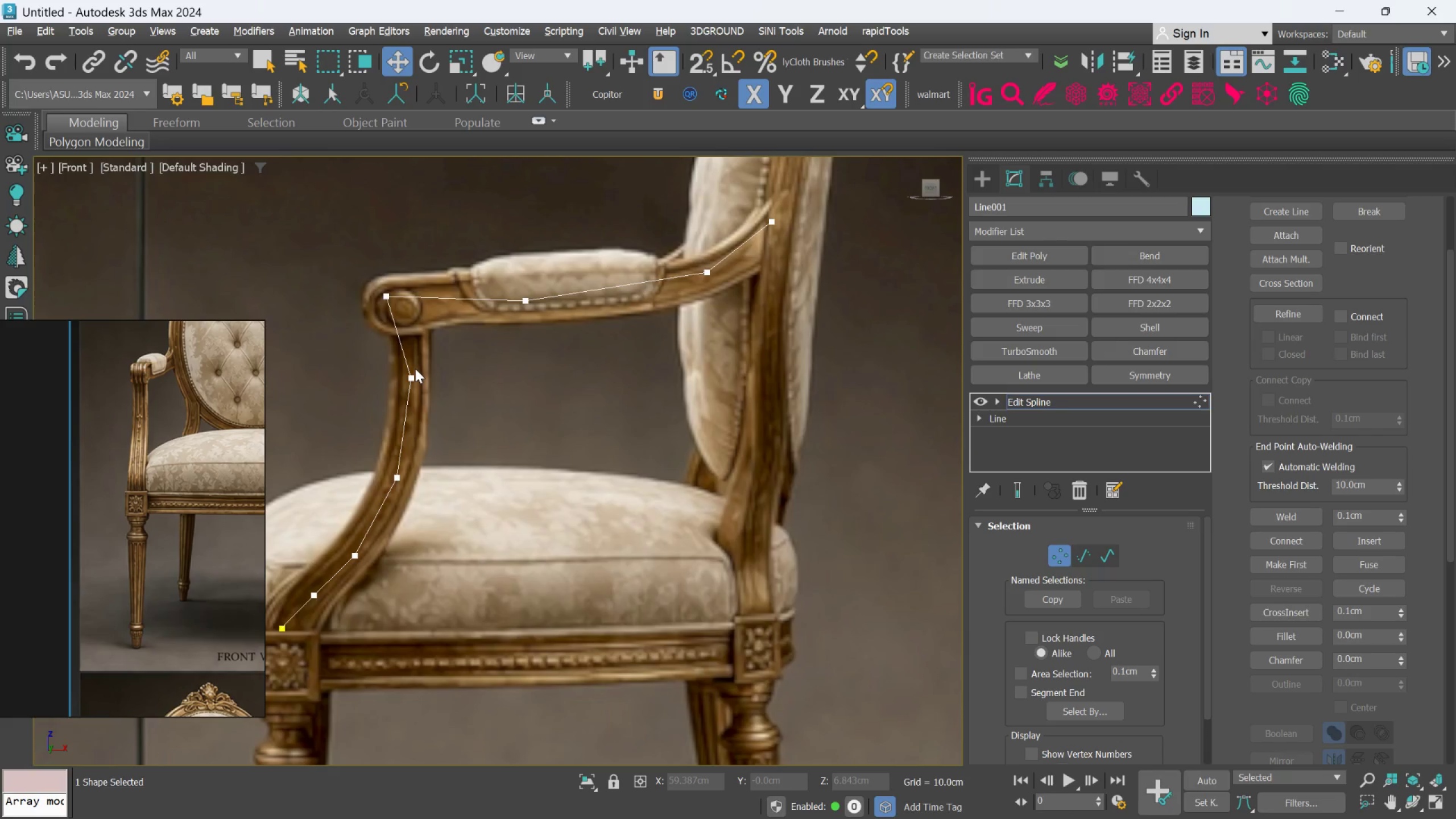 
scroll: coordinate [709, 493], scroll_direction: down, amount: 6.0
 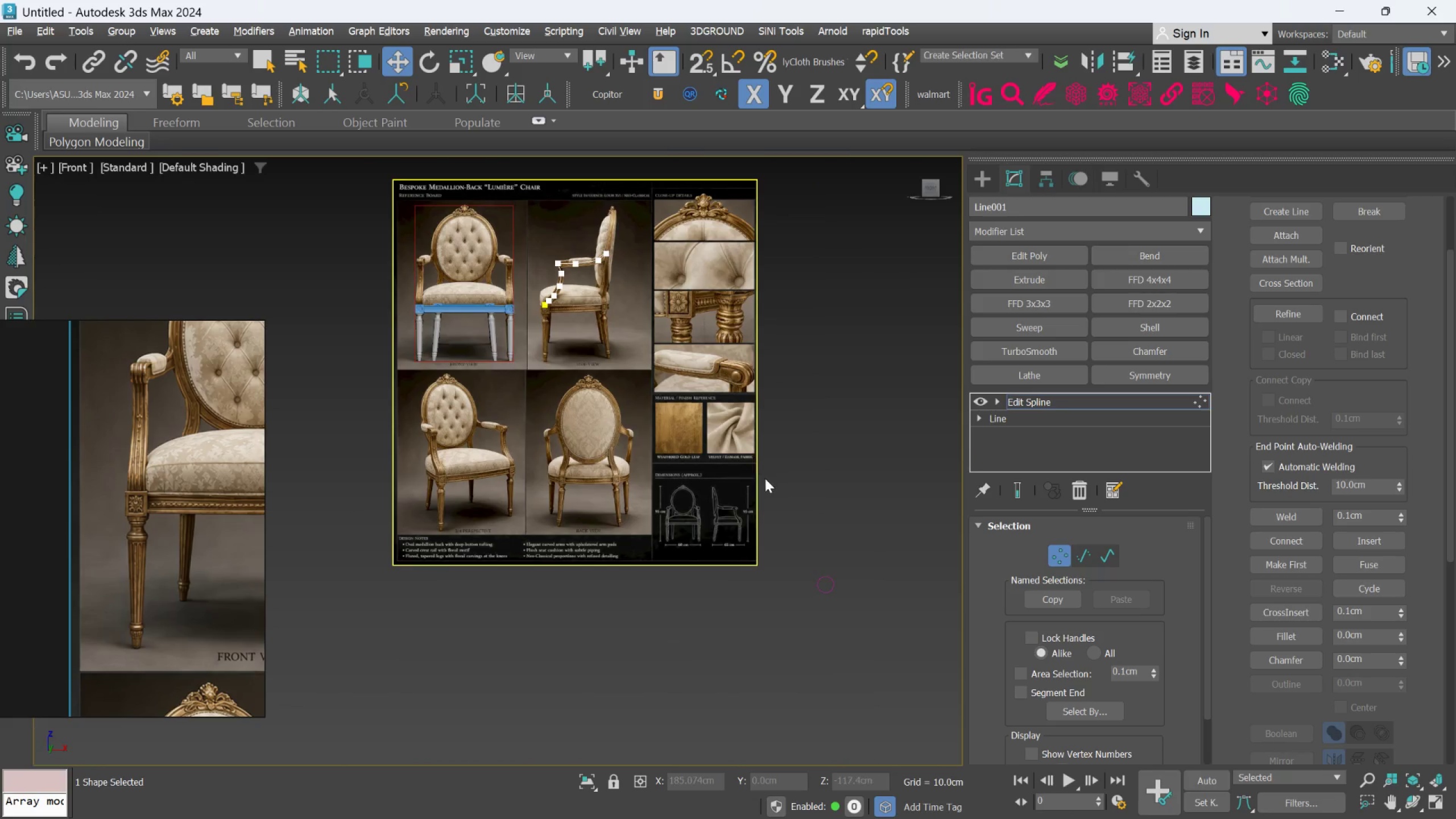 
scroll: coordinate [763, 480], scroll_direction: up, amount: 1.0
 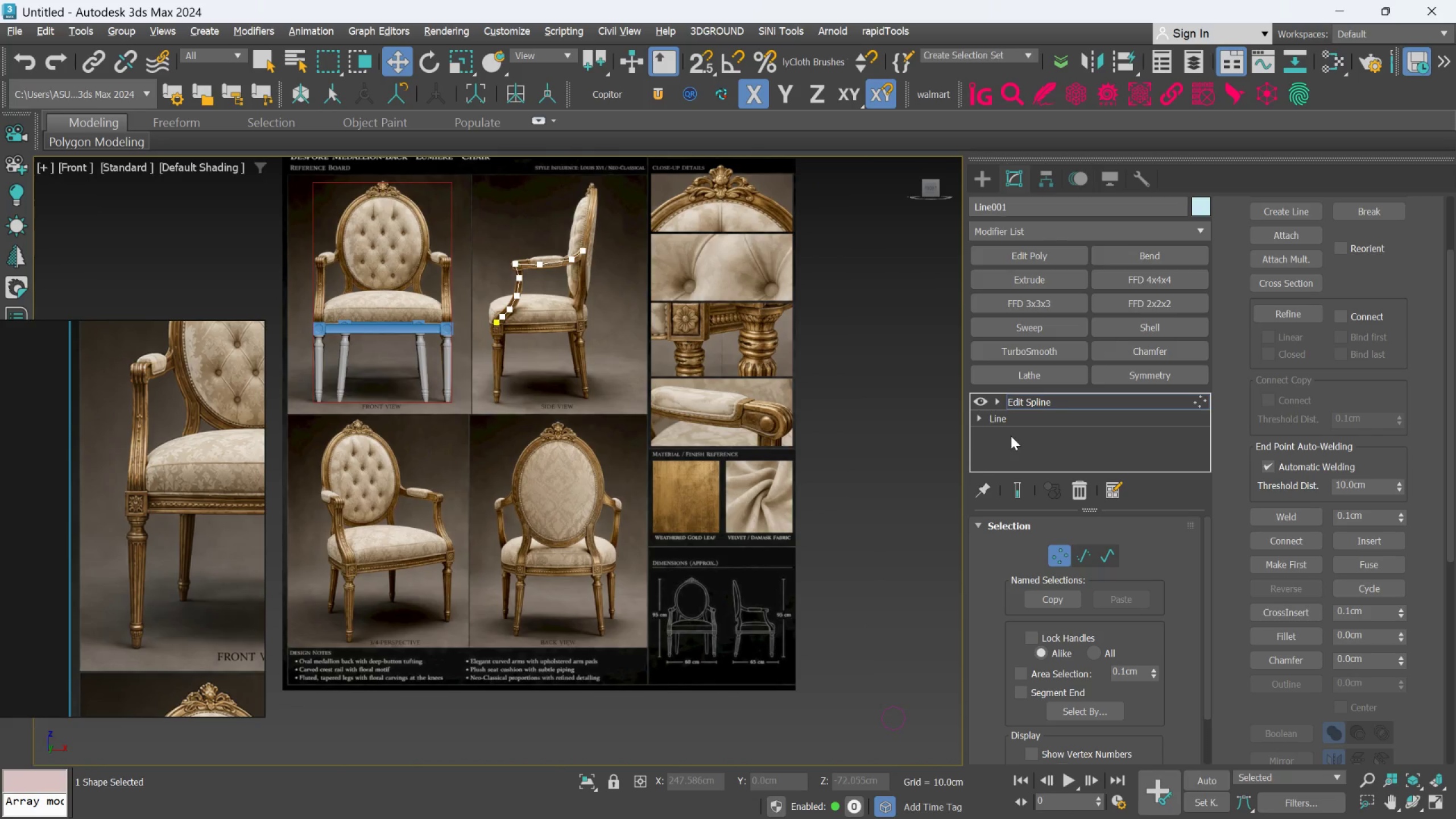 
left_click([1034, 406])
 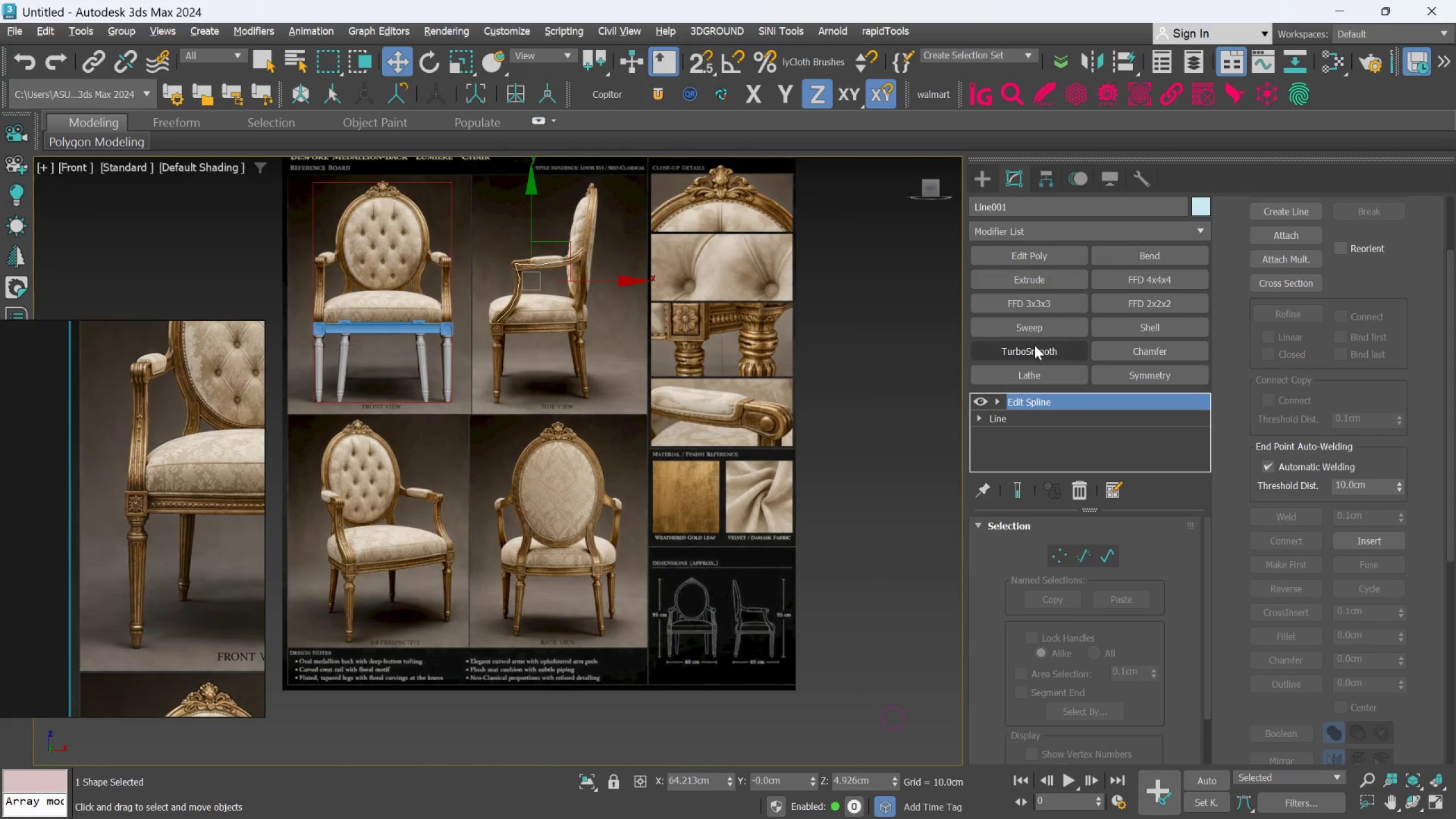 
left_click([1037, 332])
 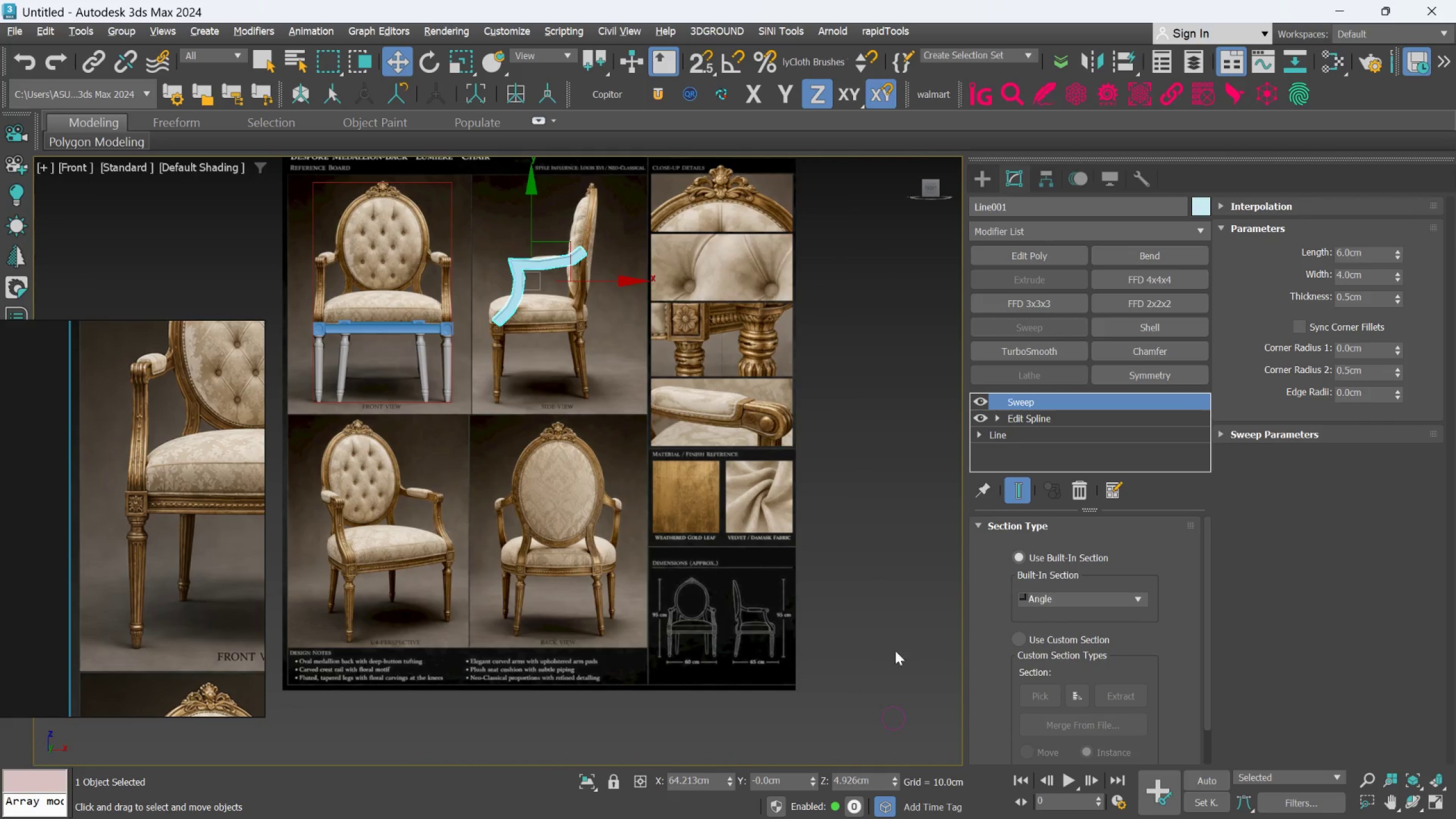 
scroll: coordinate [1056, 683], scroll_direction: down, amount: 3.0
 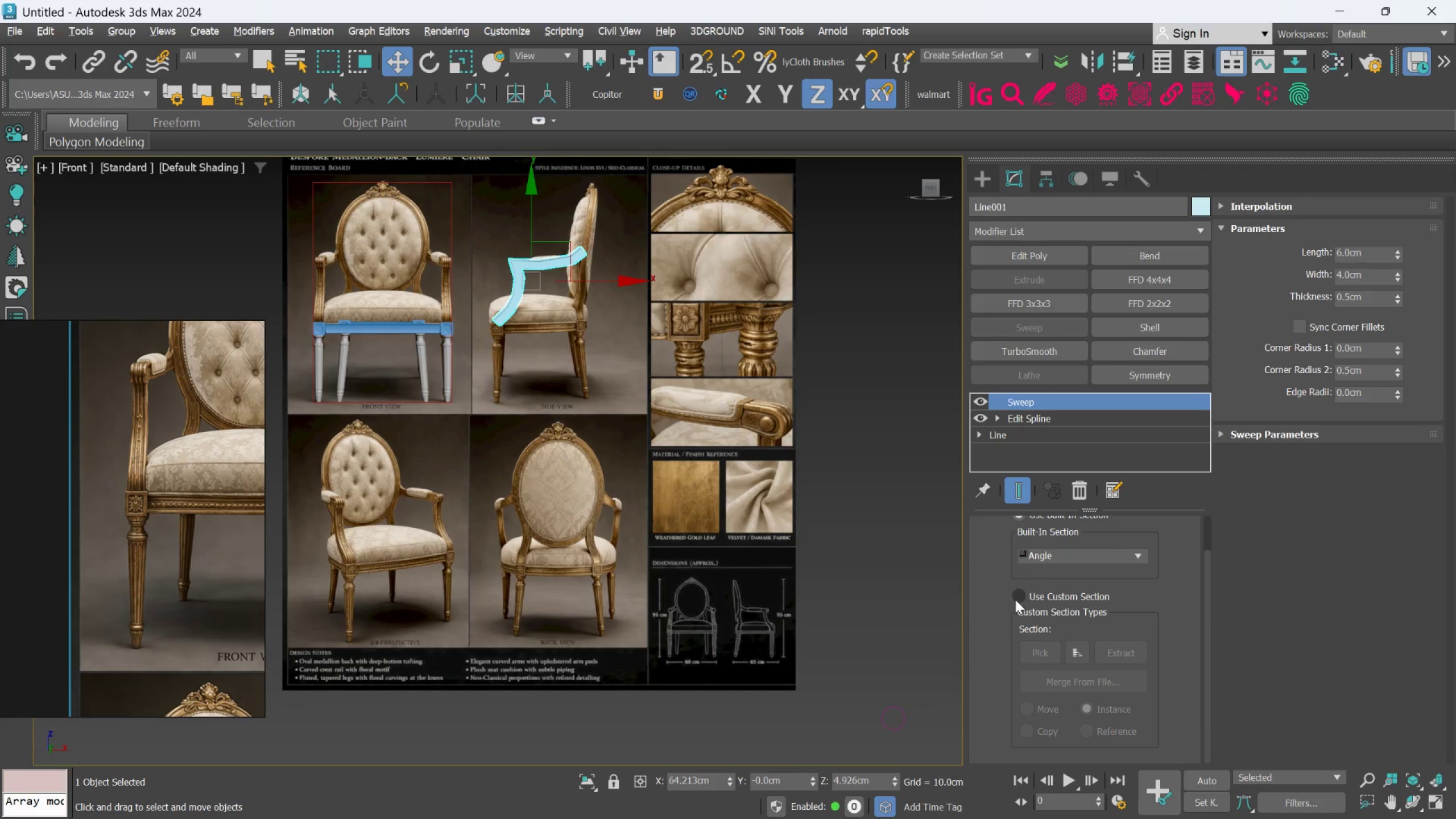 
left_click([1016, 597])
 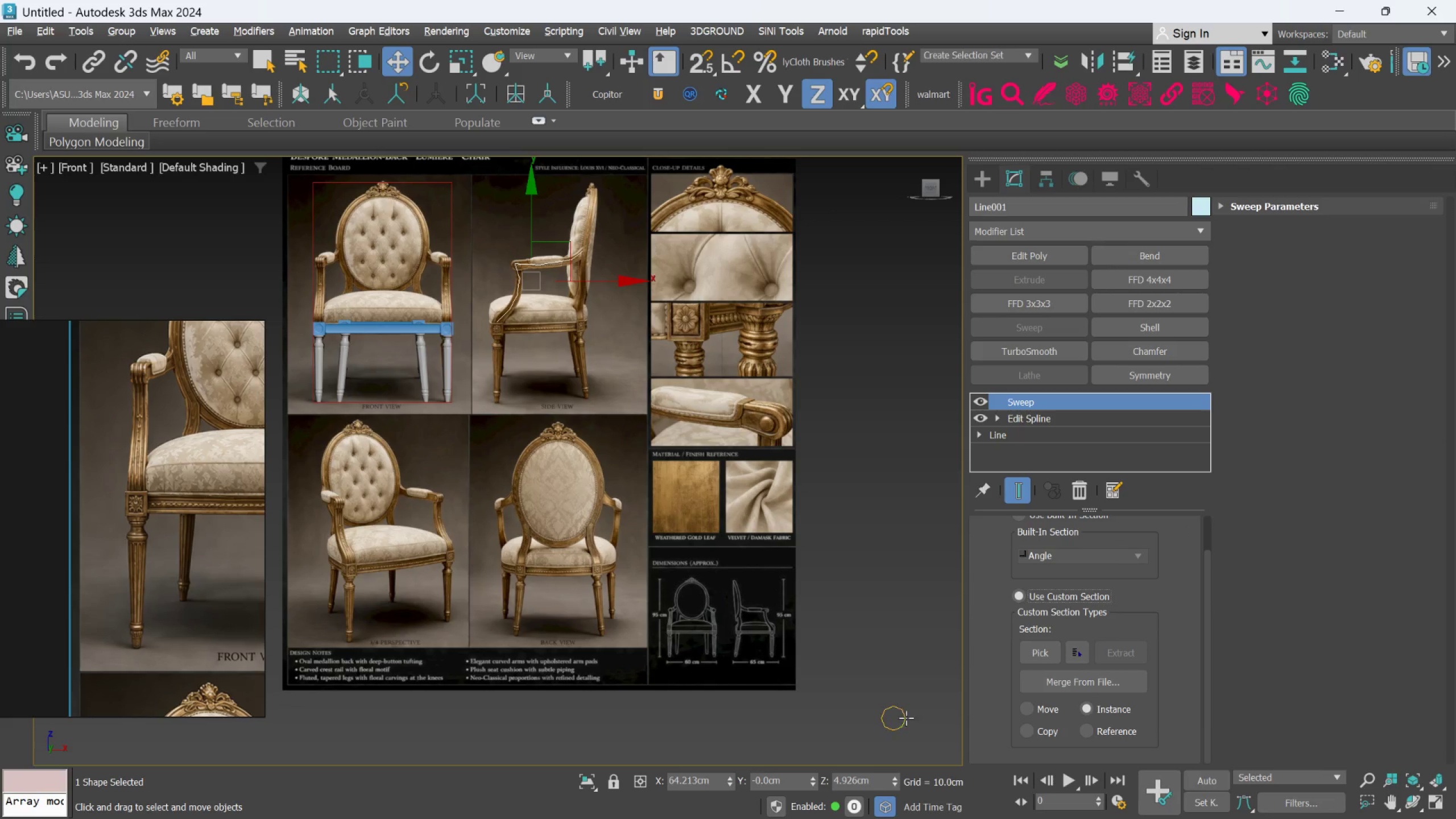 
left_click([905, 718])
 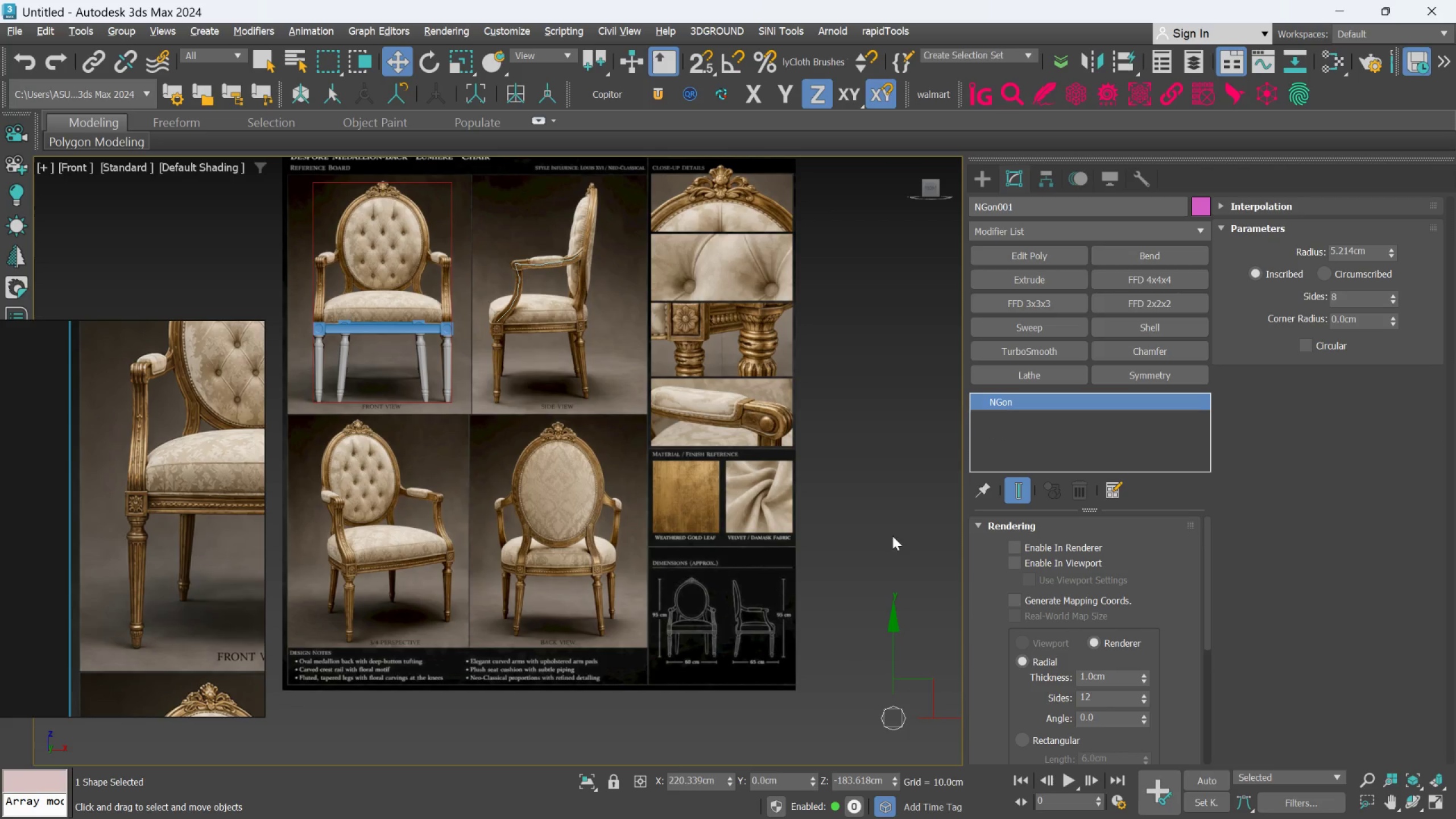 
scroll: coordinate [544, 258], scroll_direction: up, amount: 1.0
 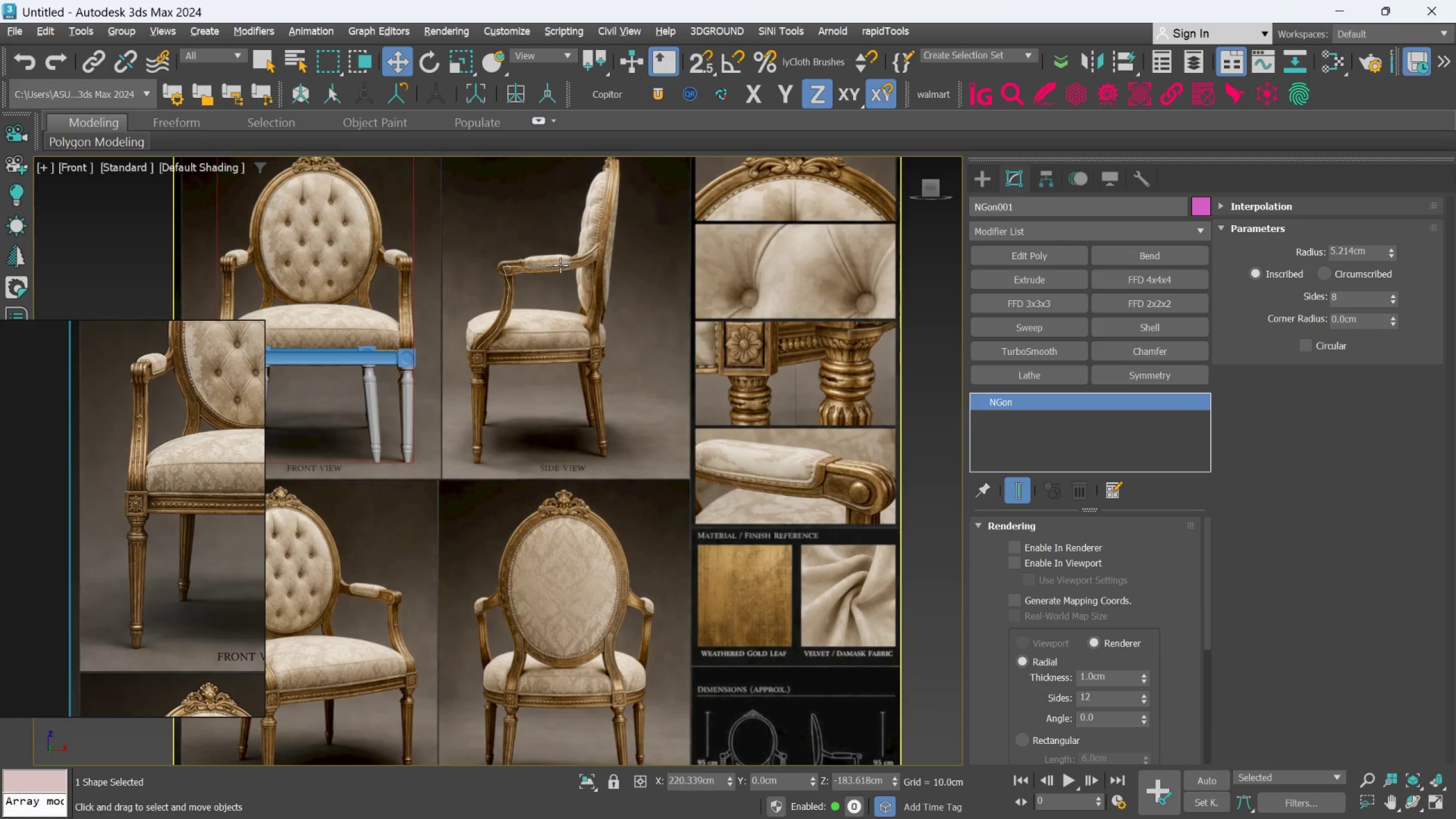 
left_click([560, 264])
 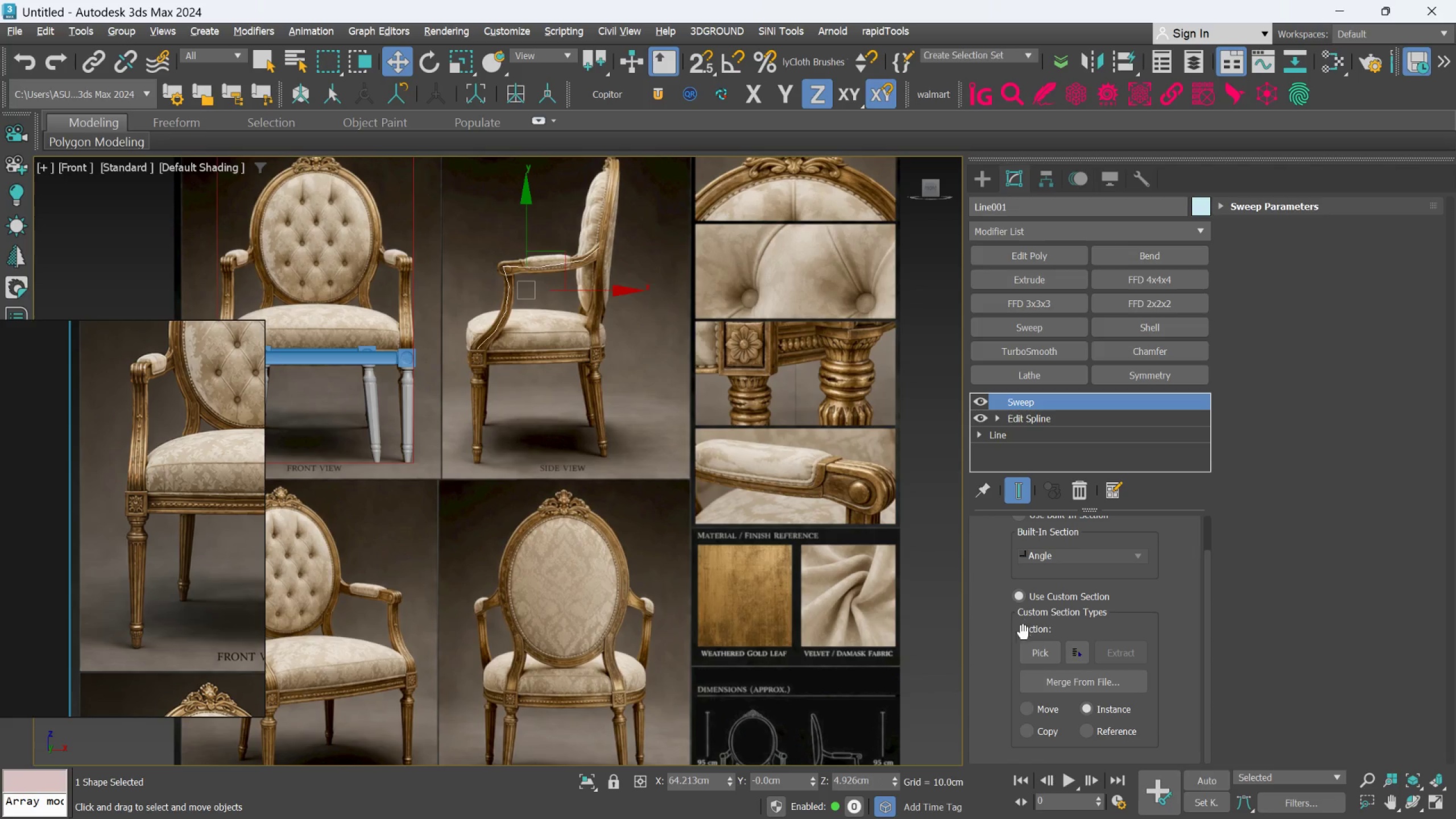 
left_click([1037, 651])
 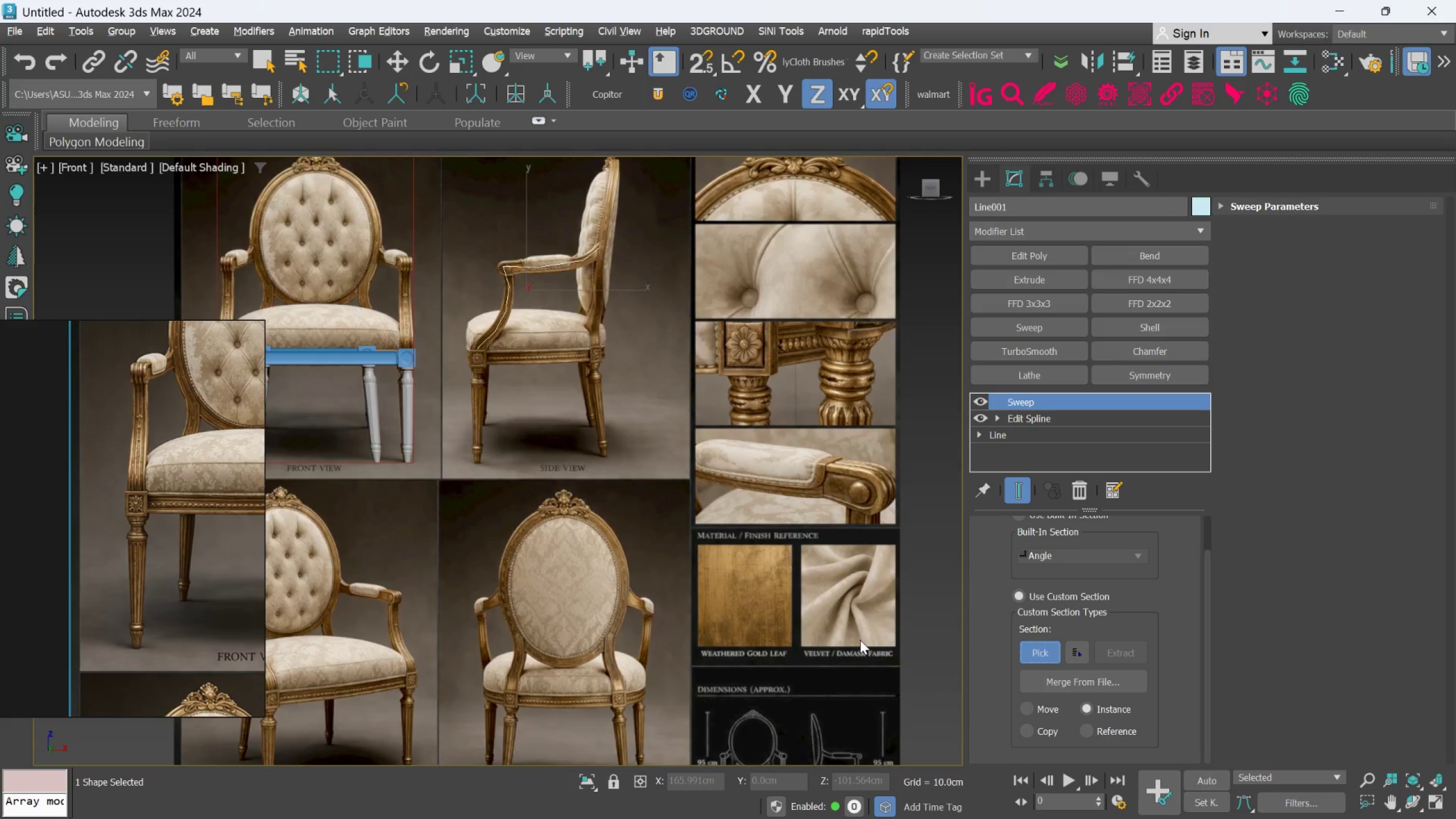 
scroll: coordinate [860, 640], scroll_direction: down, amount: 2.0
 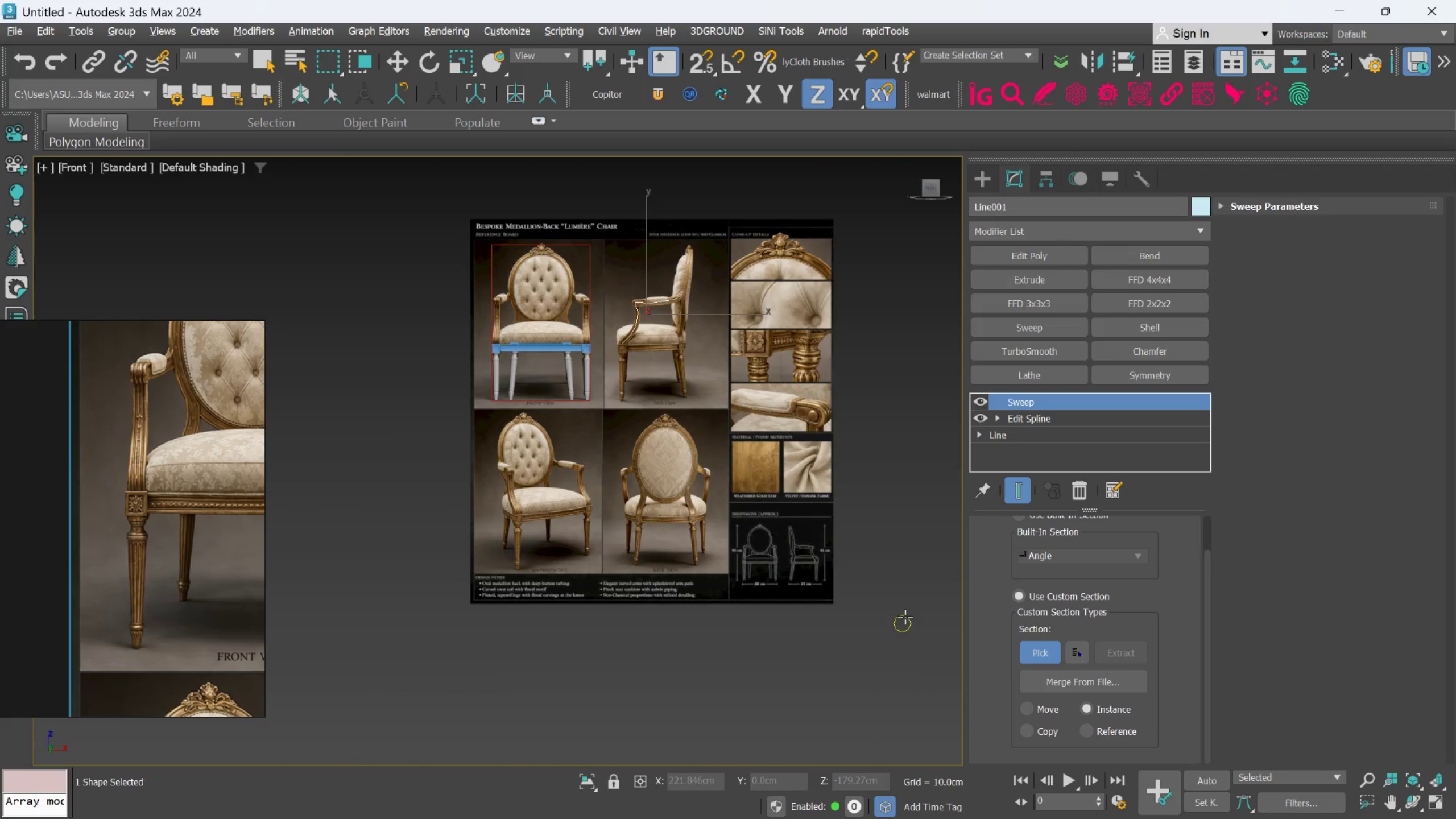 
left_click([906, 618])
 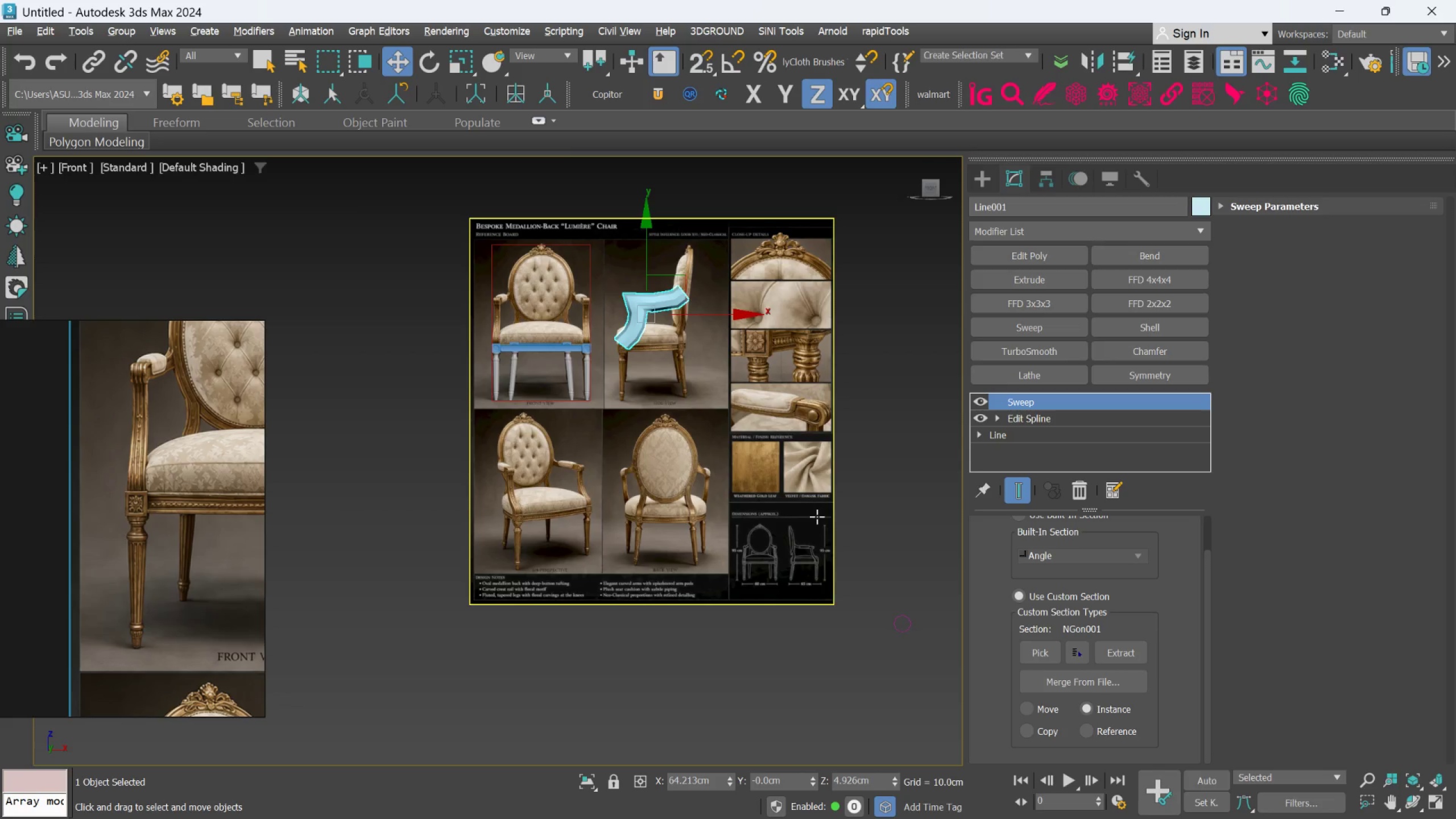 
scroll: coordinate [883, 559], scroll_direction: up, amount: 2.0
 